 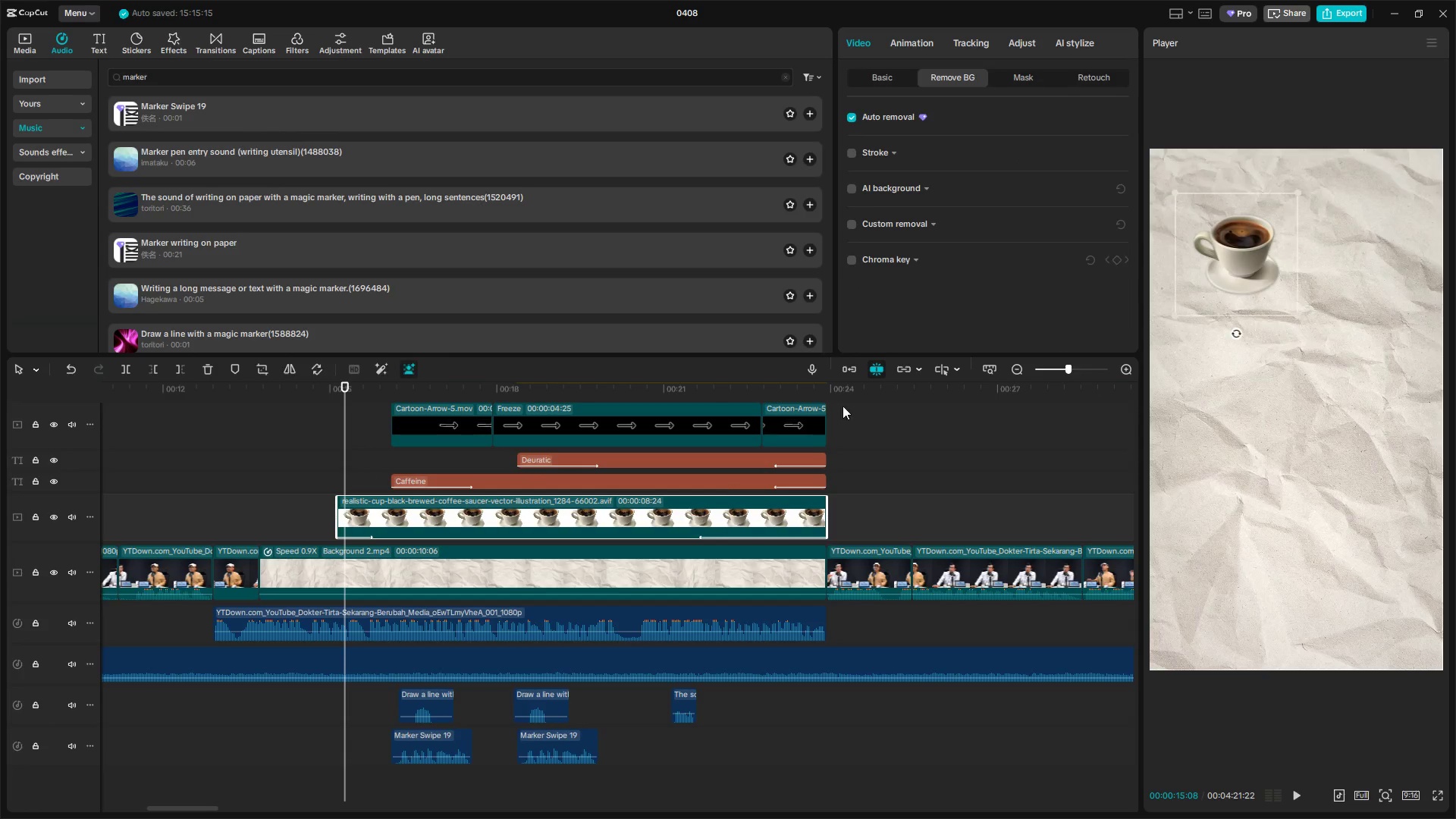 
left_click([902, 44])
 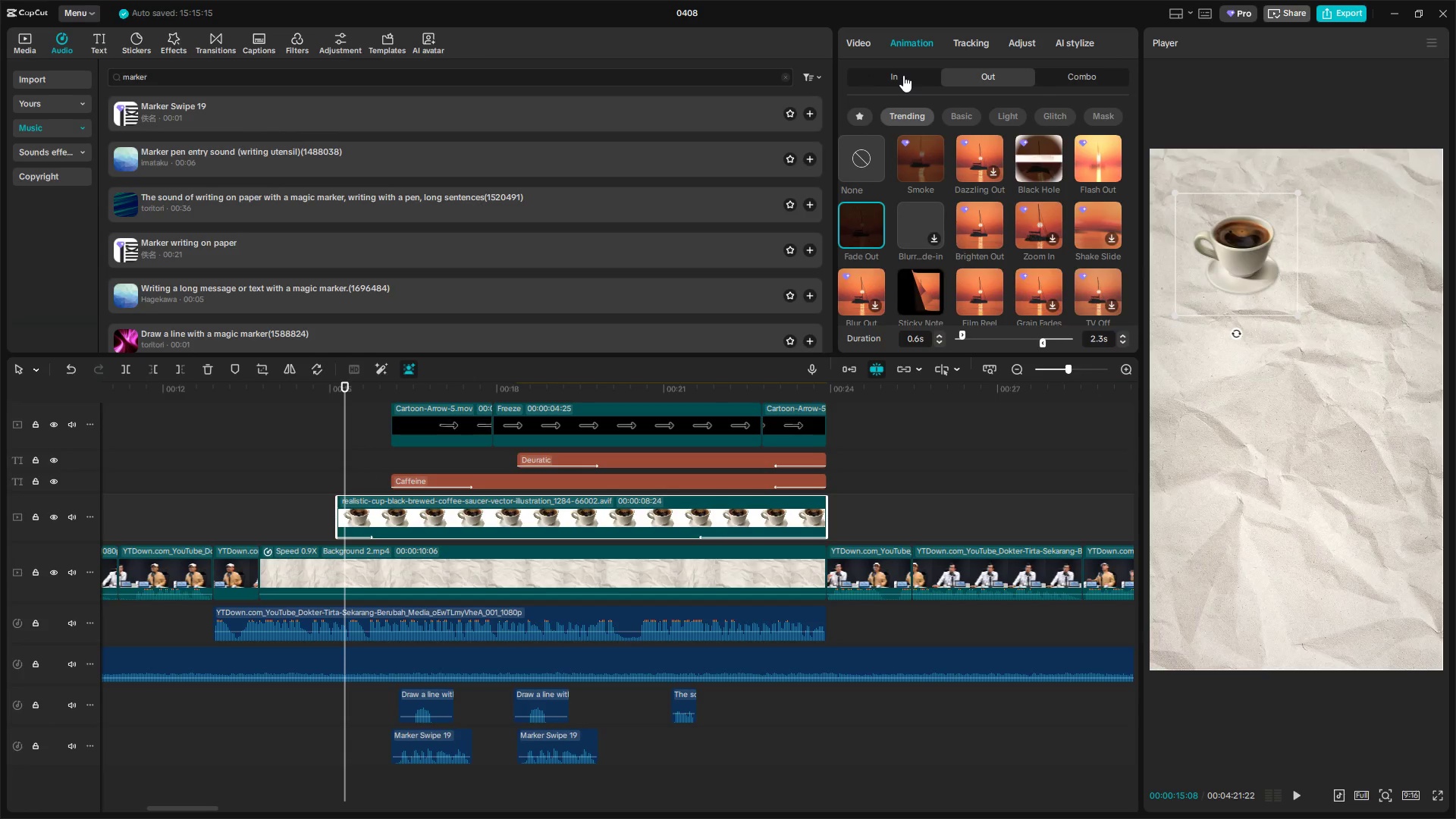 
left_click([903, 75])
 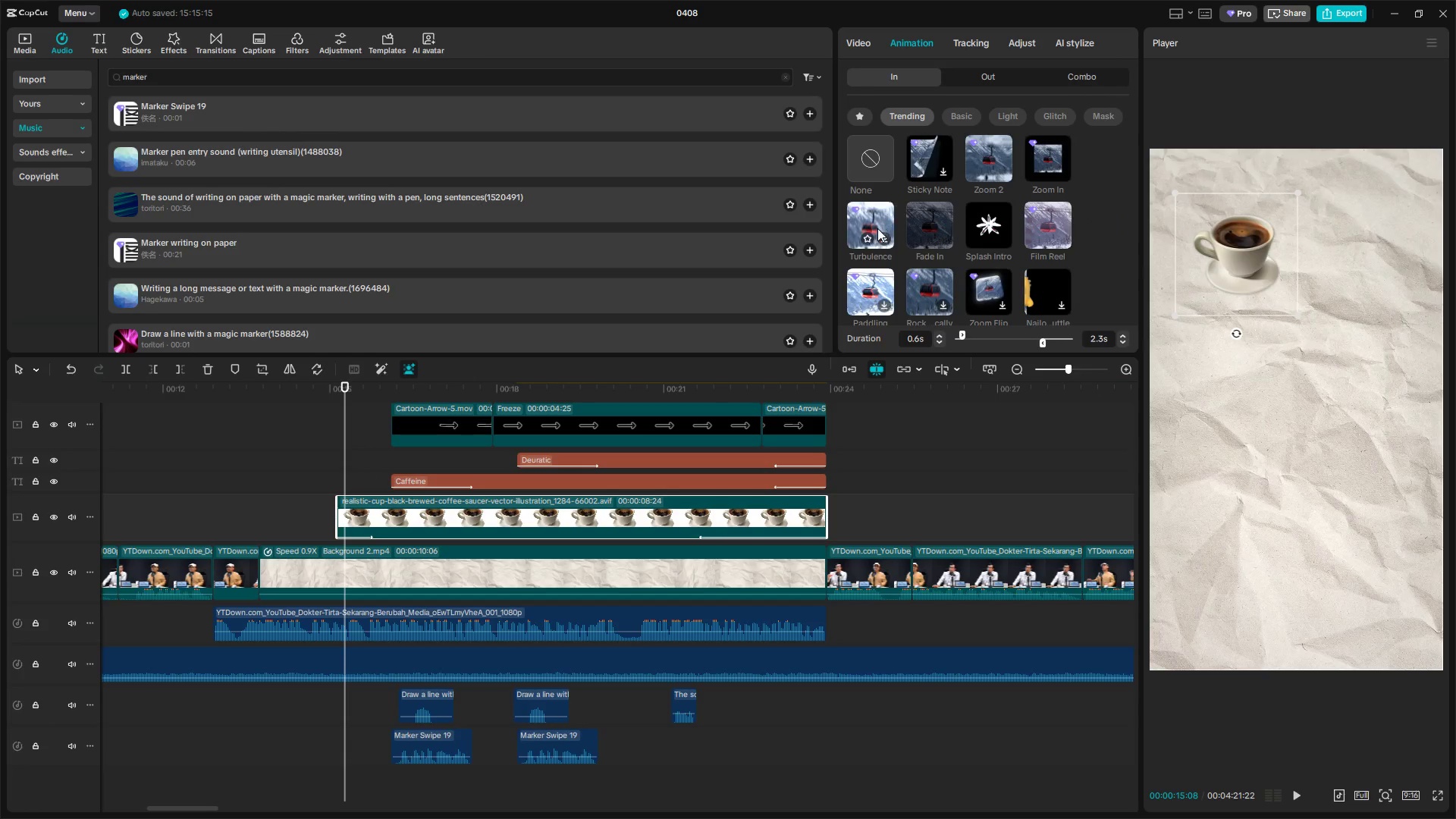 
left_click([918, 224])
 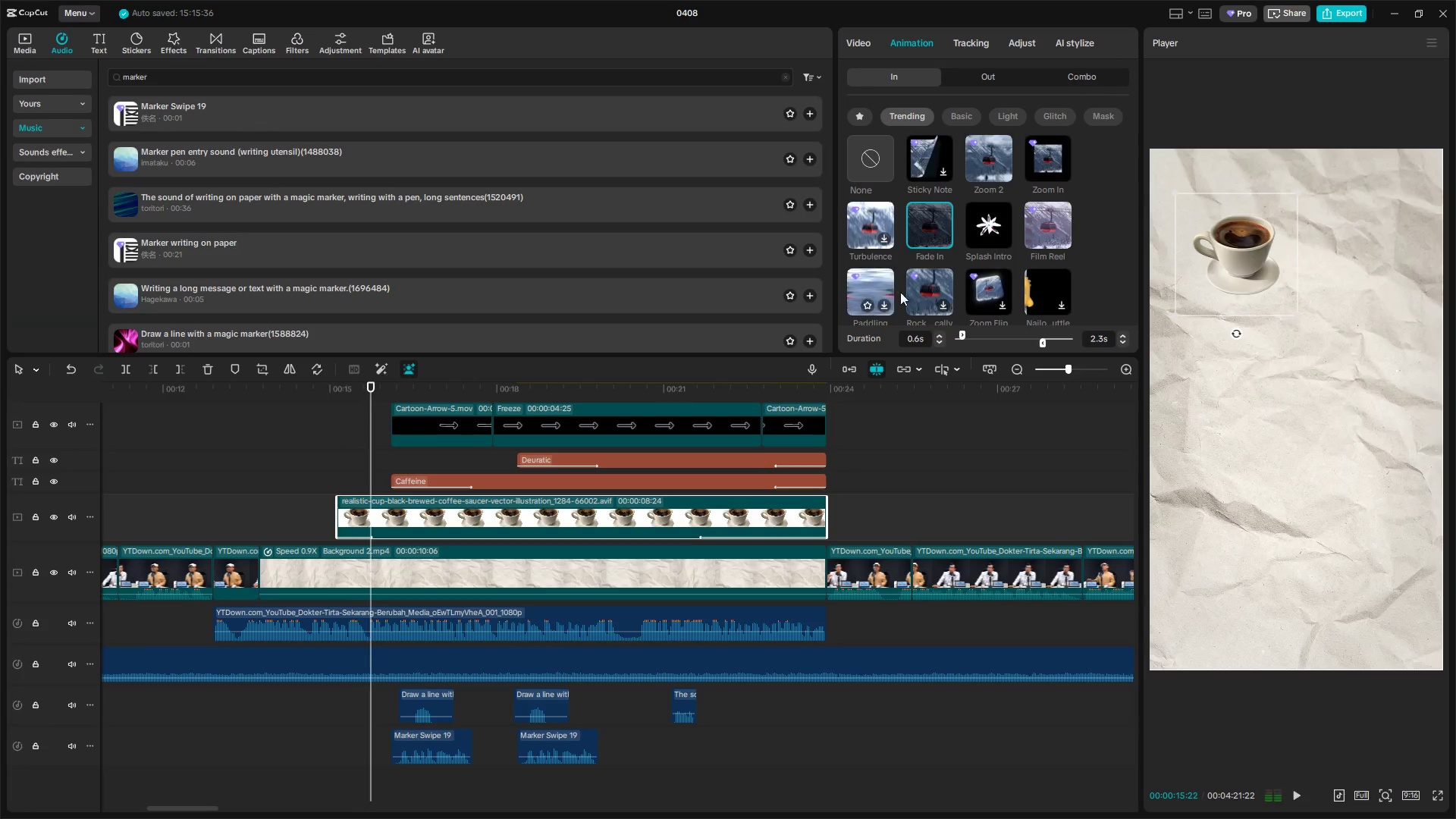 
left_click([982, 227])
 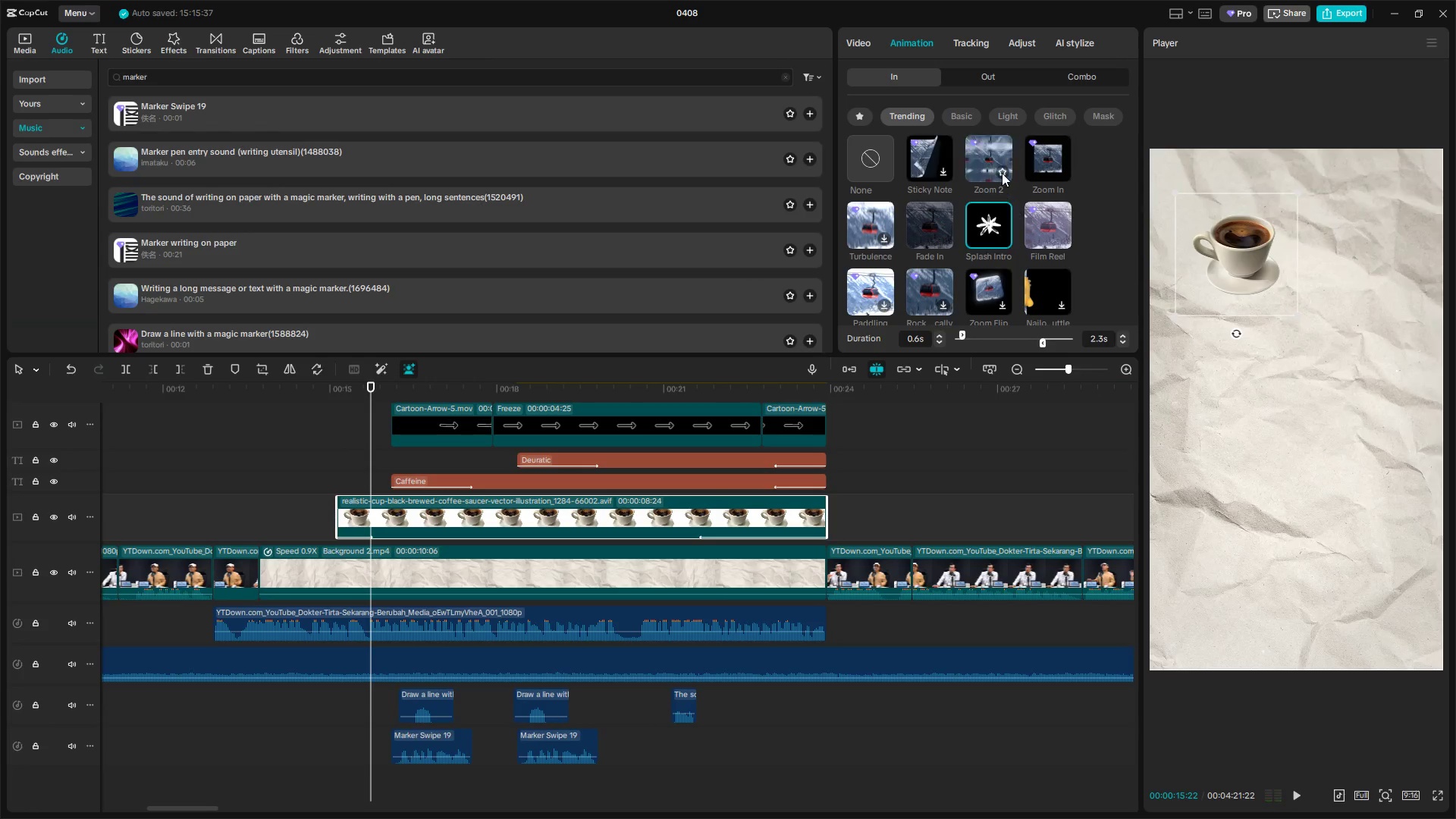 
scroll: coordinate [1028, 275], scroll_direction: down, amount: 10.0
 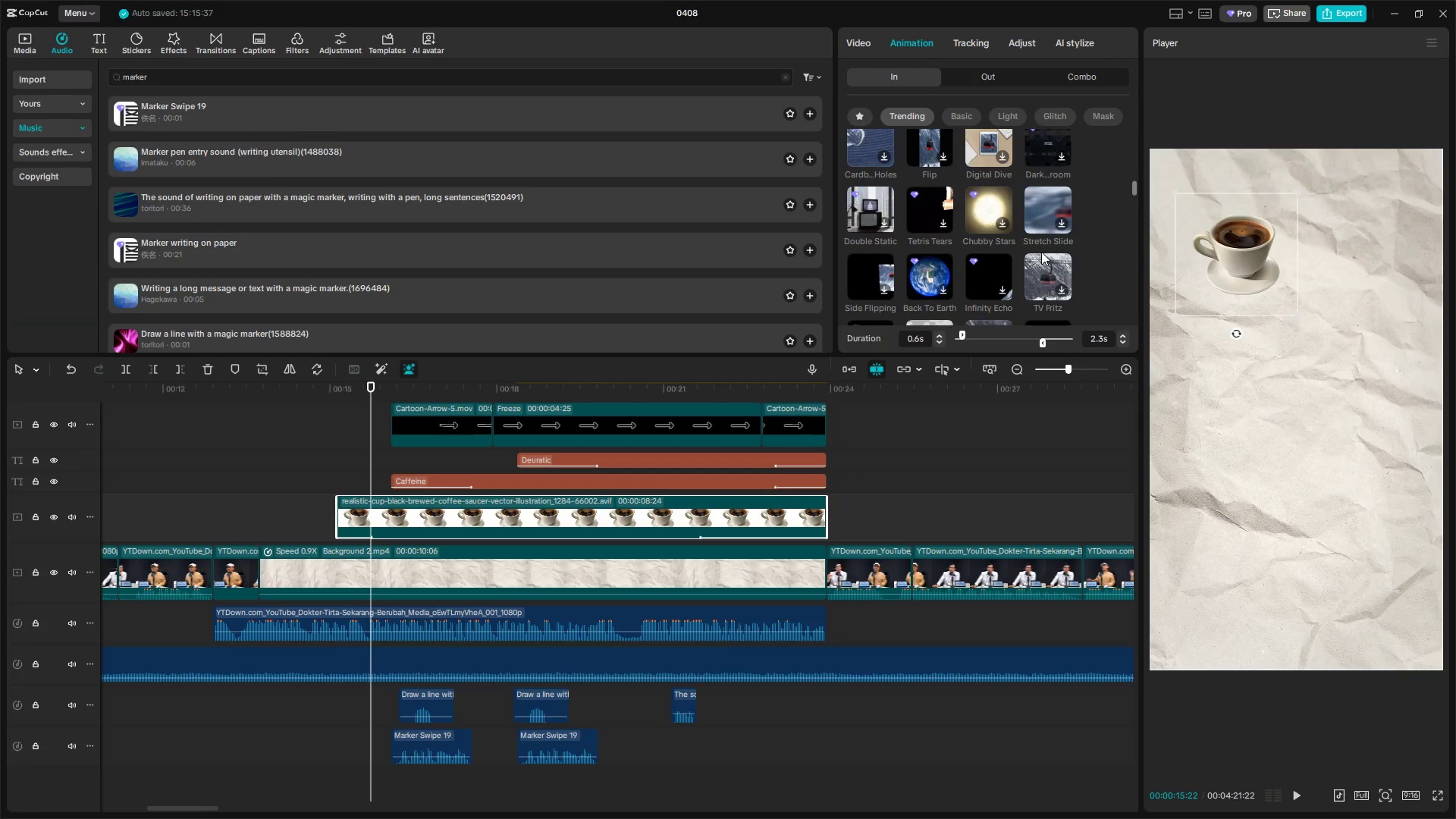 
scroll: coordinate [1009, 287], scroll_direction: up, amount: 12.0
 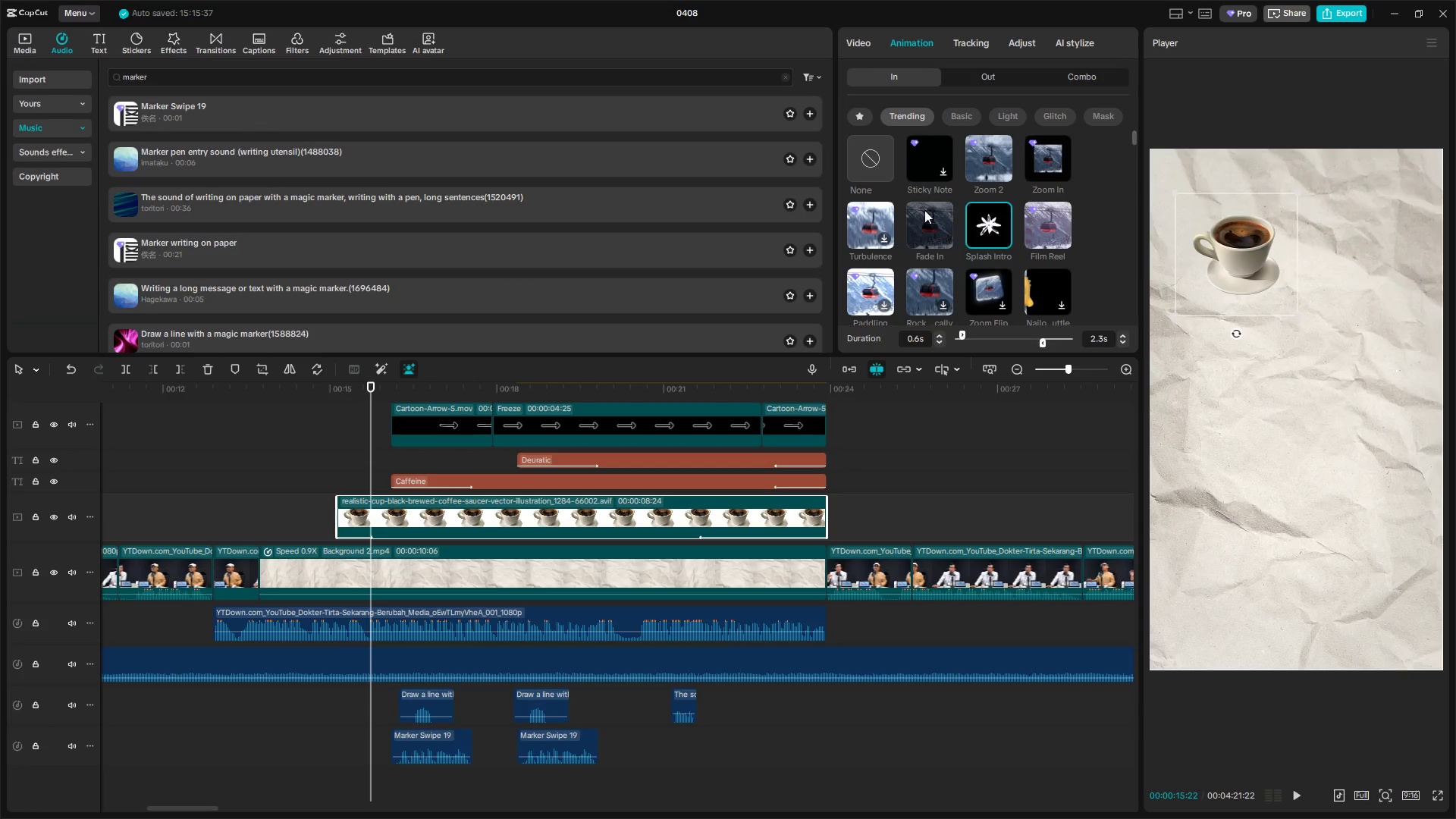 
left_click([923, 221])
 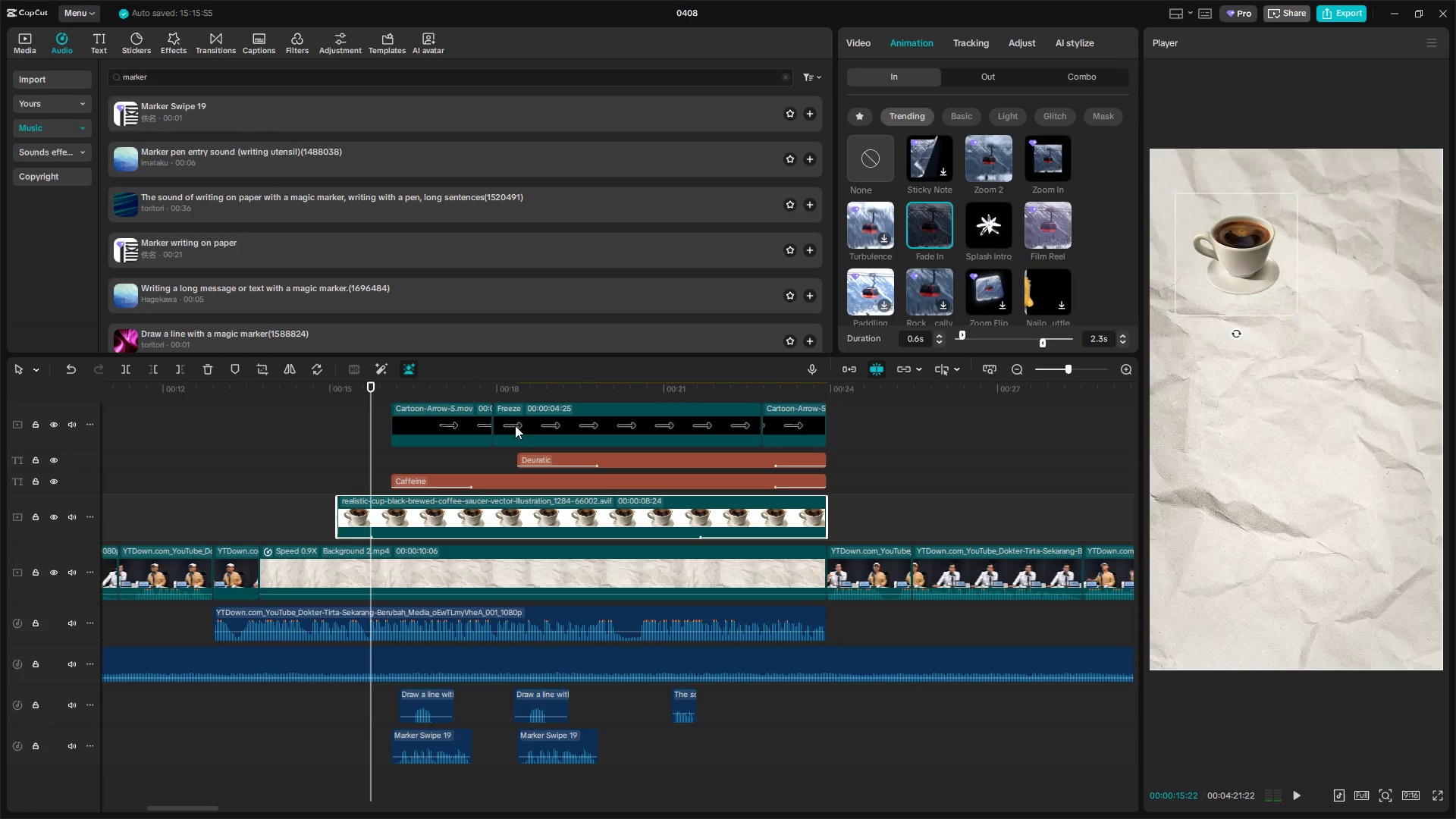 
left_click([353, 469])
 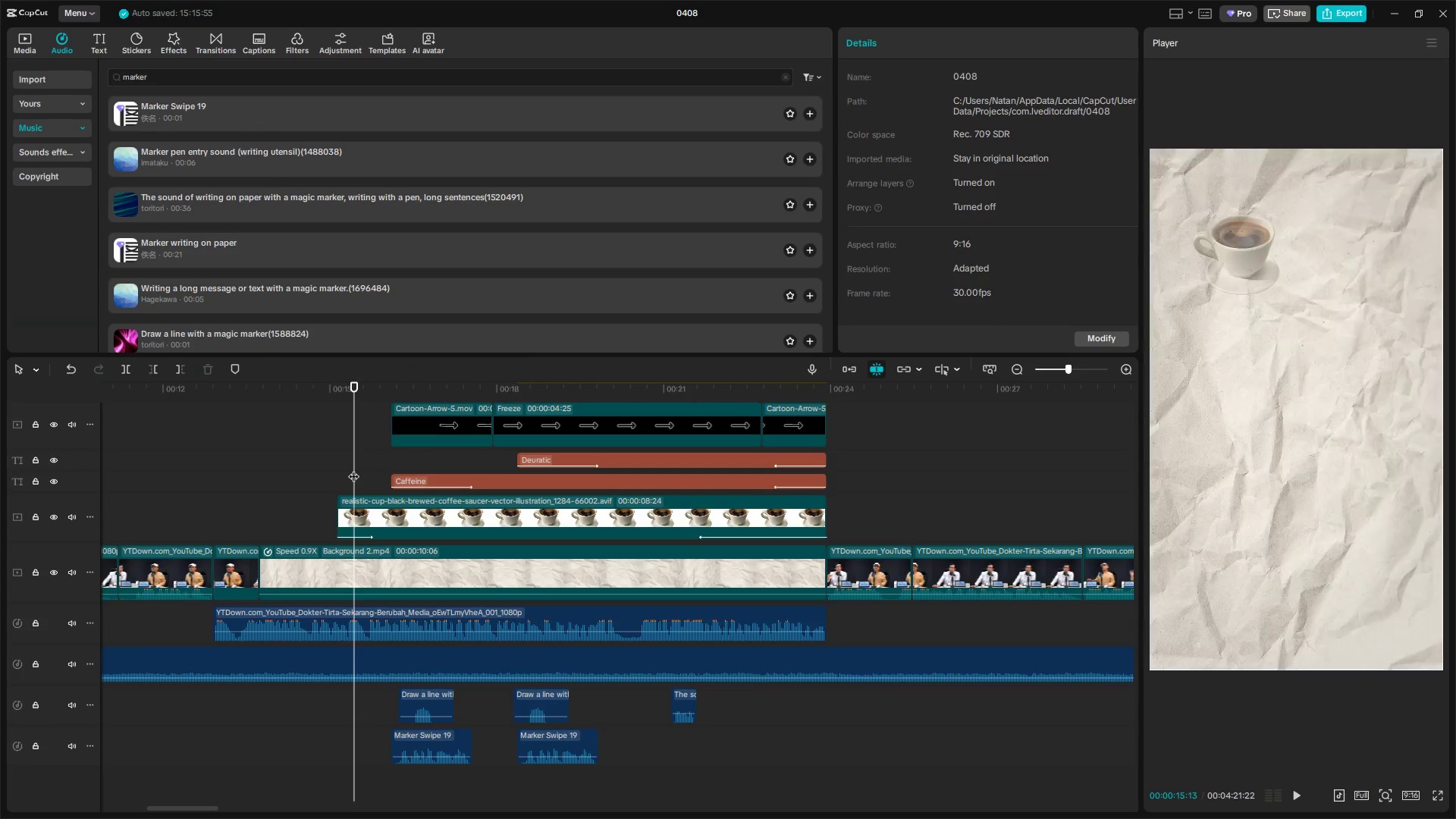 
left_click_drag(start_coordinate=[351, 469], to_coordinate=[329, 472])
 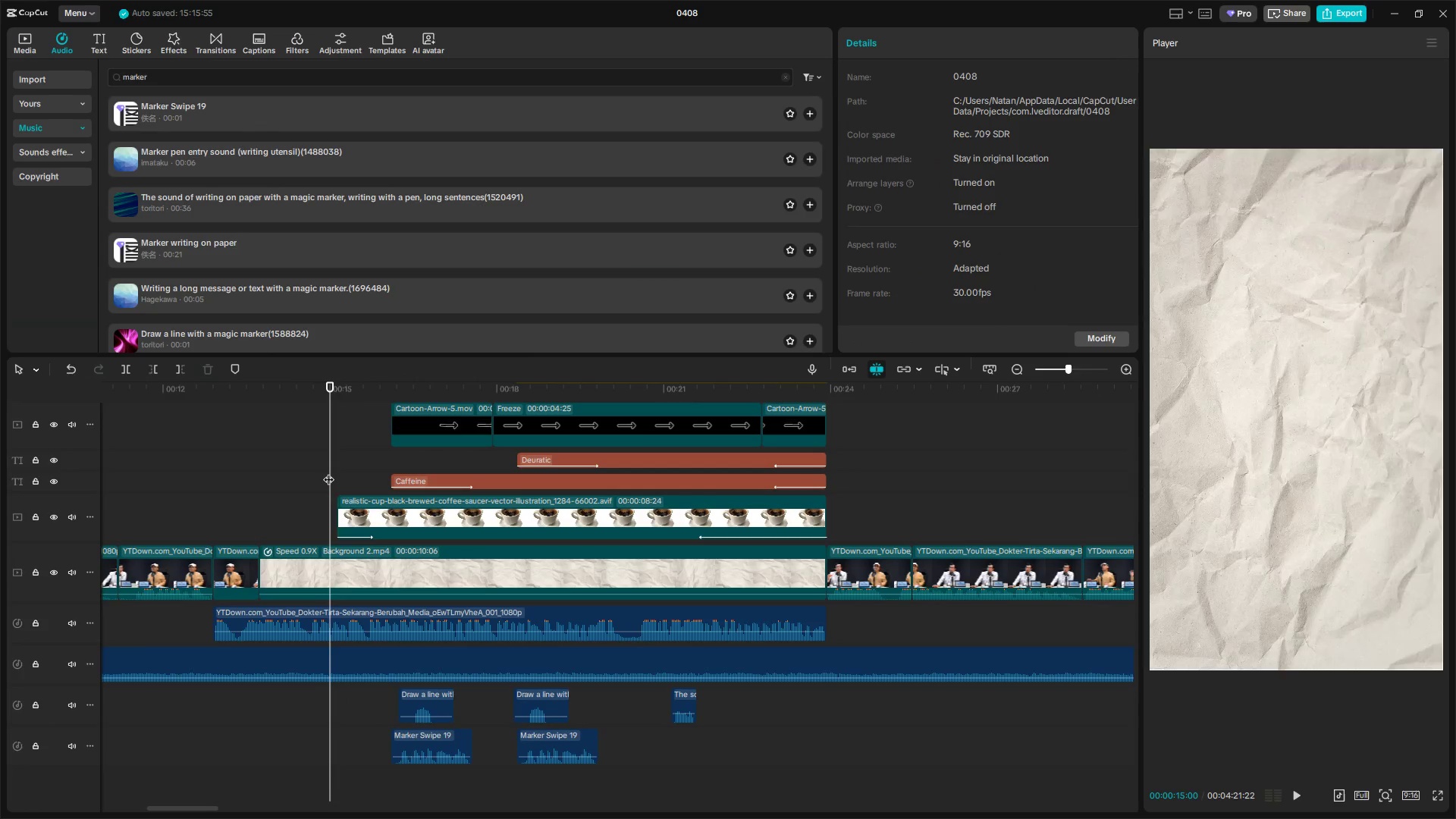 
key(Space)
 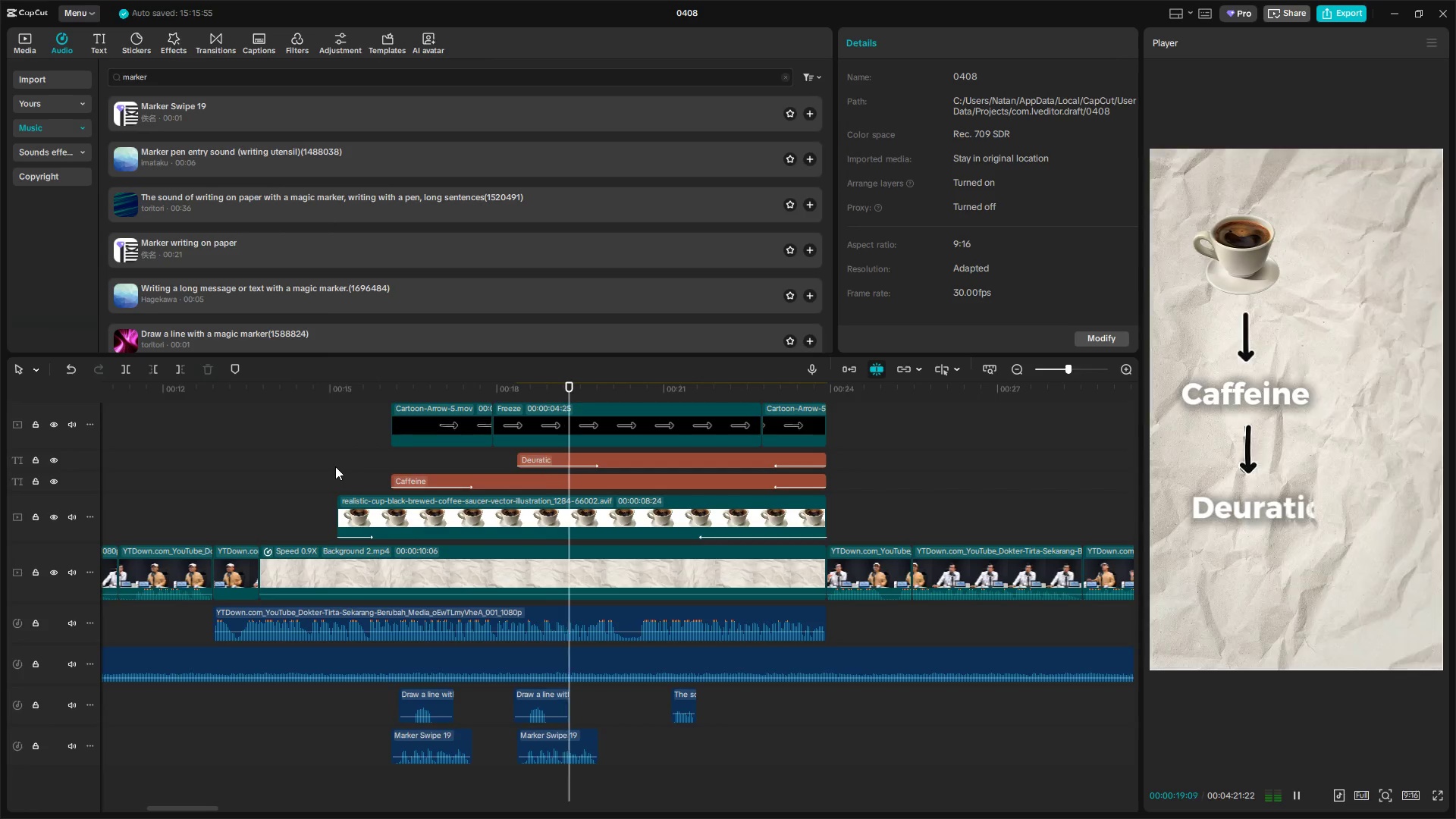 
wait(9.47)
 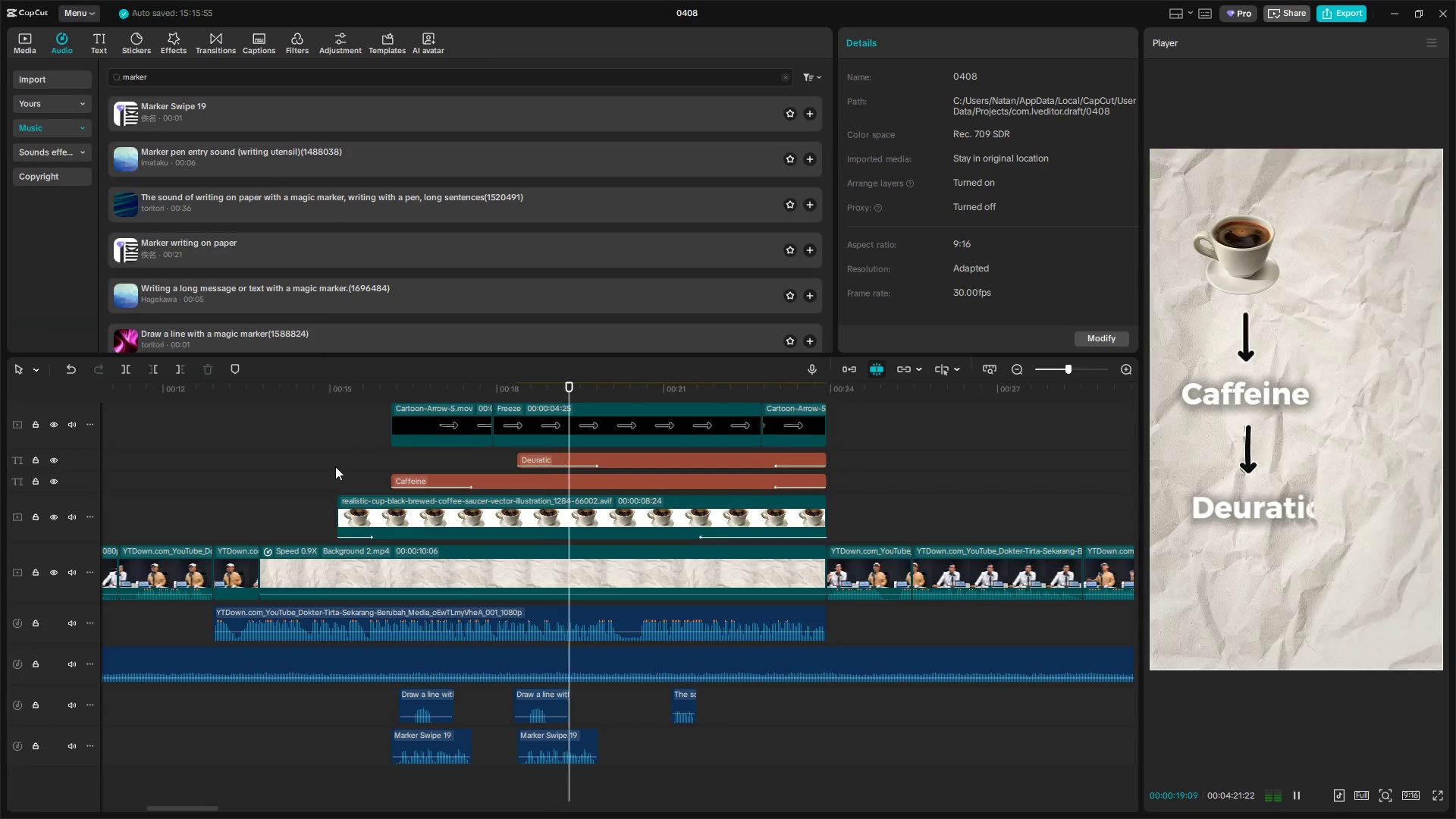 
key(Space)
 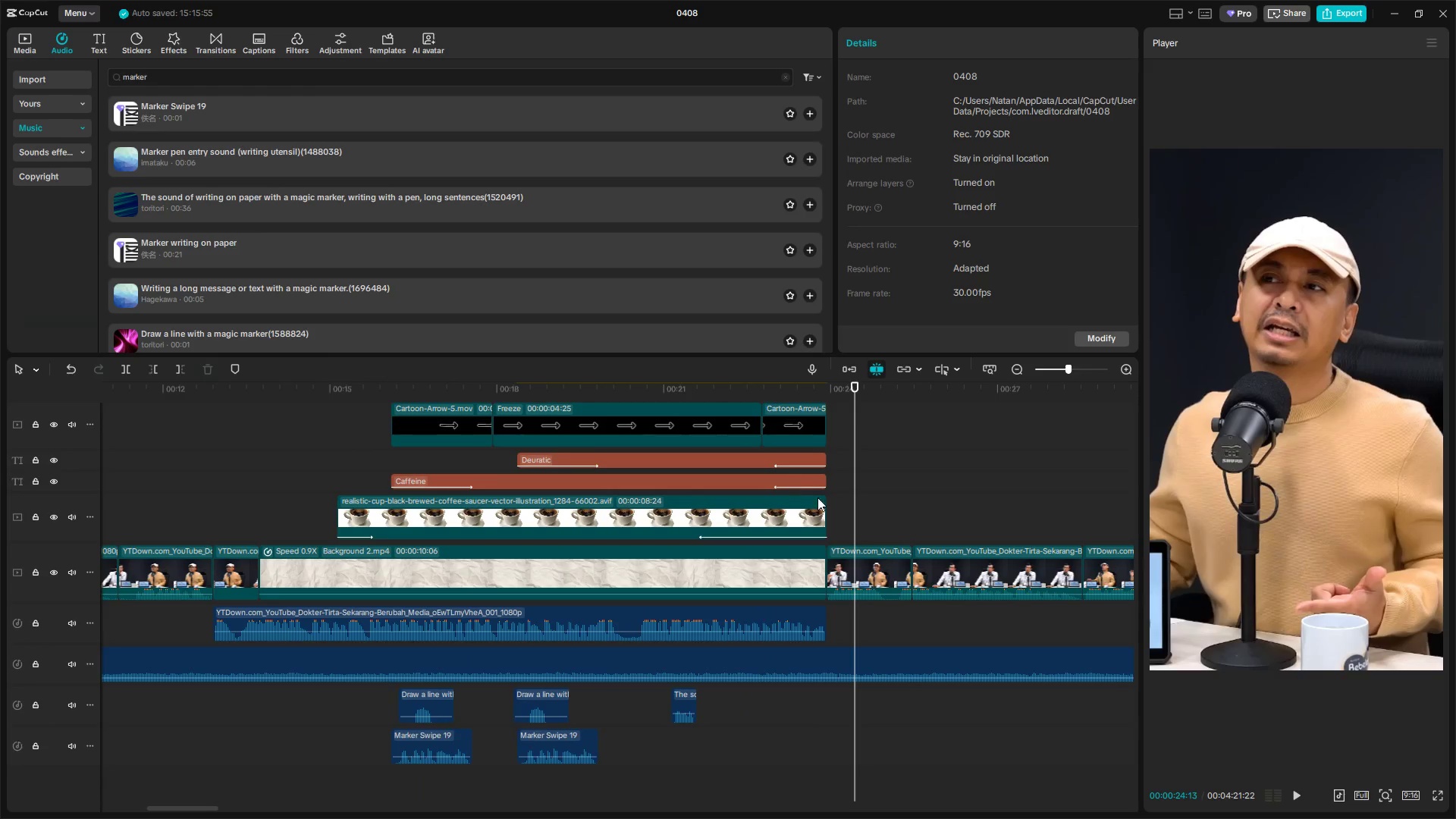 
left_click([854, 494])
 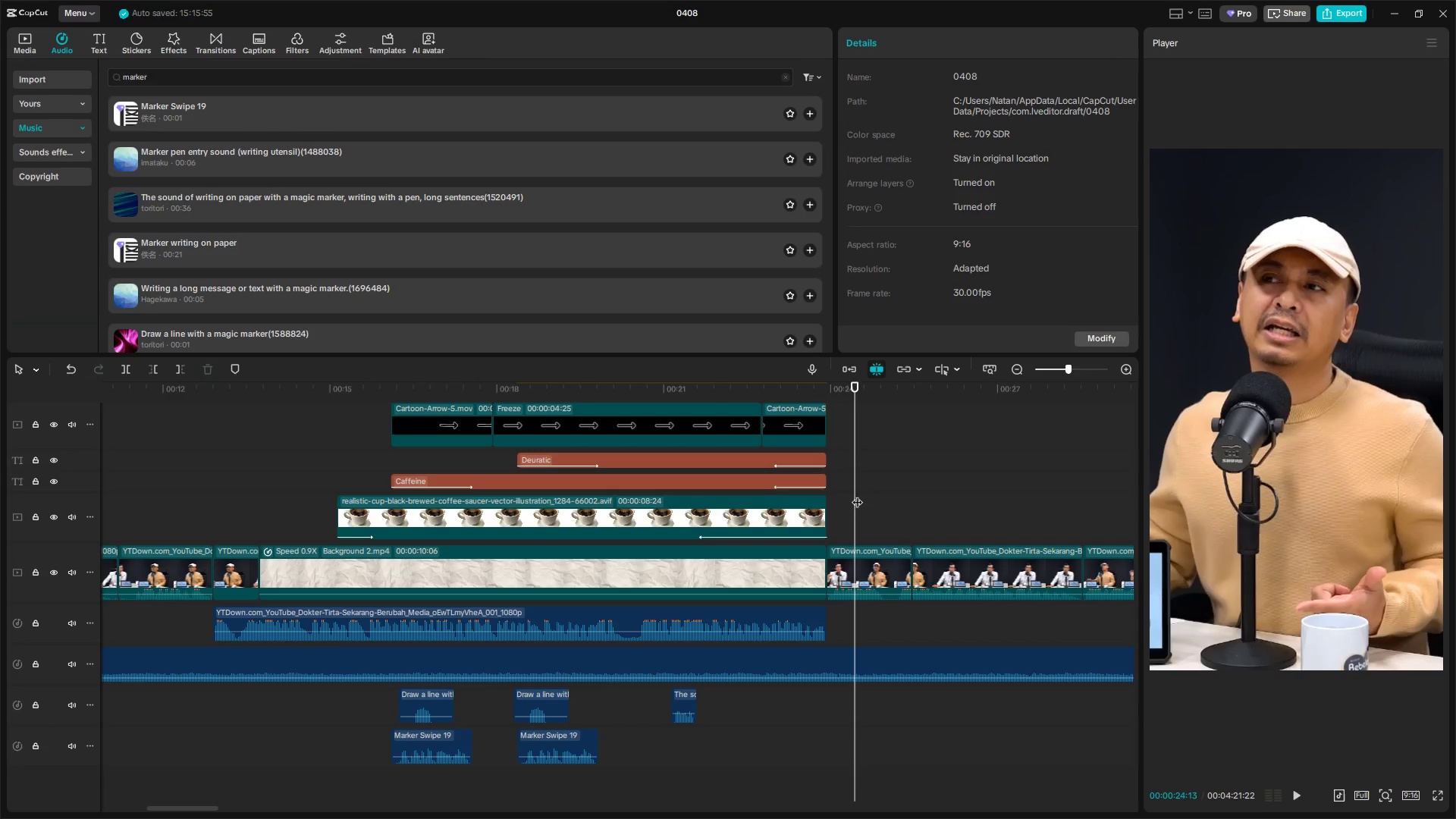 
left_click_drag(start_coordinate=[858, 494], to_coordinate=[762, 497])
 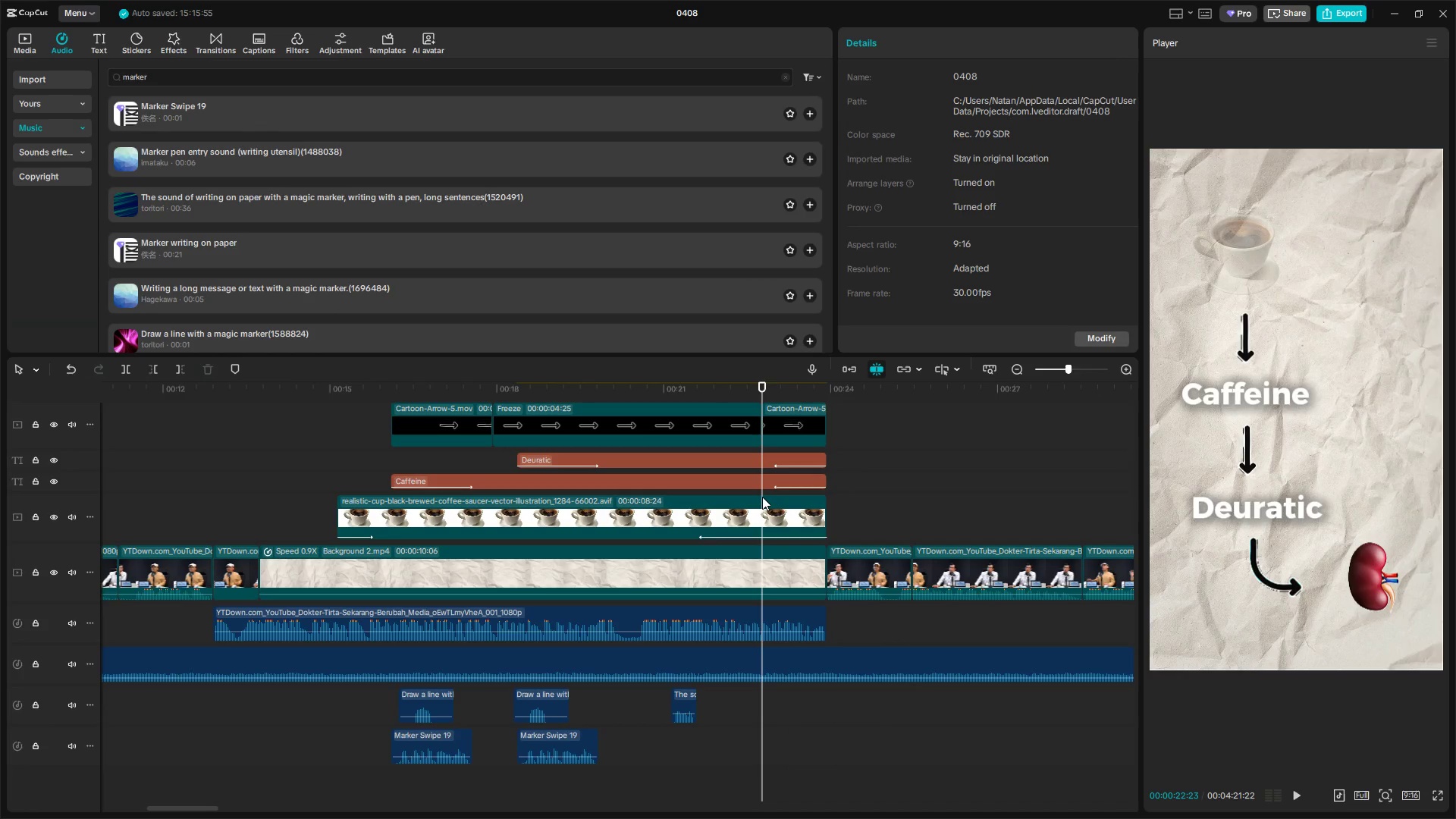 
left_click([780, 504])
 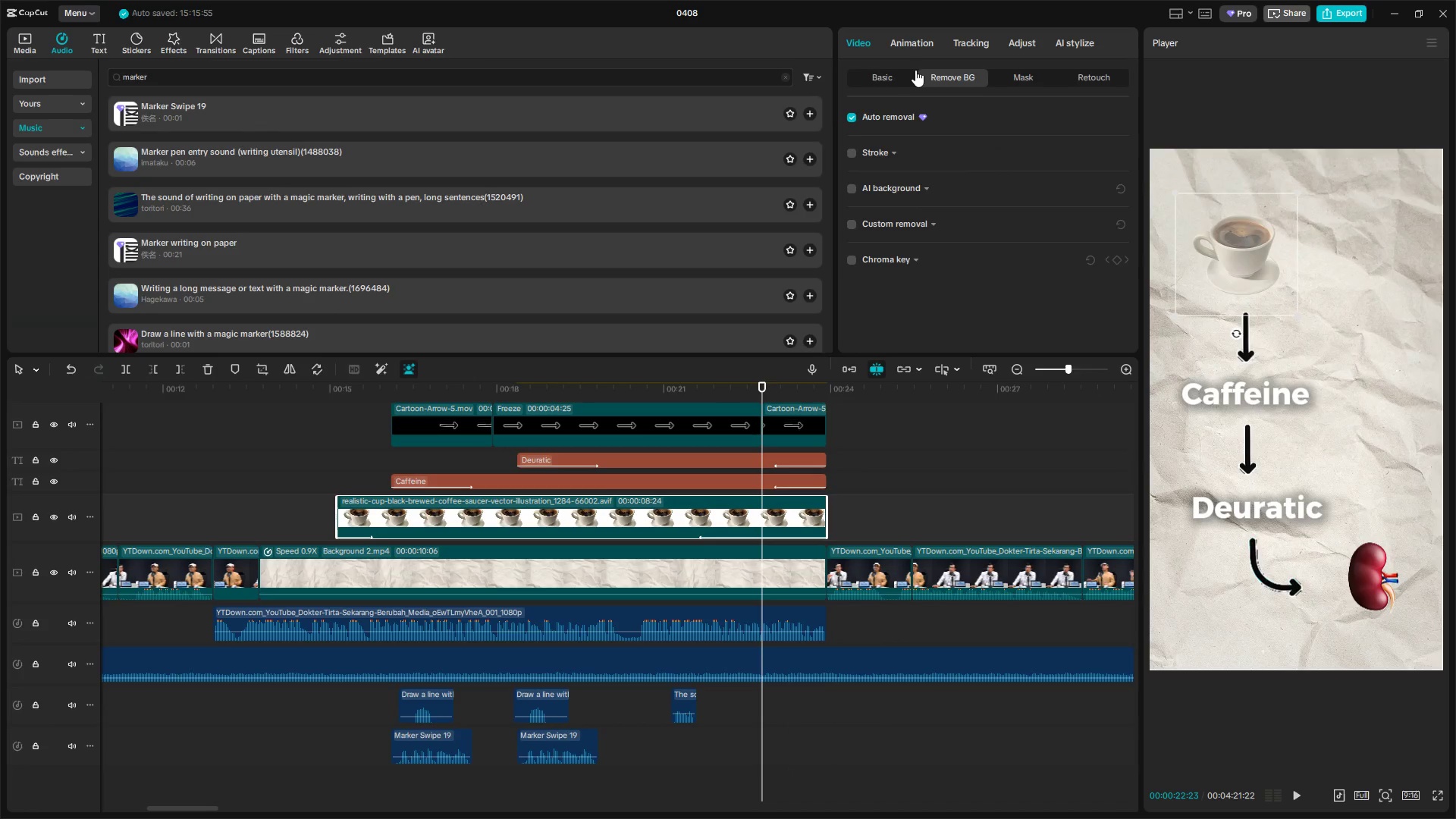 
left_click([912, 46])
 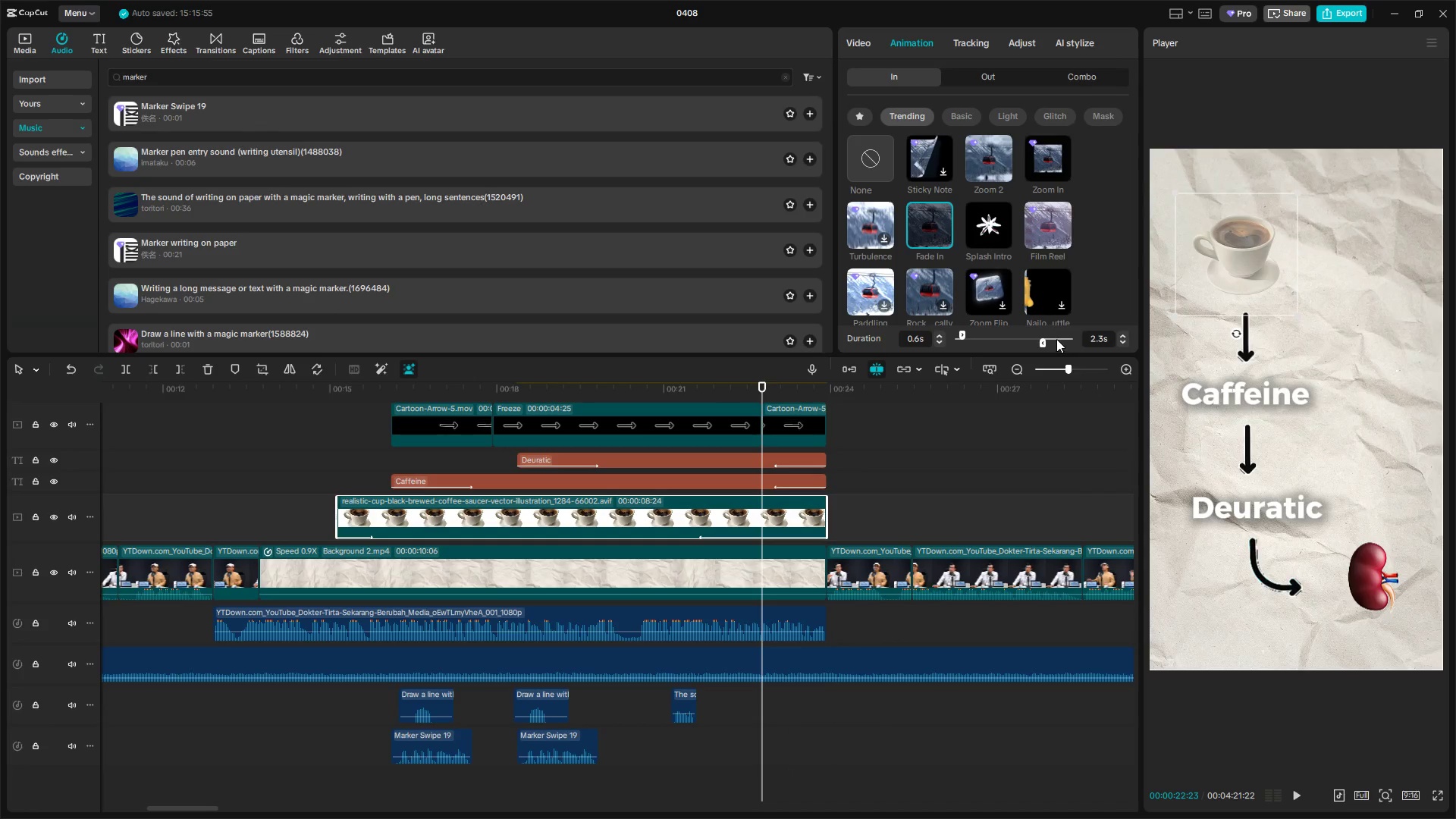 
left_click_drag(start_coordinate=[1040, 344], to_coordinate=[1049, 344])
 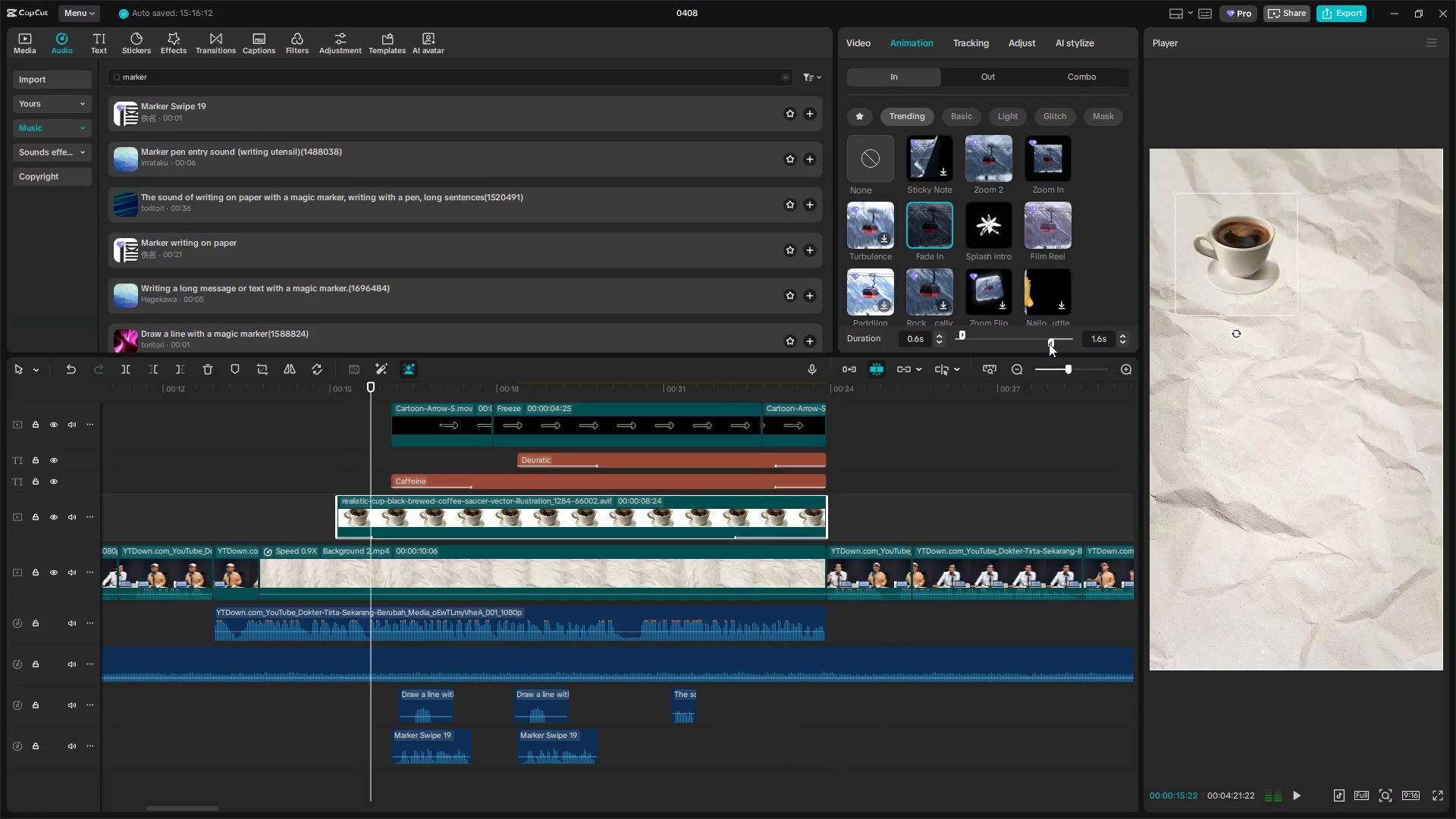 
left_click_drag(start_coordinate=[1050, 344], to_coordinate=[1055, 344])
 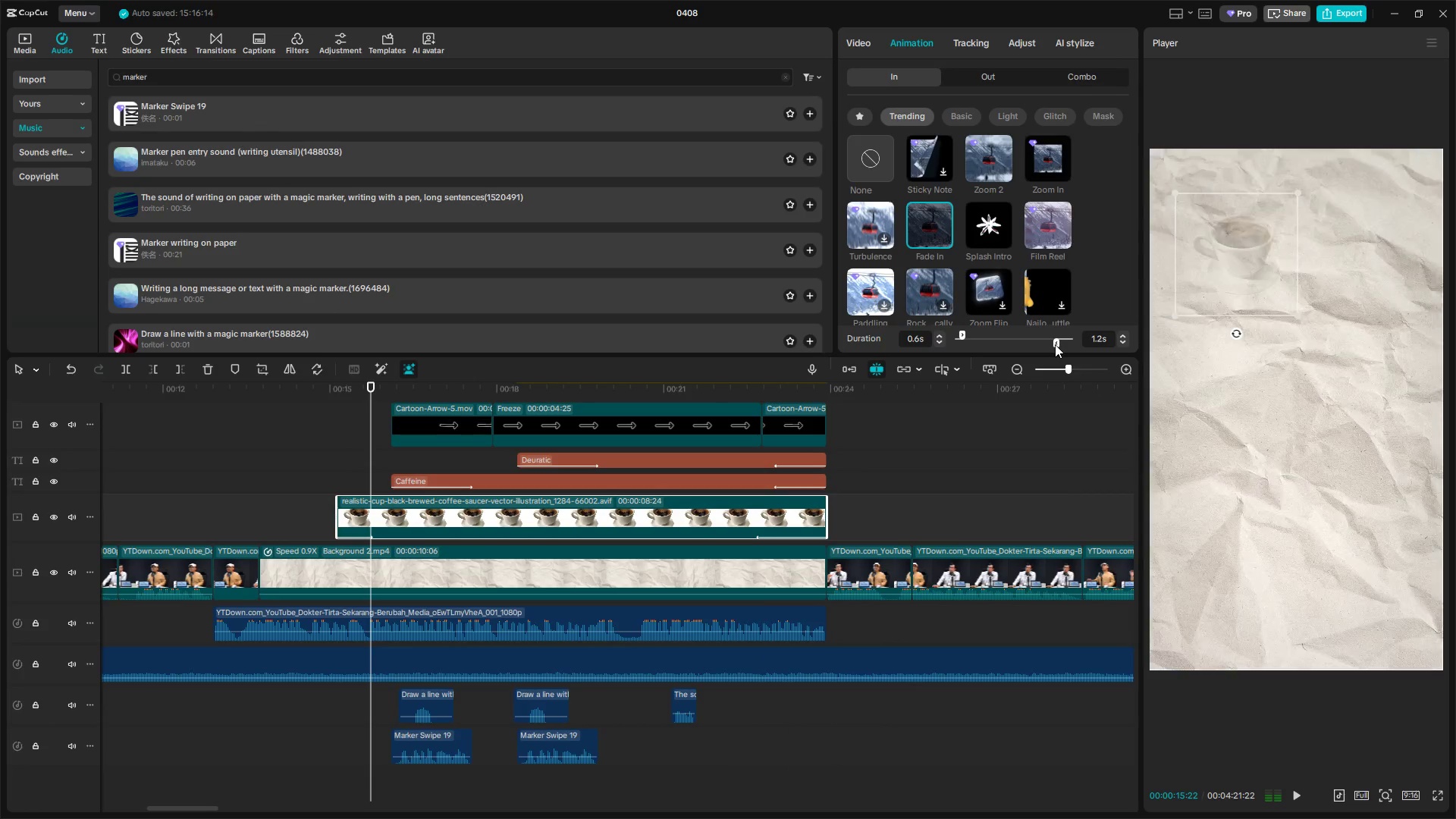 
left_click_drag(start_coordinate=[1055, 344], to_coordinate=[1059, 344])
 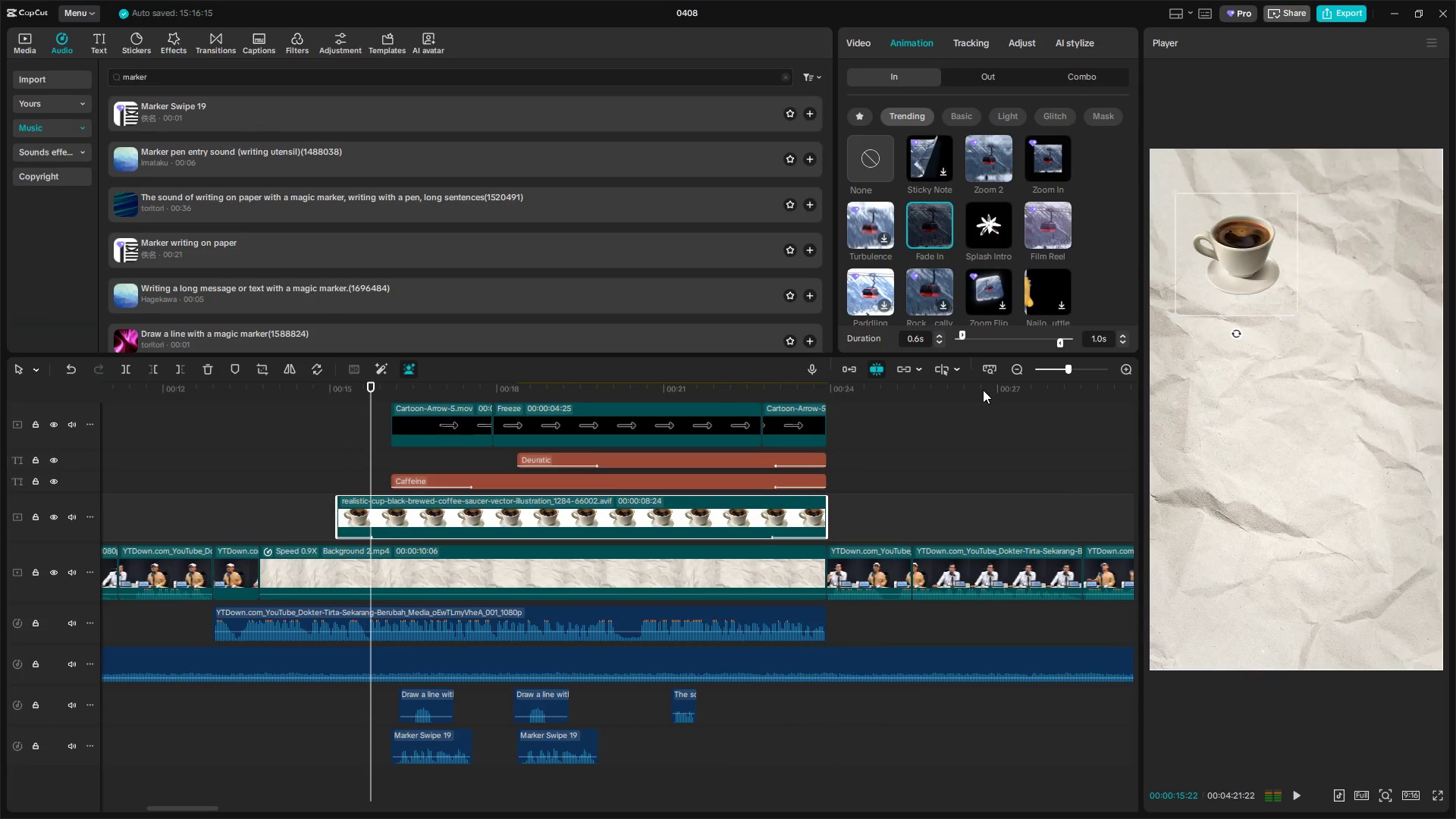 
left_click([883, 498])
 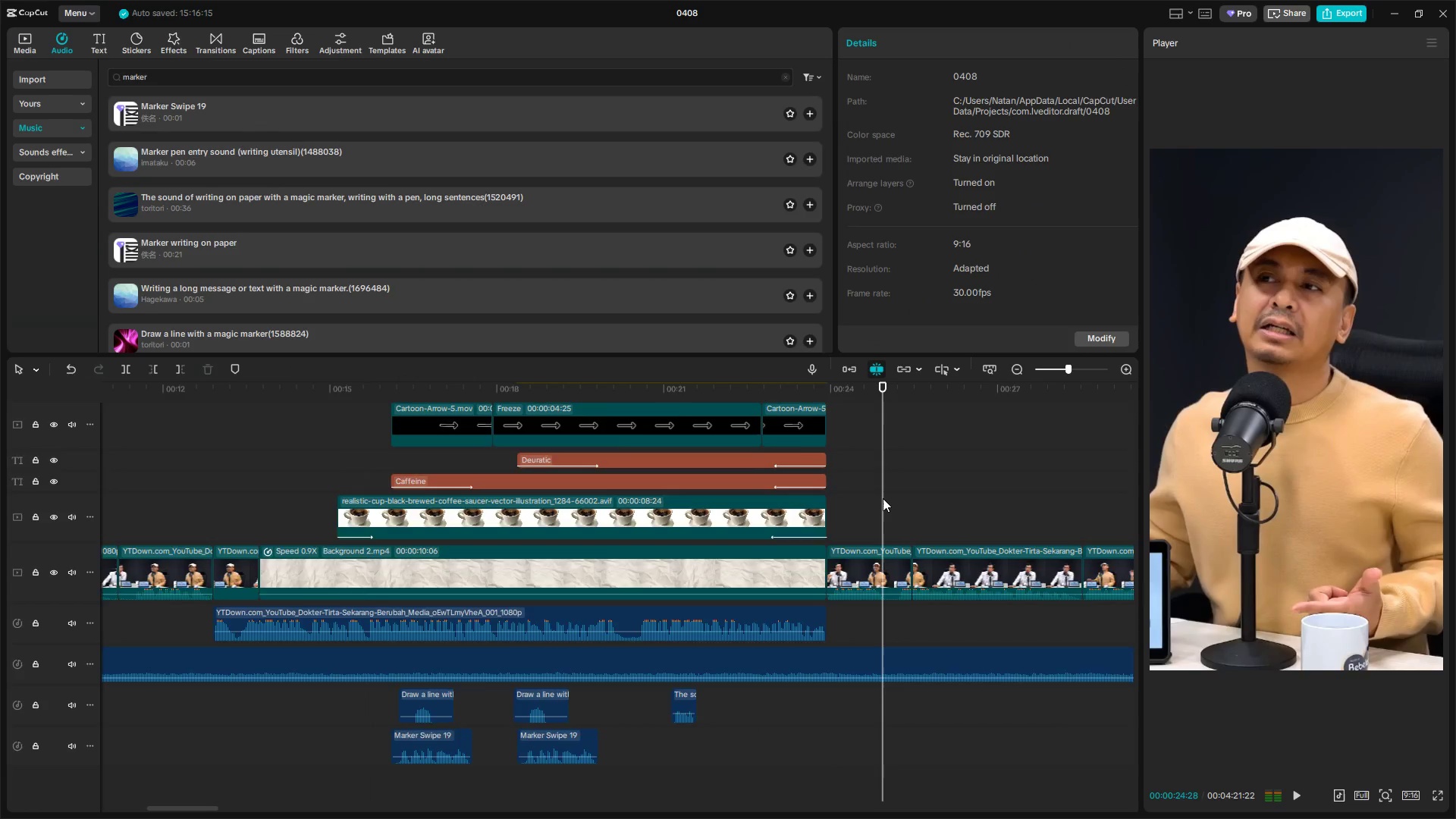 
left_click([759, 400])
 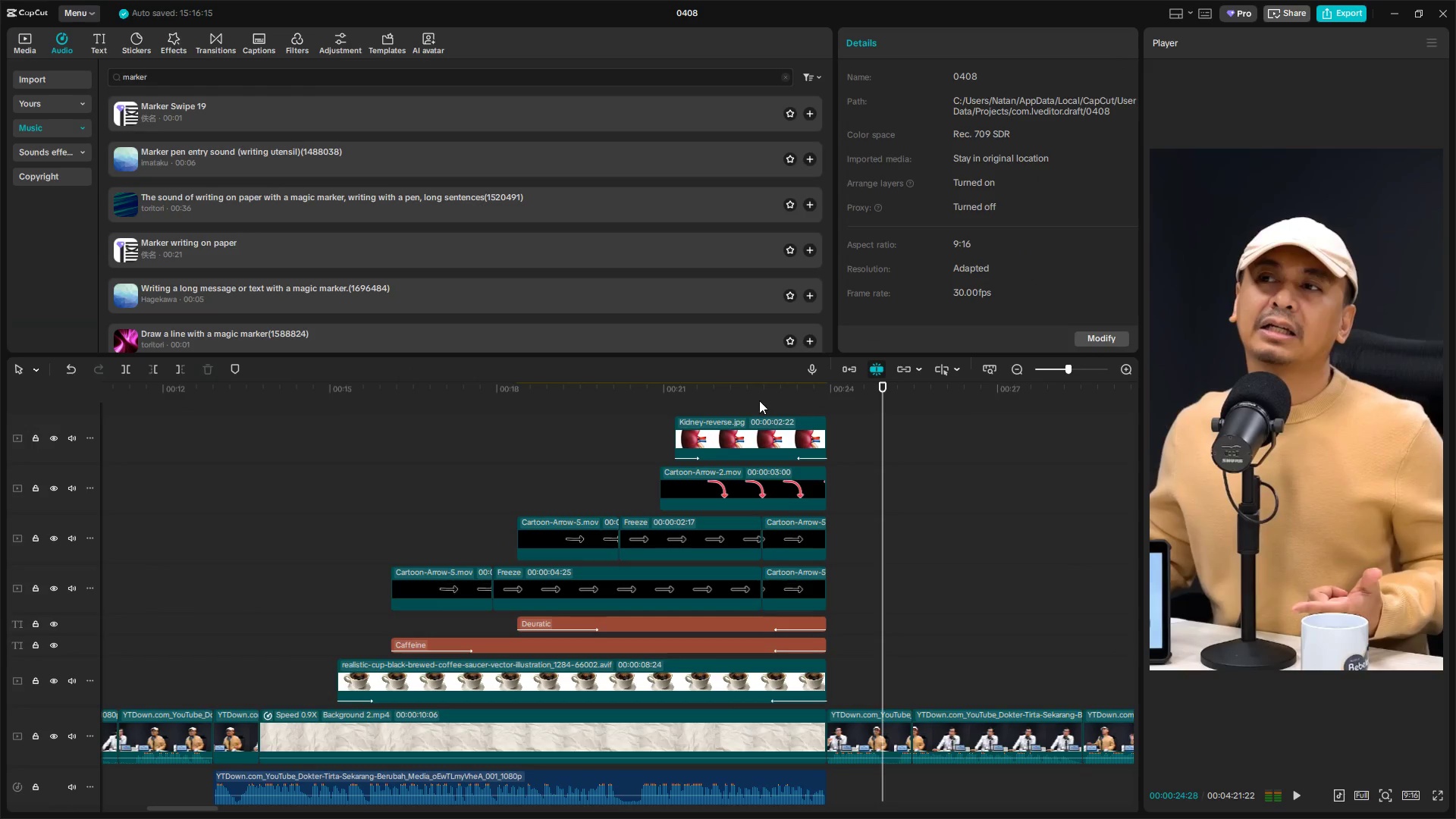 
scroll: coordinate [795, 466], scroll_direction: up, amount: 9.0
 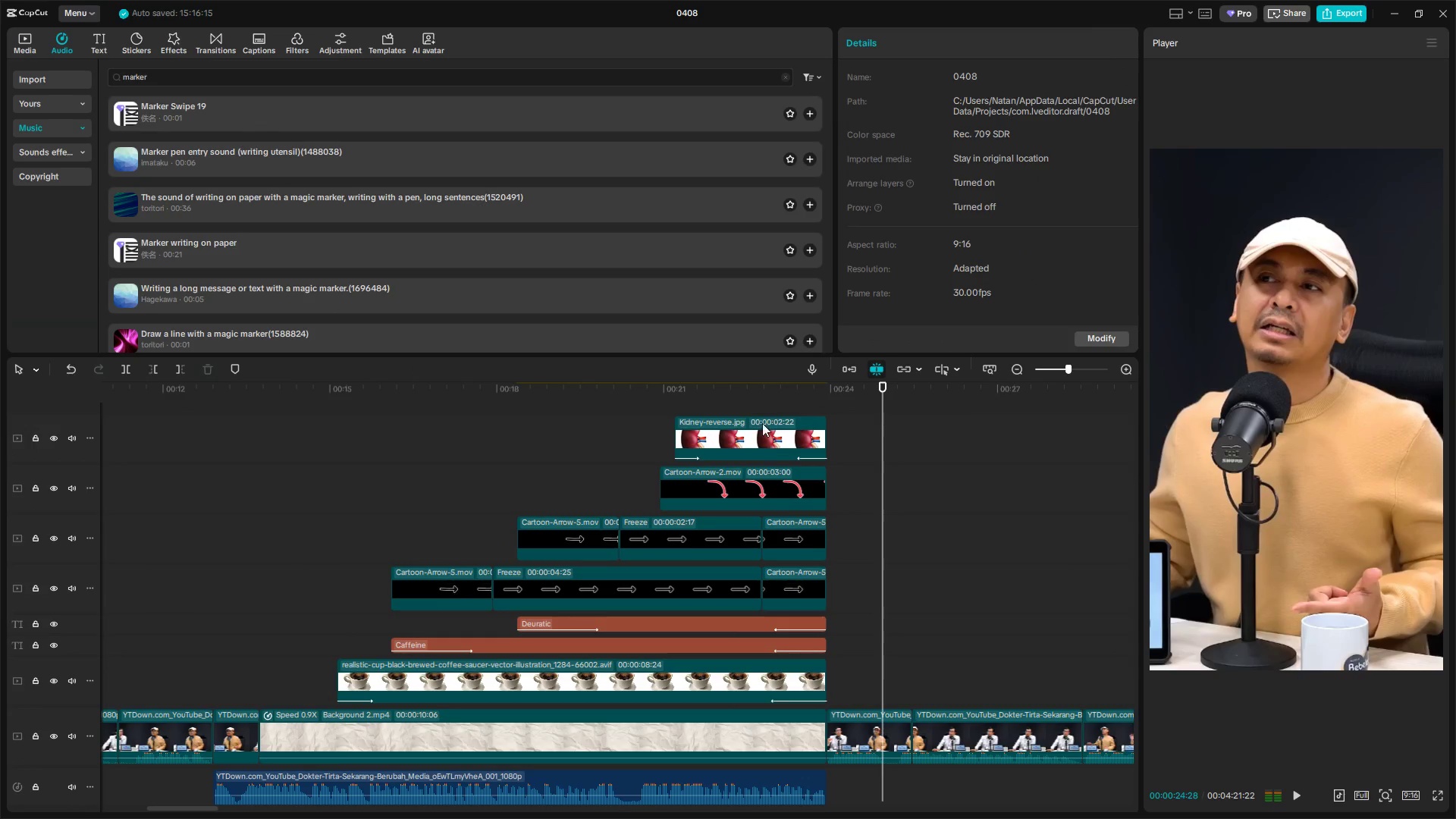 
key(Space)
 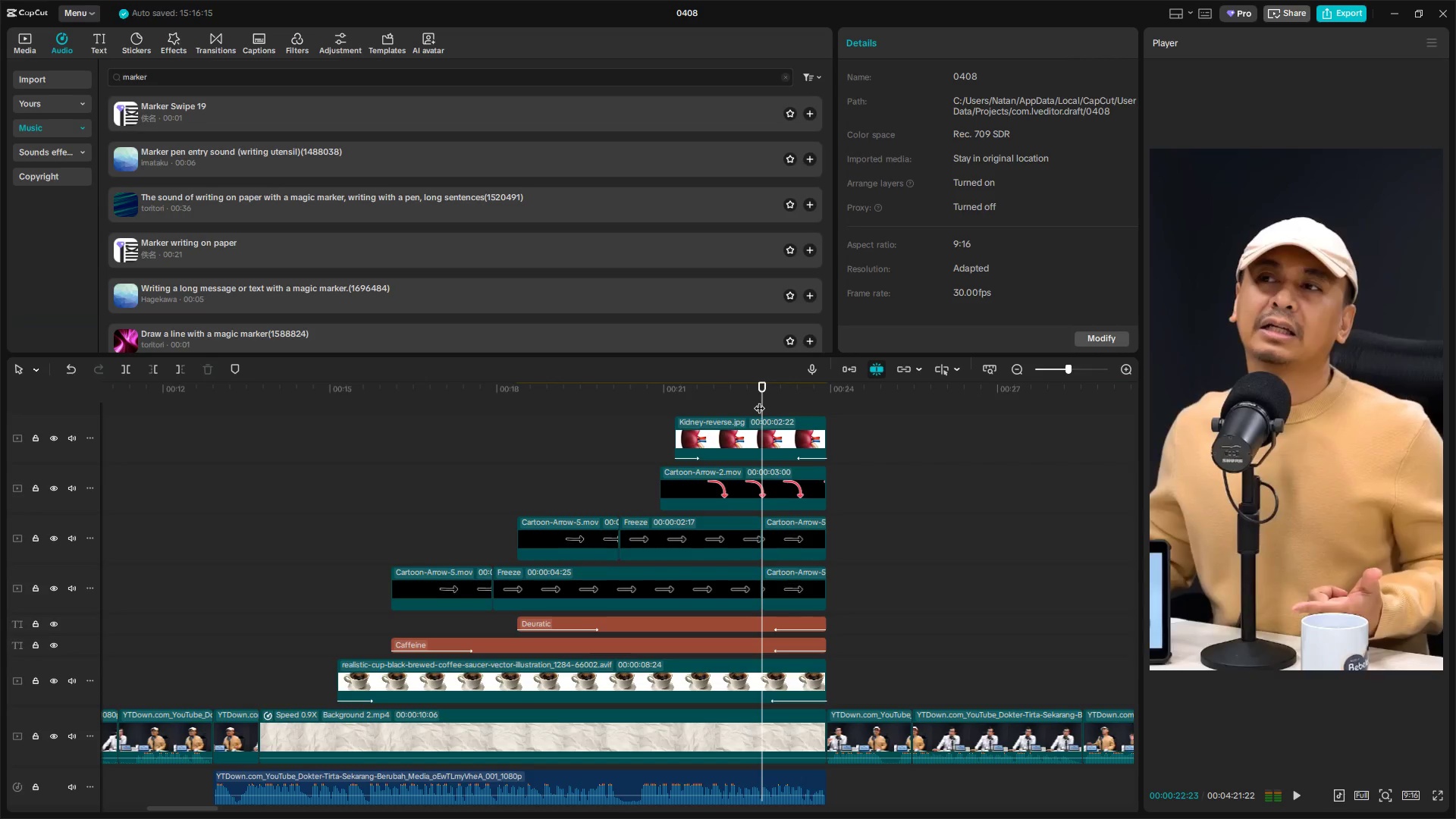 
key(Space)
 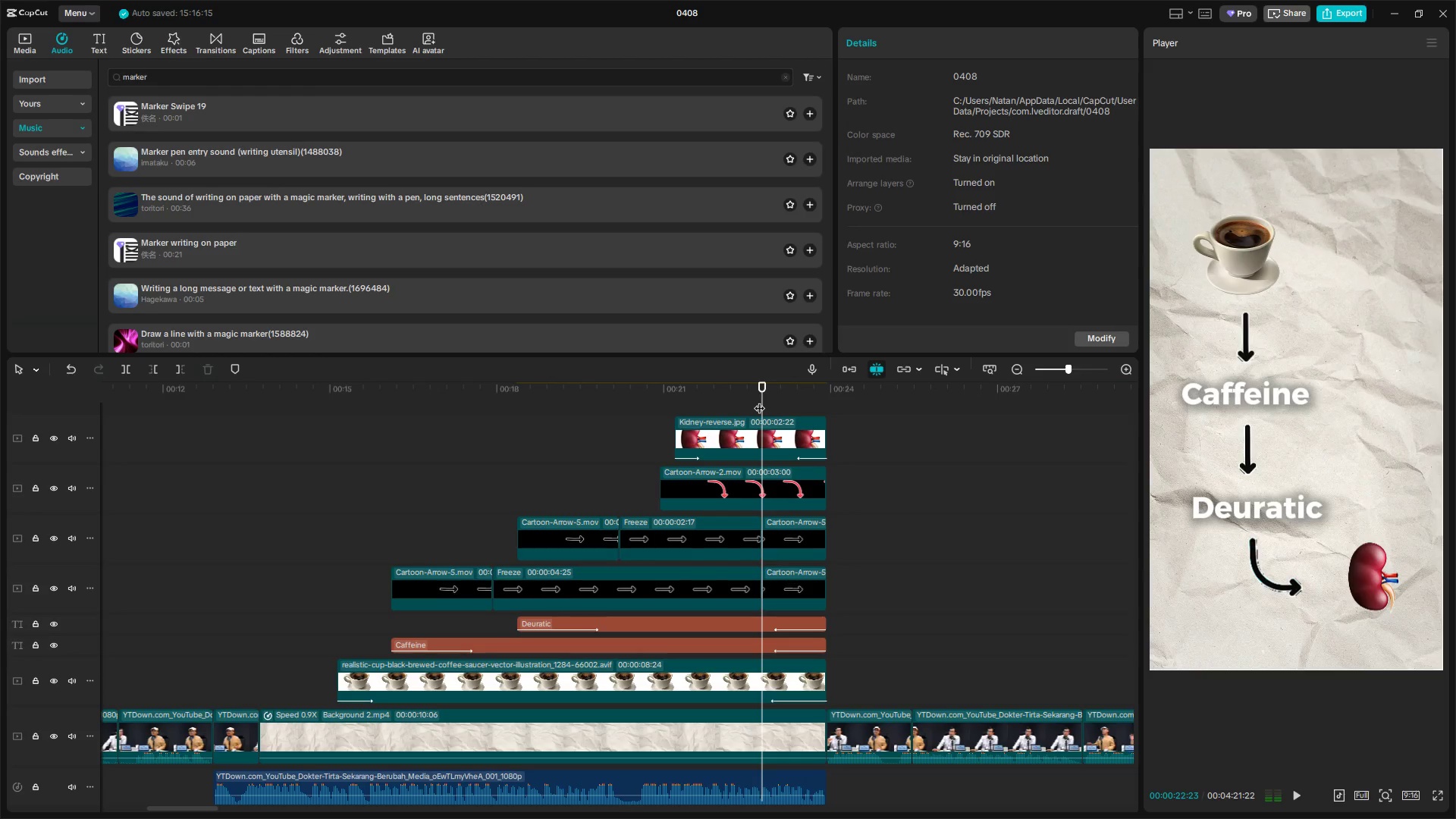 
key(Space)
 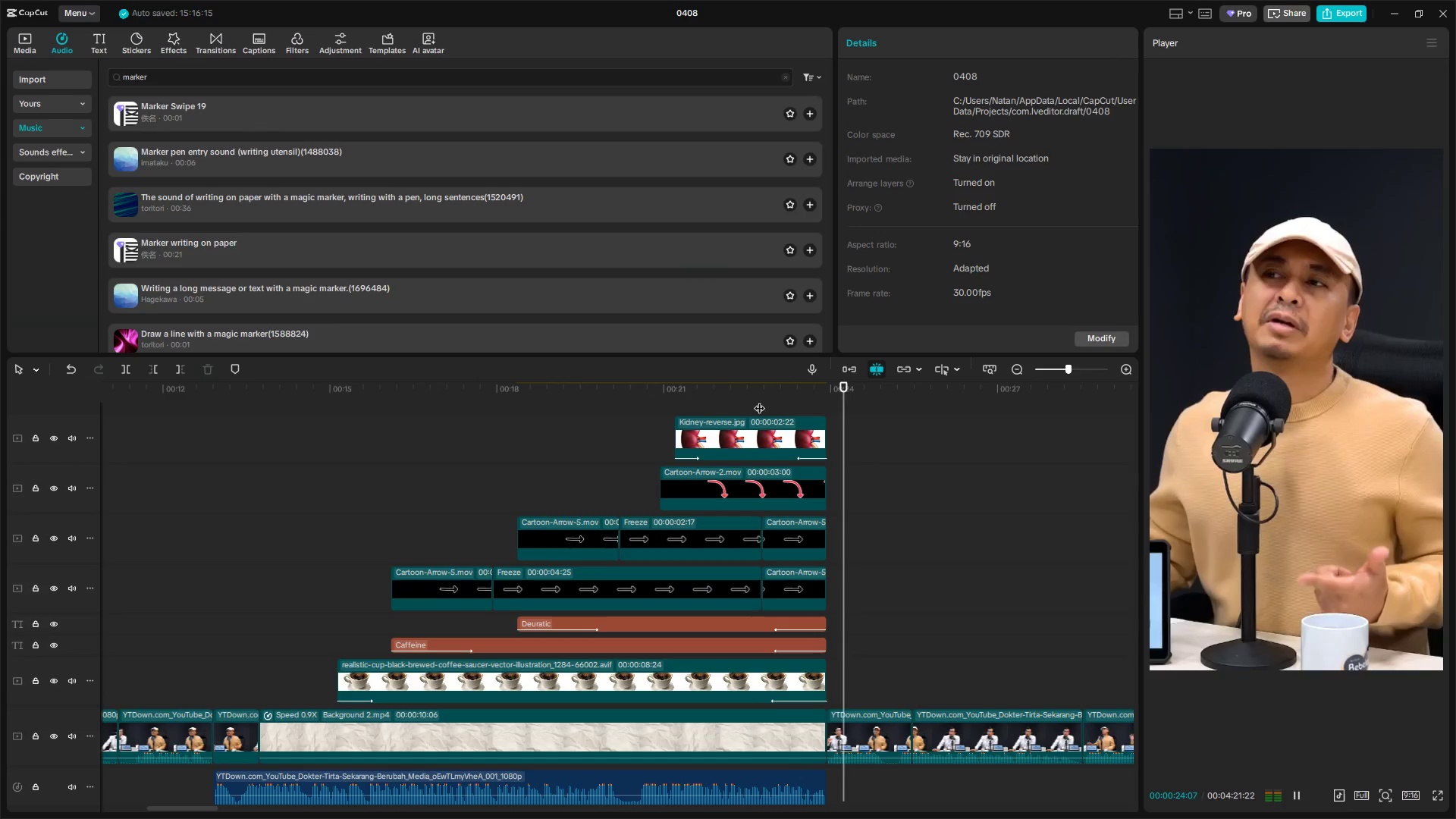 
key(Space)
 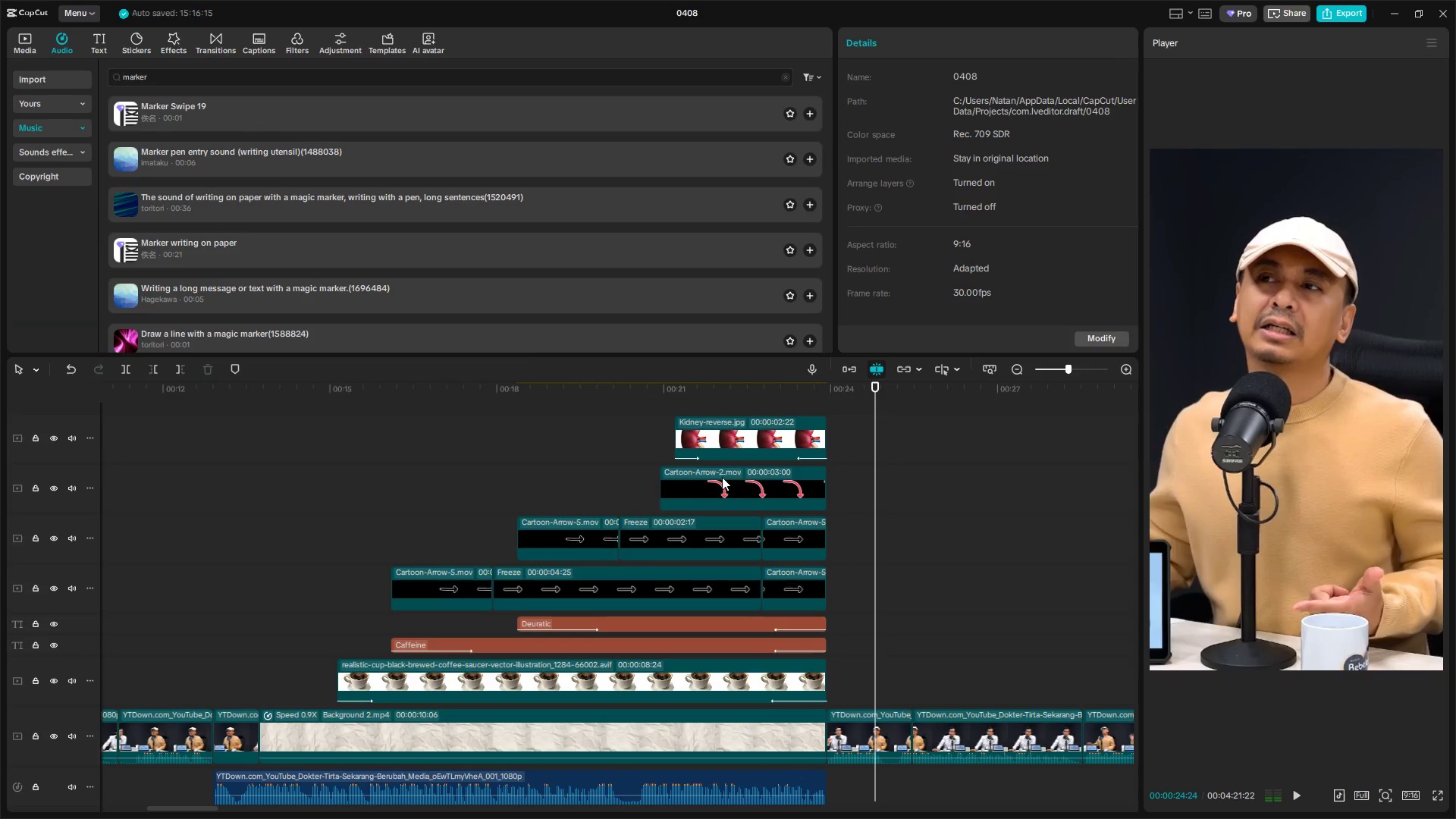 
hold_key(key=ControlLeft, duration=1.25)
scroll: coordinate [642, 515], scroll_direction: down, amount: 8.0
 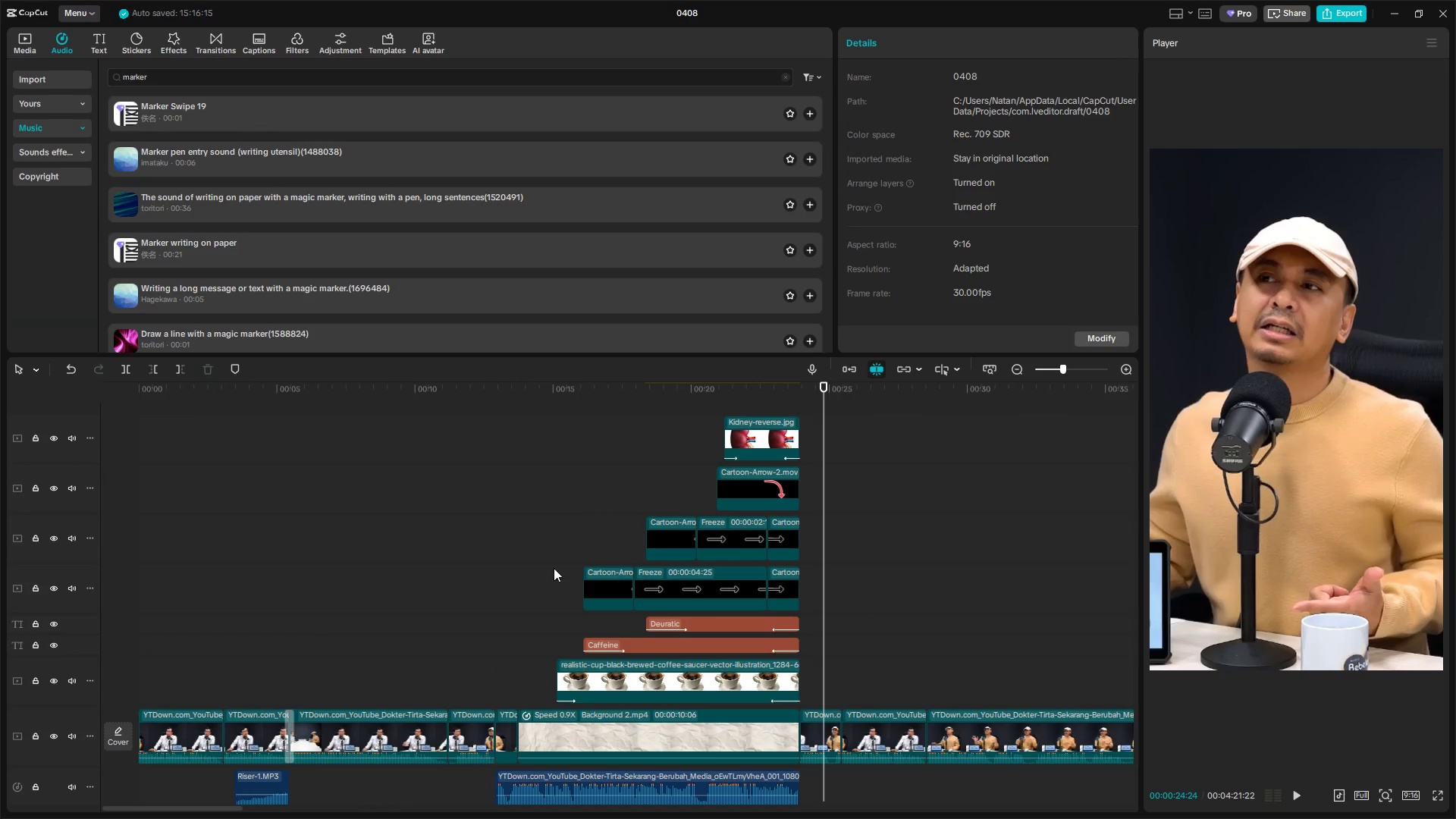 
left_click([537, 584])
 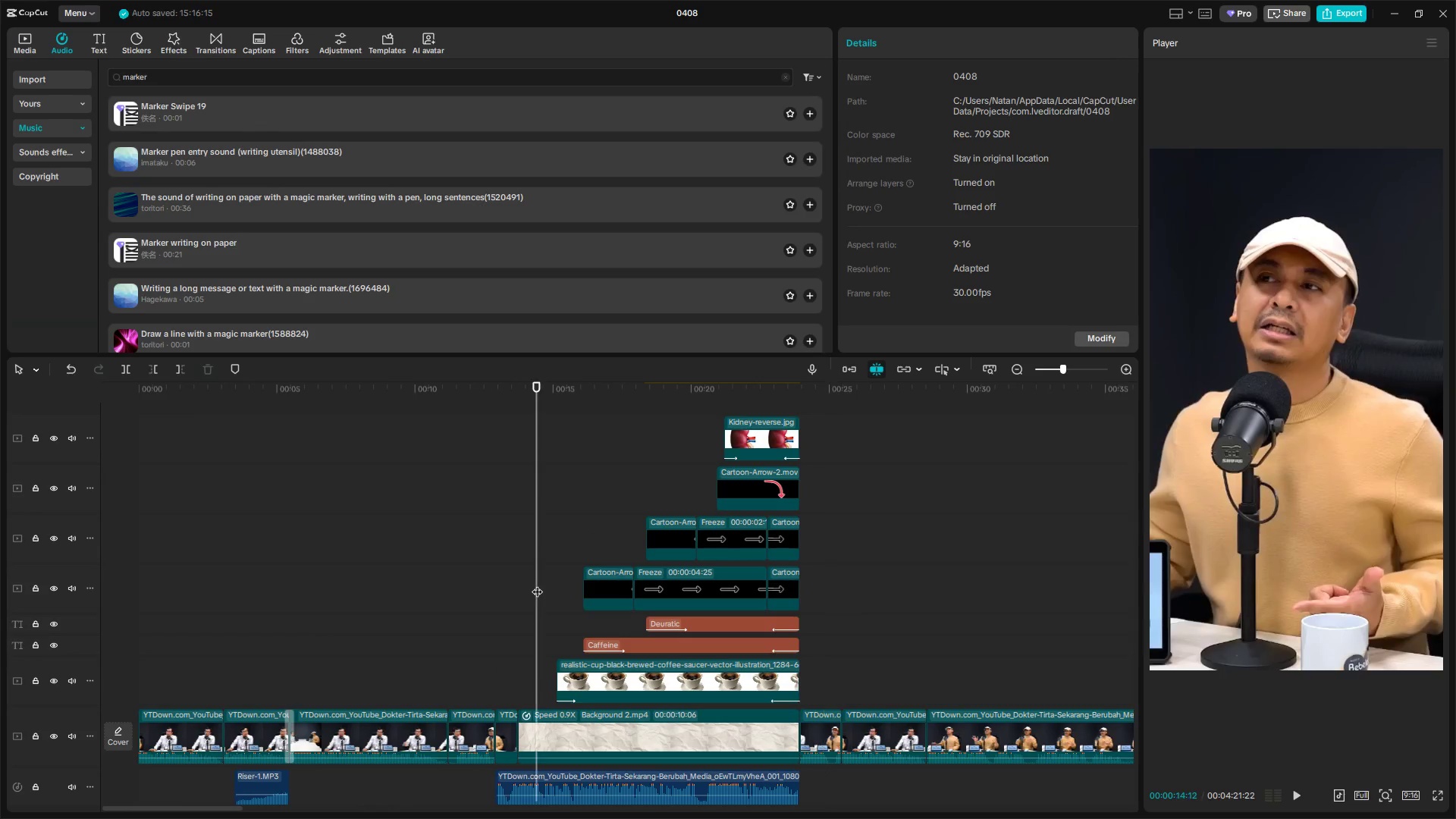 
left_click_drag(start_coordinate=[537, 584], to_coordinate=[519, 588])
 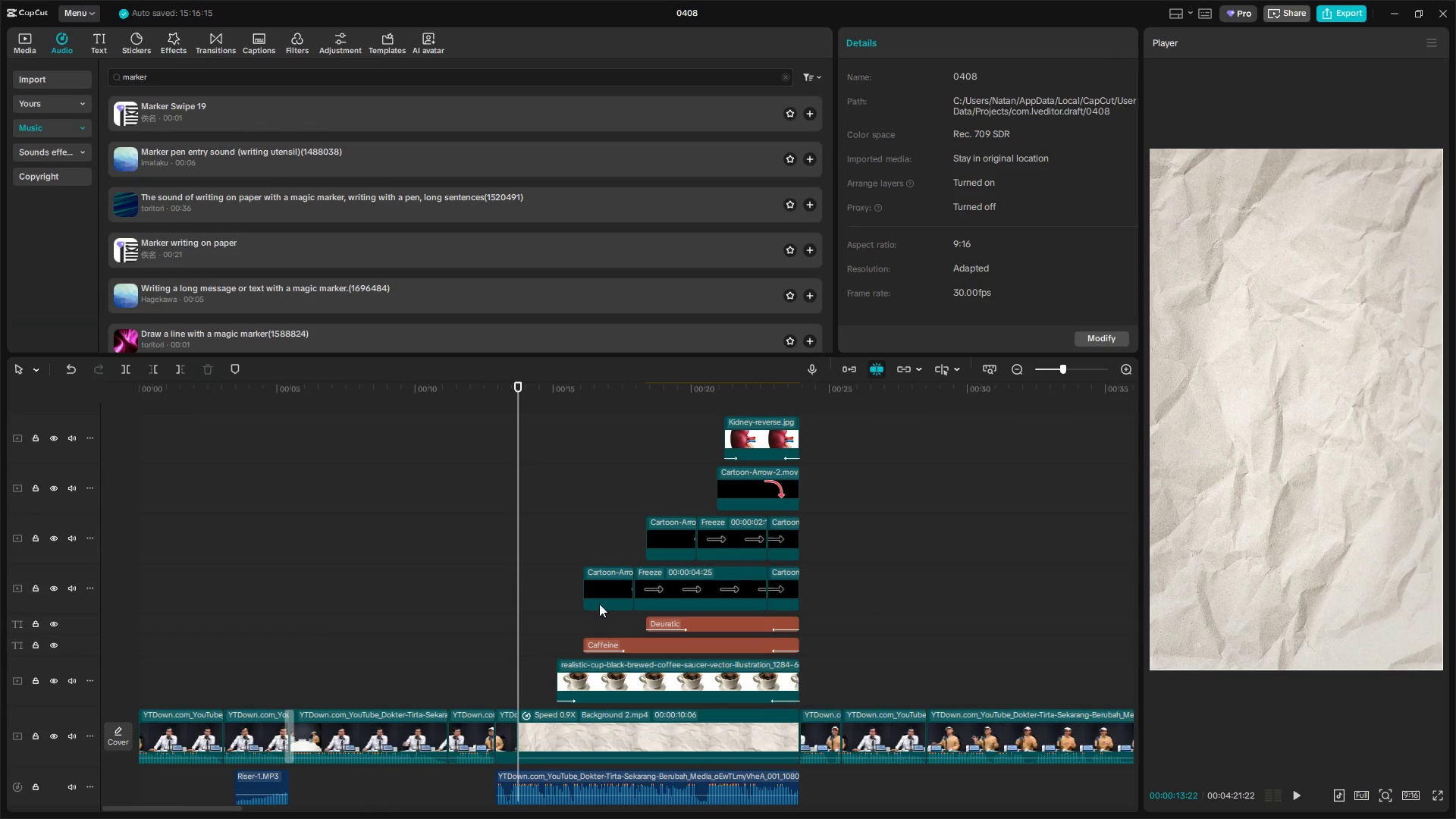 
scroll: coordinate [614, 607], scroll_direction: up, amount: 4.0
 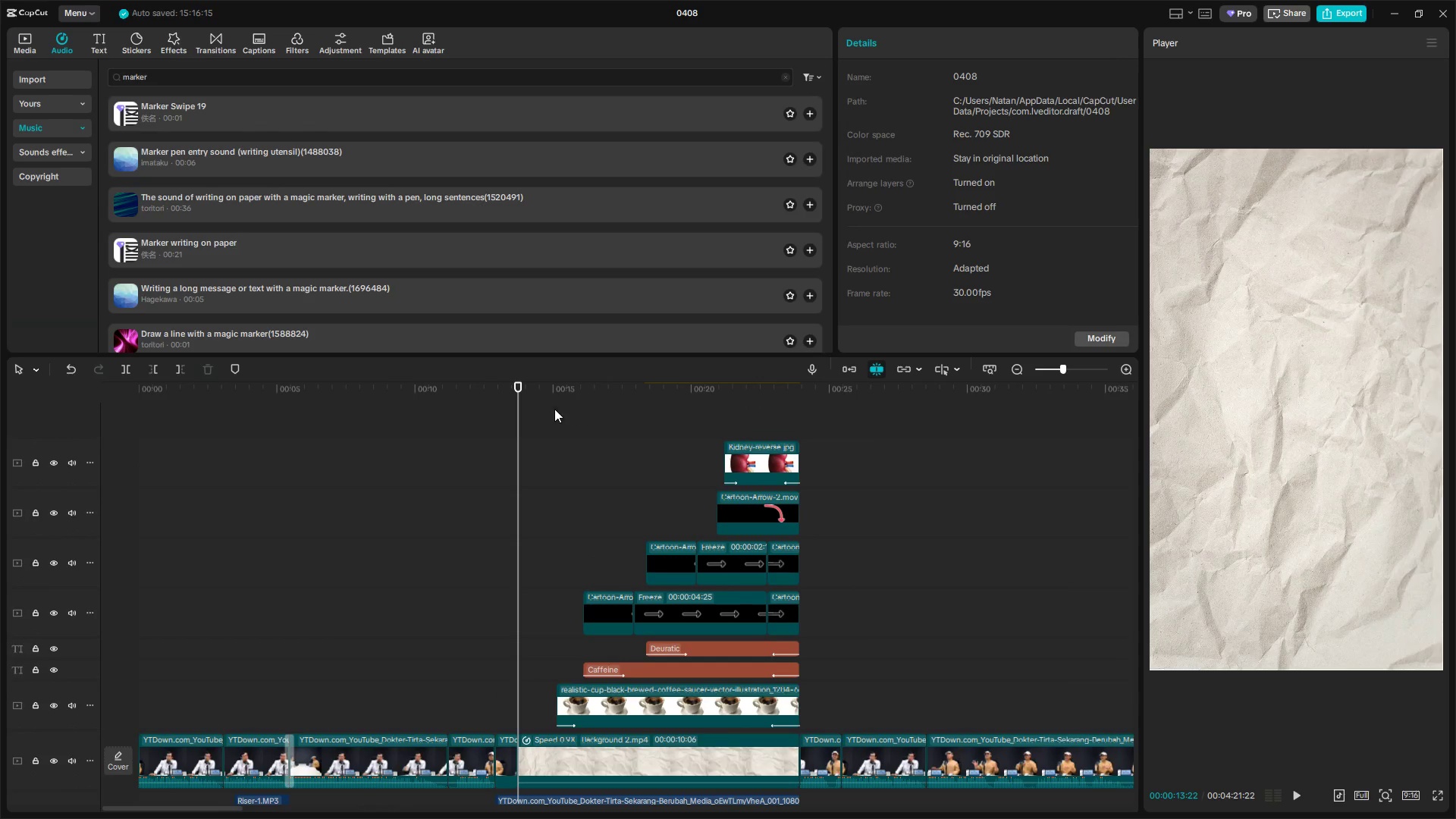 
left_click_drag(start_coordinate=[529, 409], to_coordinate=[781, 761])
 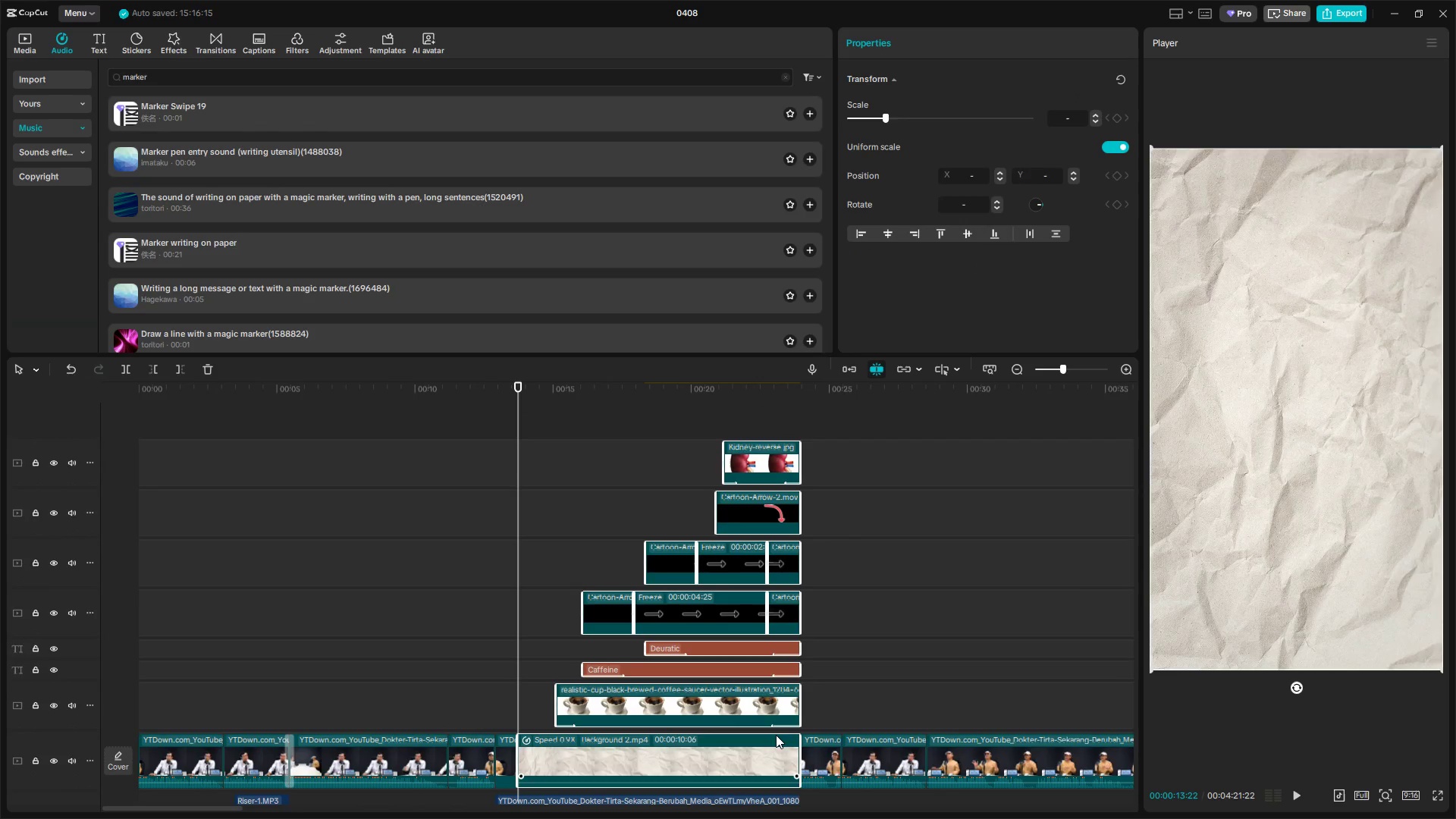 
key(Alt+AltLeft)
 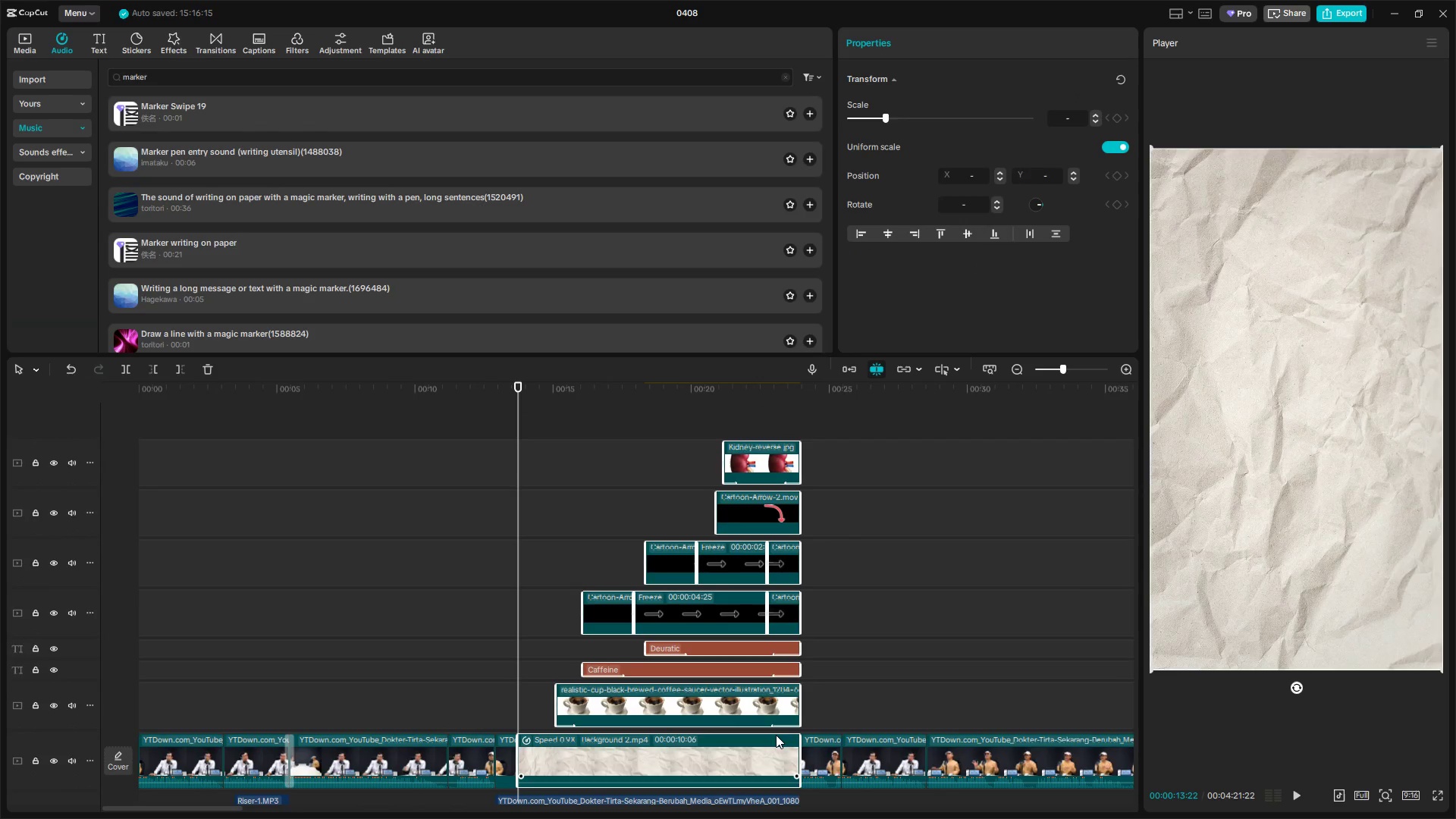 
key(Alt+G)
 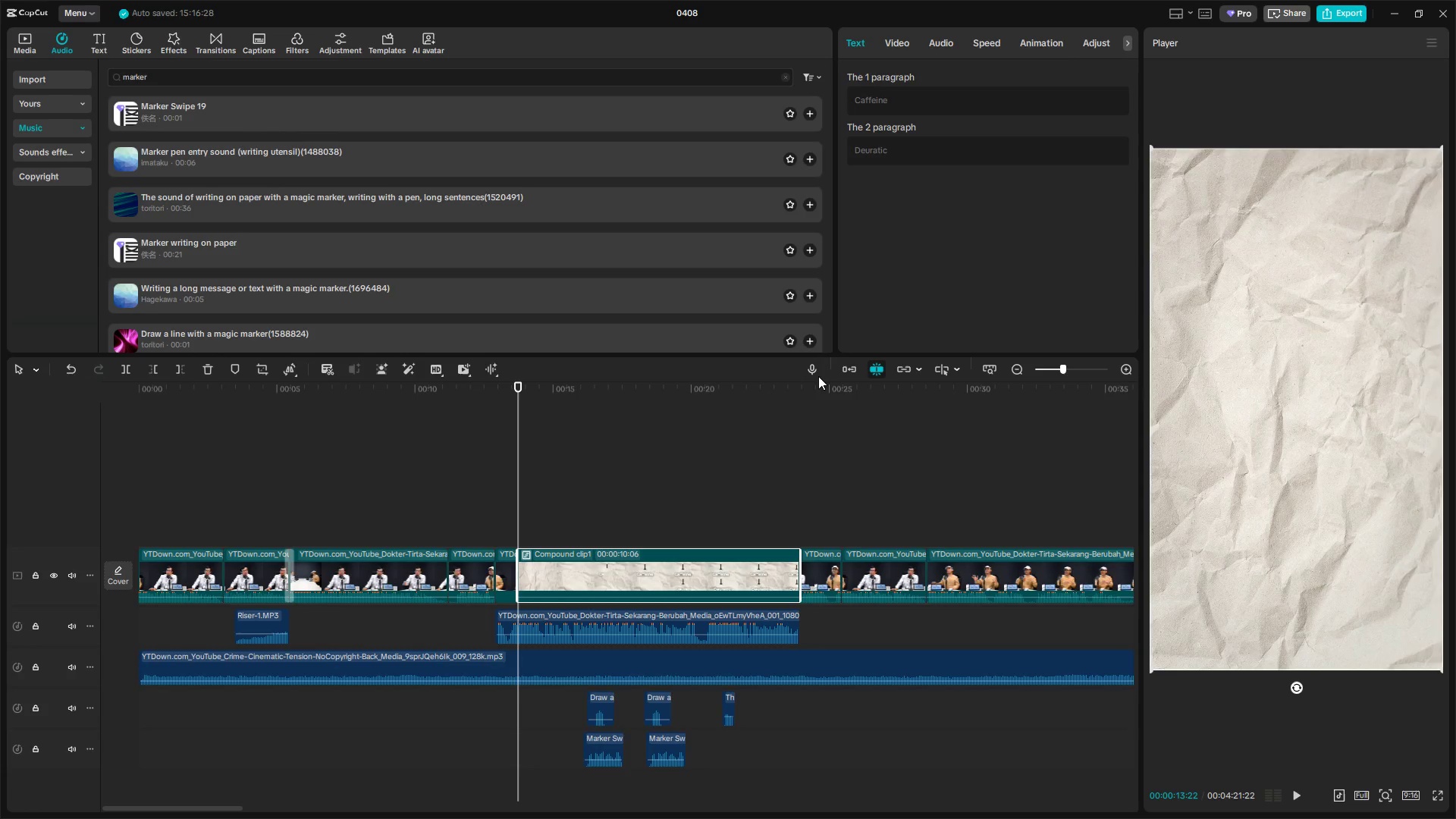 
left_click([904, 41])
 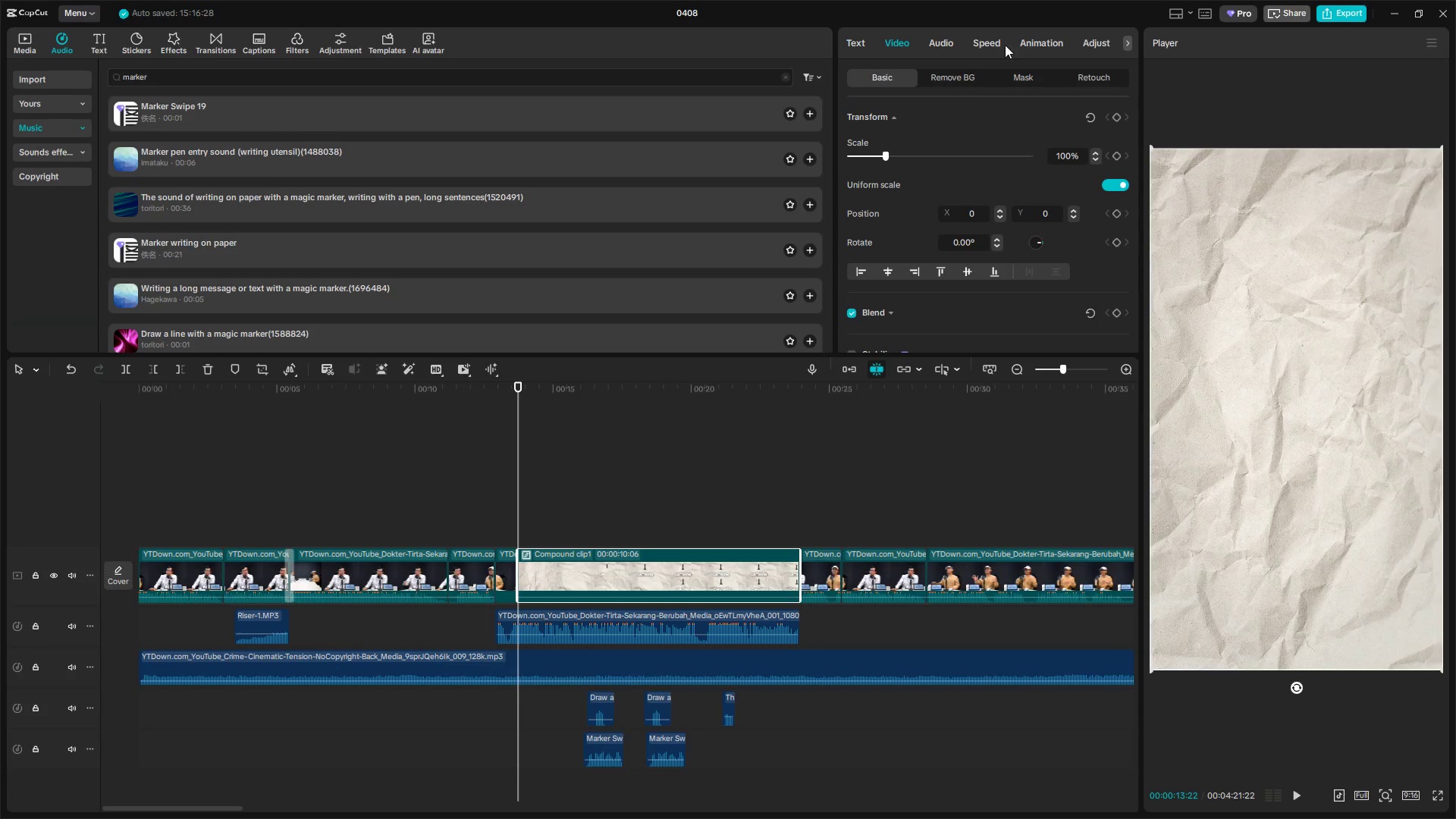 
left_click([934, 42])
 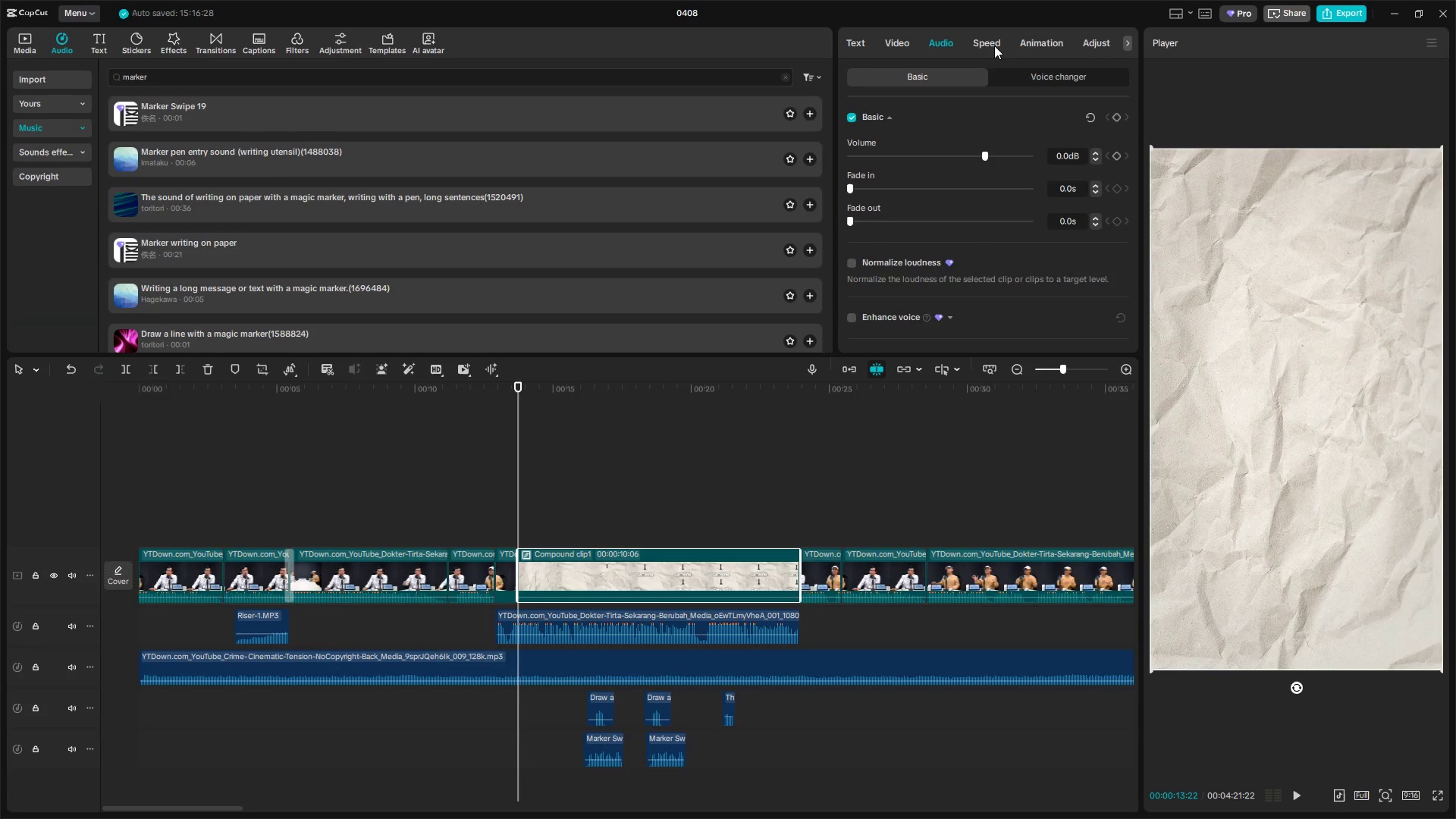 
left_click([1040, 43])
 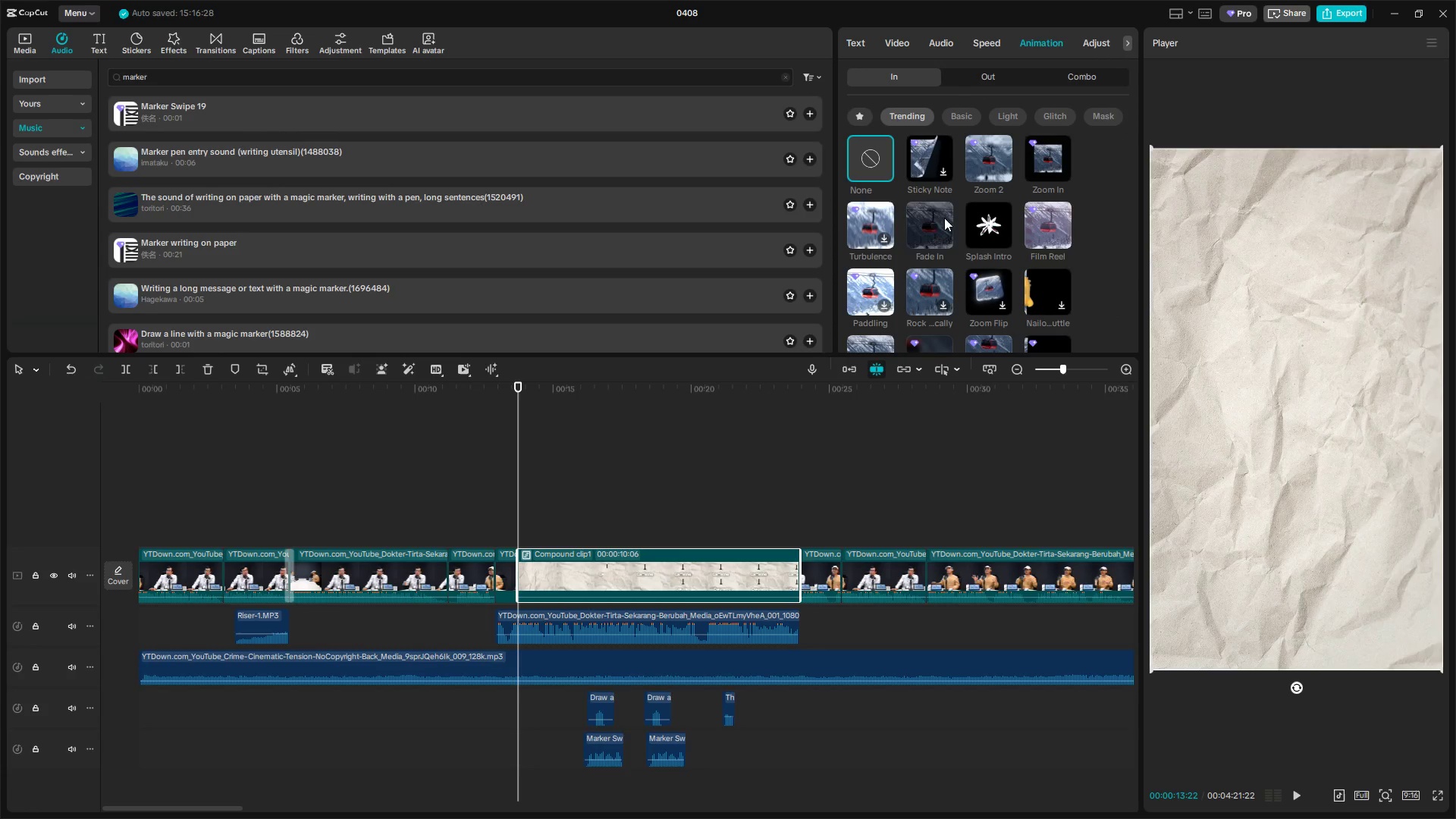 
scroll: coordinate [1046, 279], scroll_direction: down, amount: 6.0
 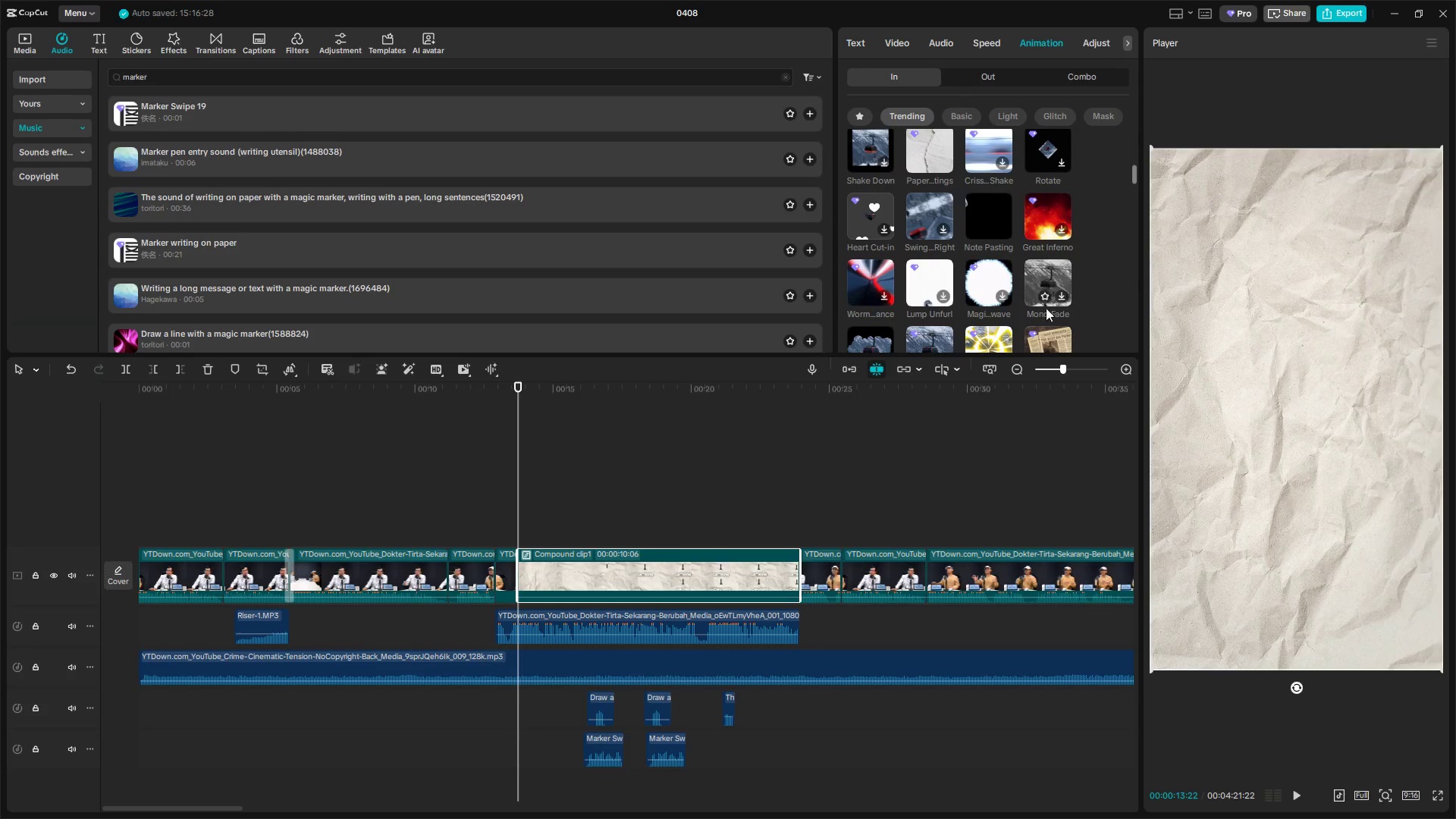 
left_click([1046, 324])
 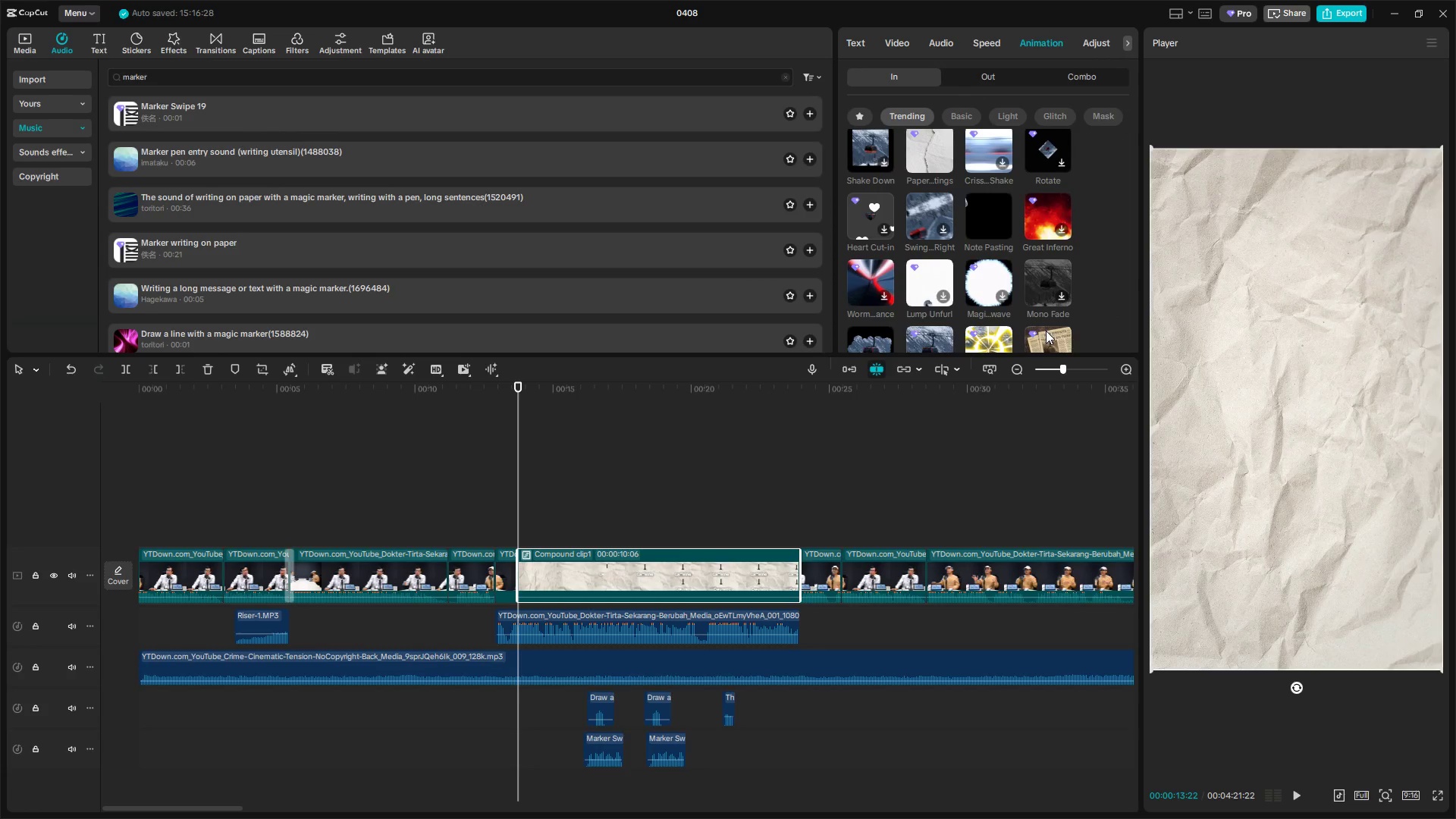 
left_click([1046, 335])
 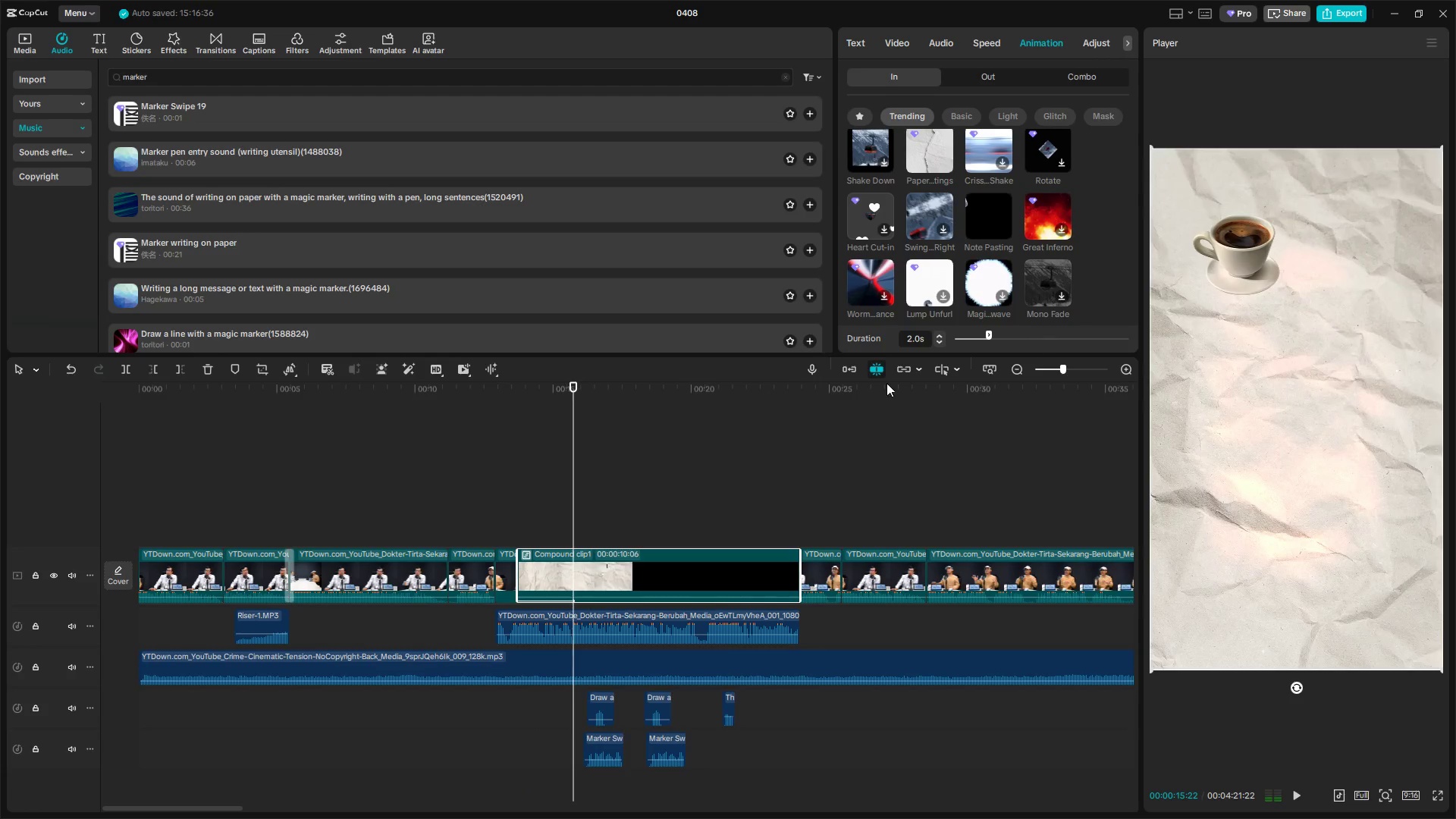 
left_click([482, 516])
 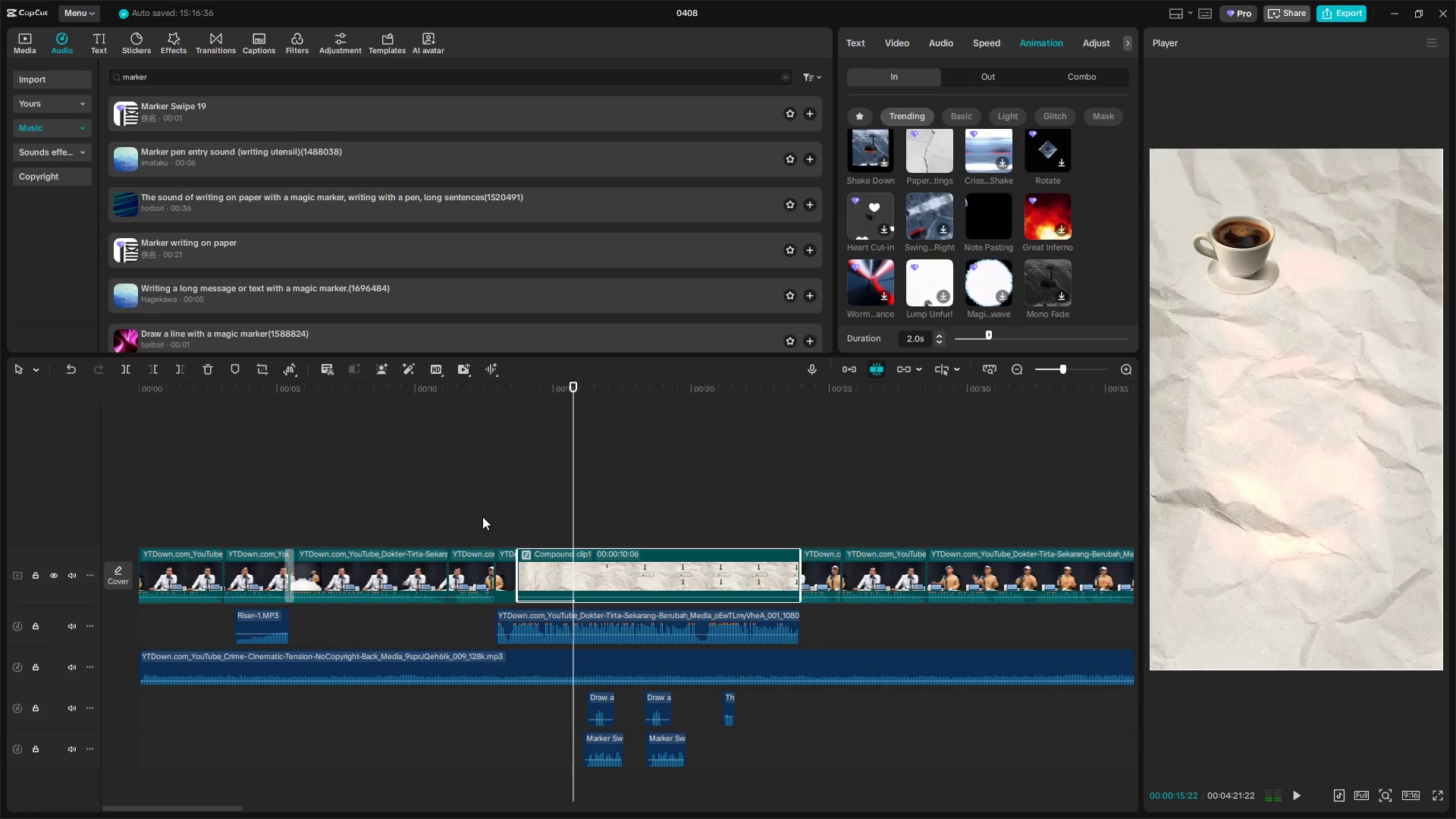 
key(Space)
 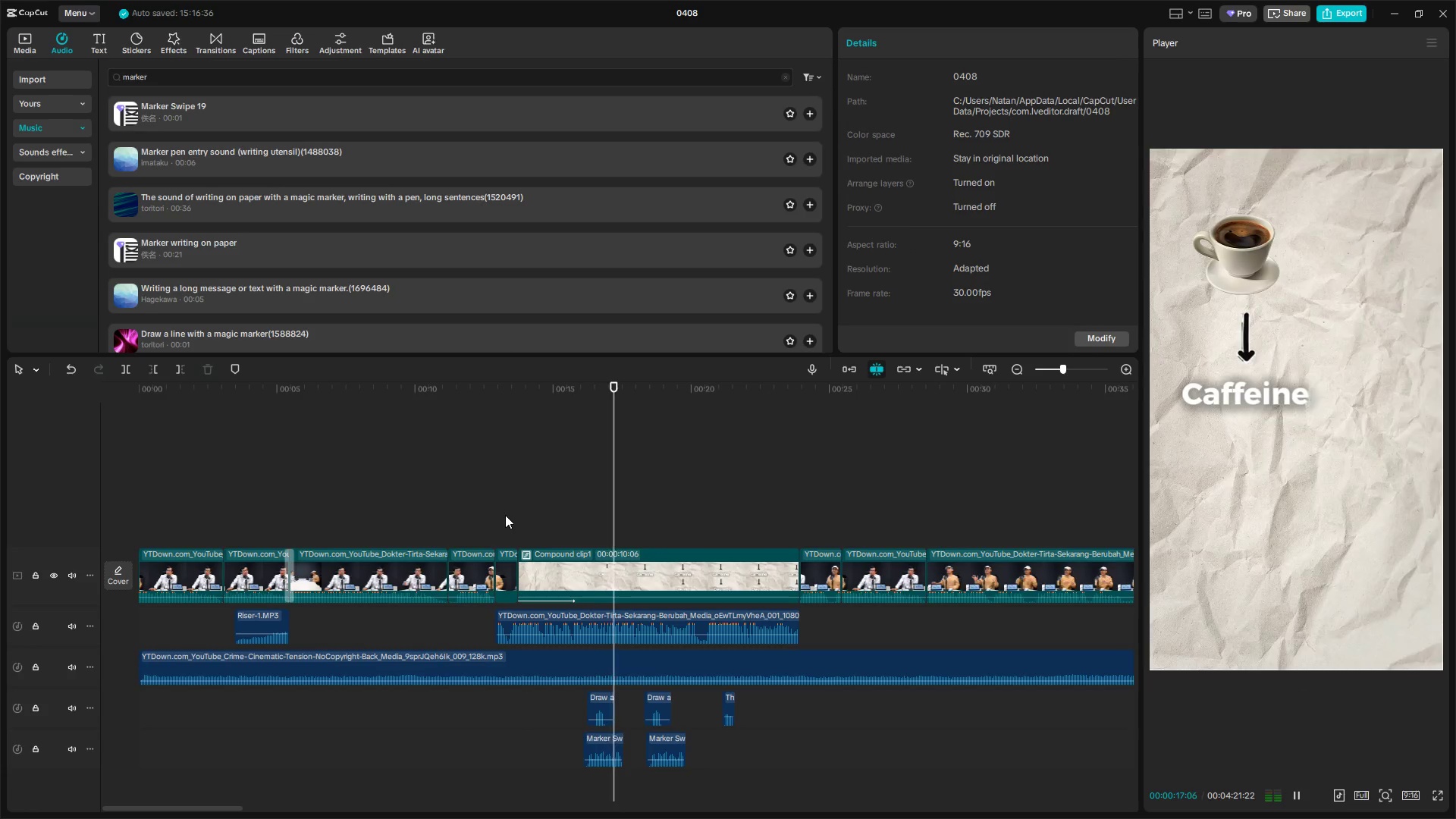 
wait(6.56)
 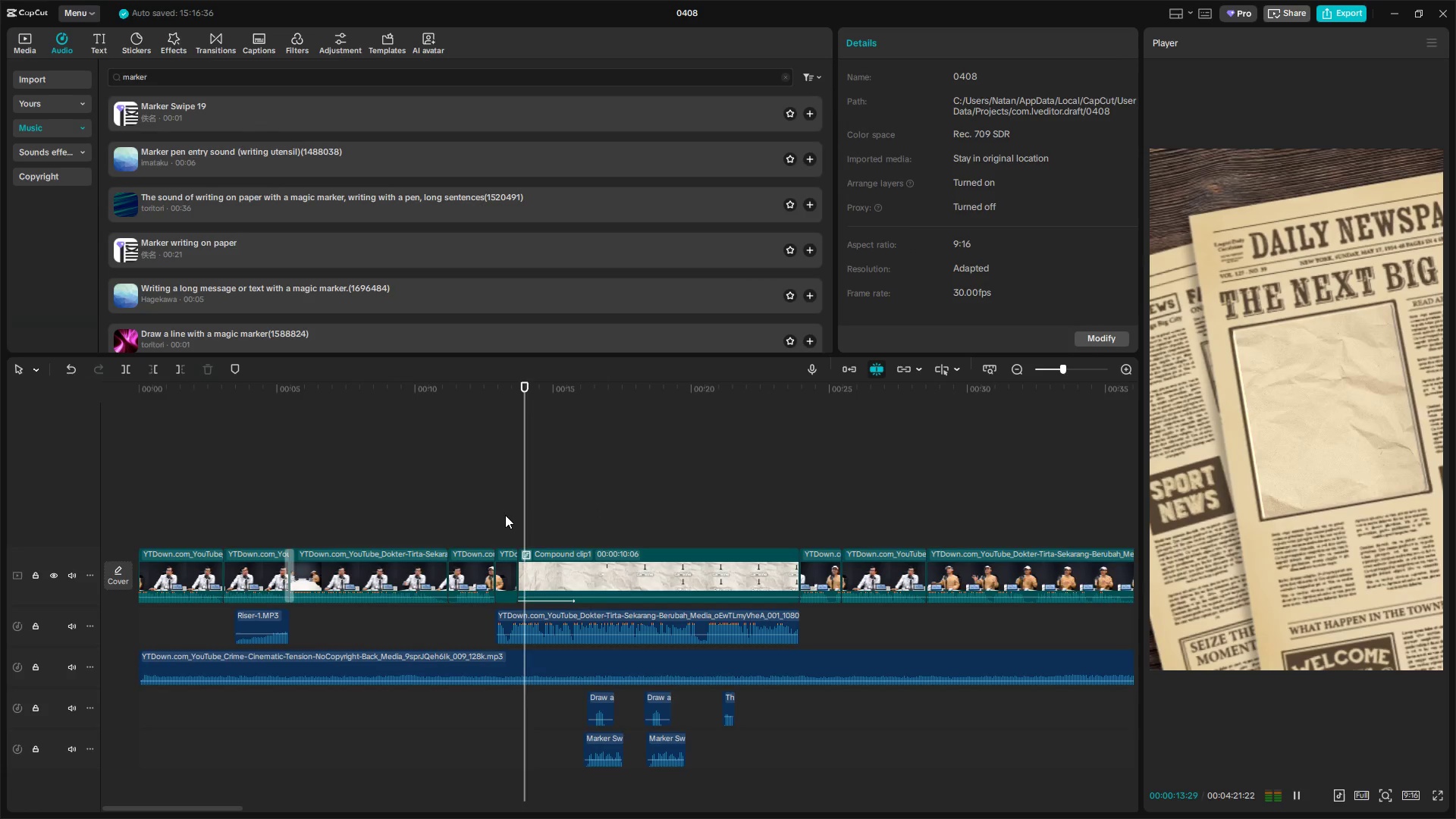 
key(Space)
 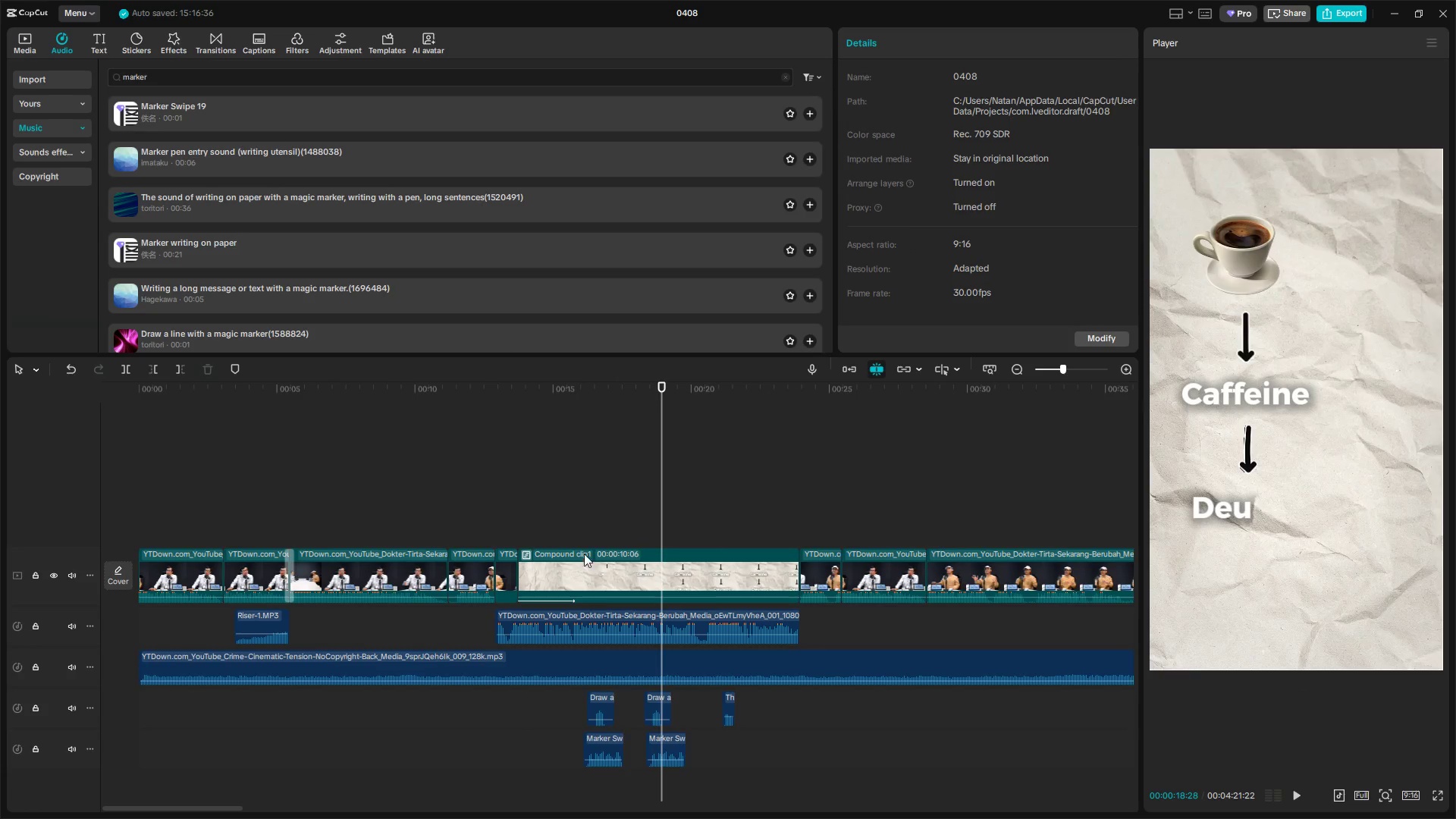 
left_click([581, 587])
 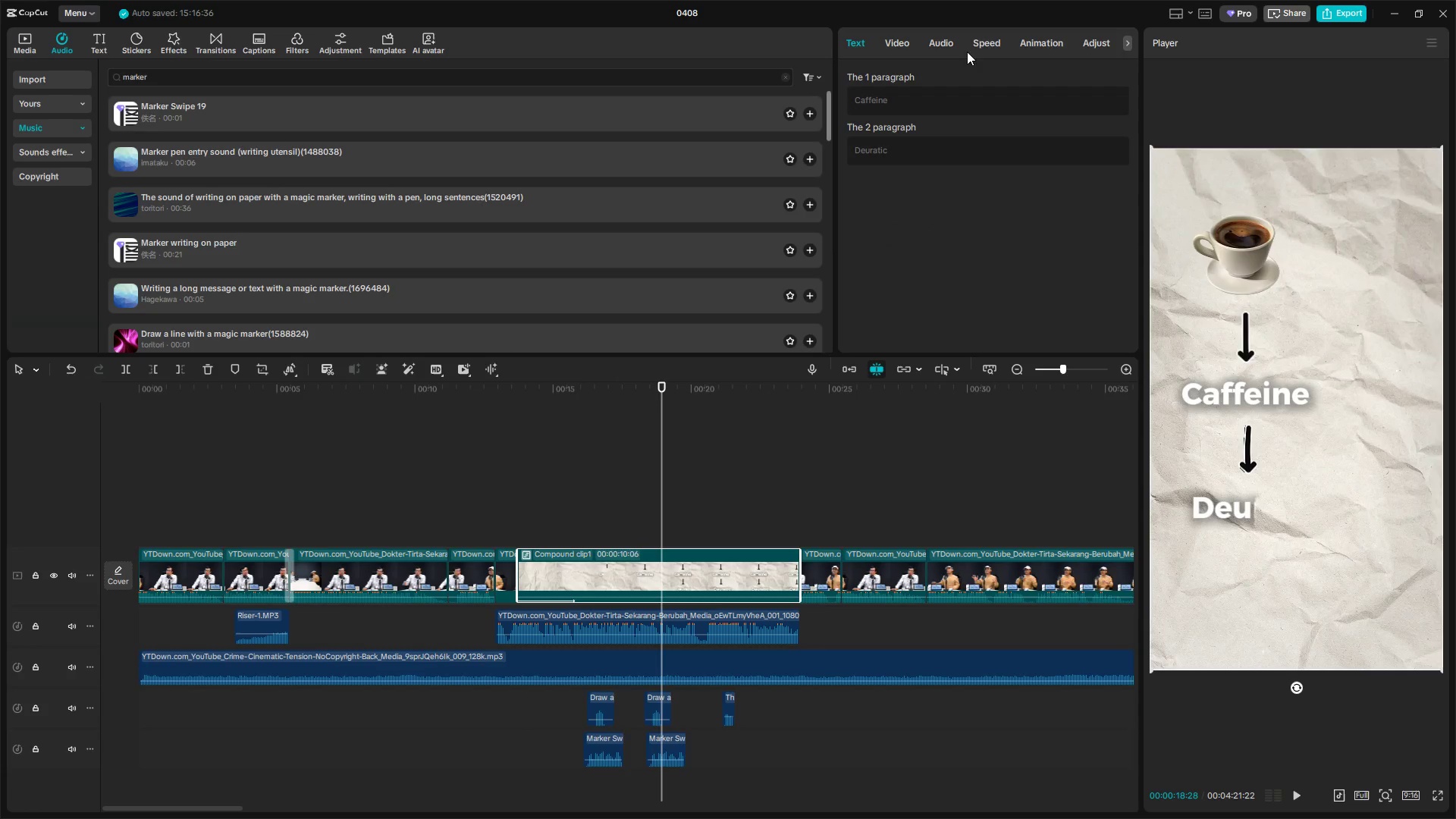 
left_click([1031, 40])
 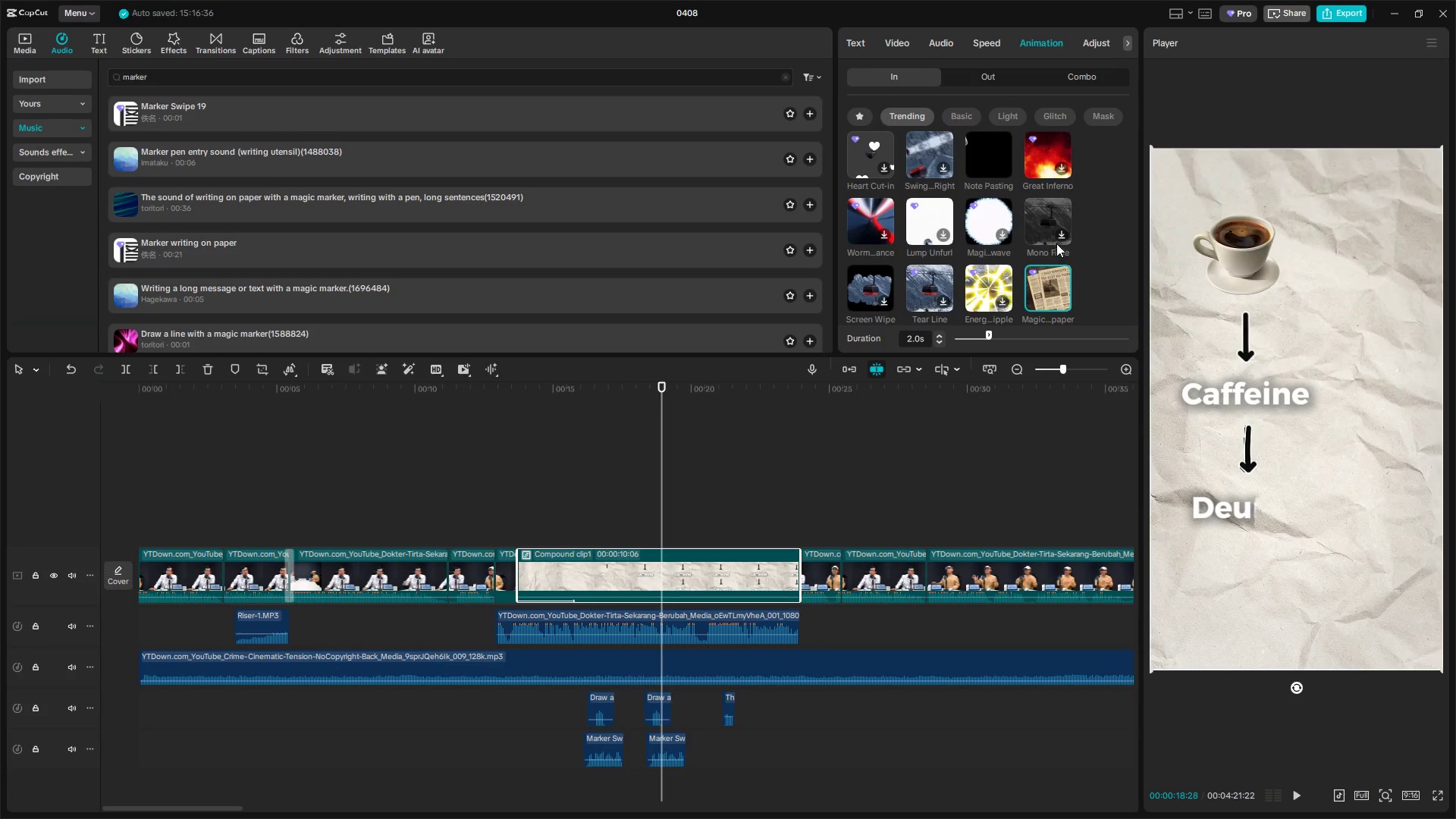 
scroll: coordinate [1049, 228], scroll_direction: up, amount: 2.0
 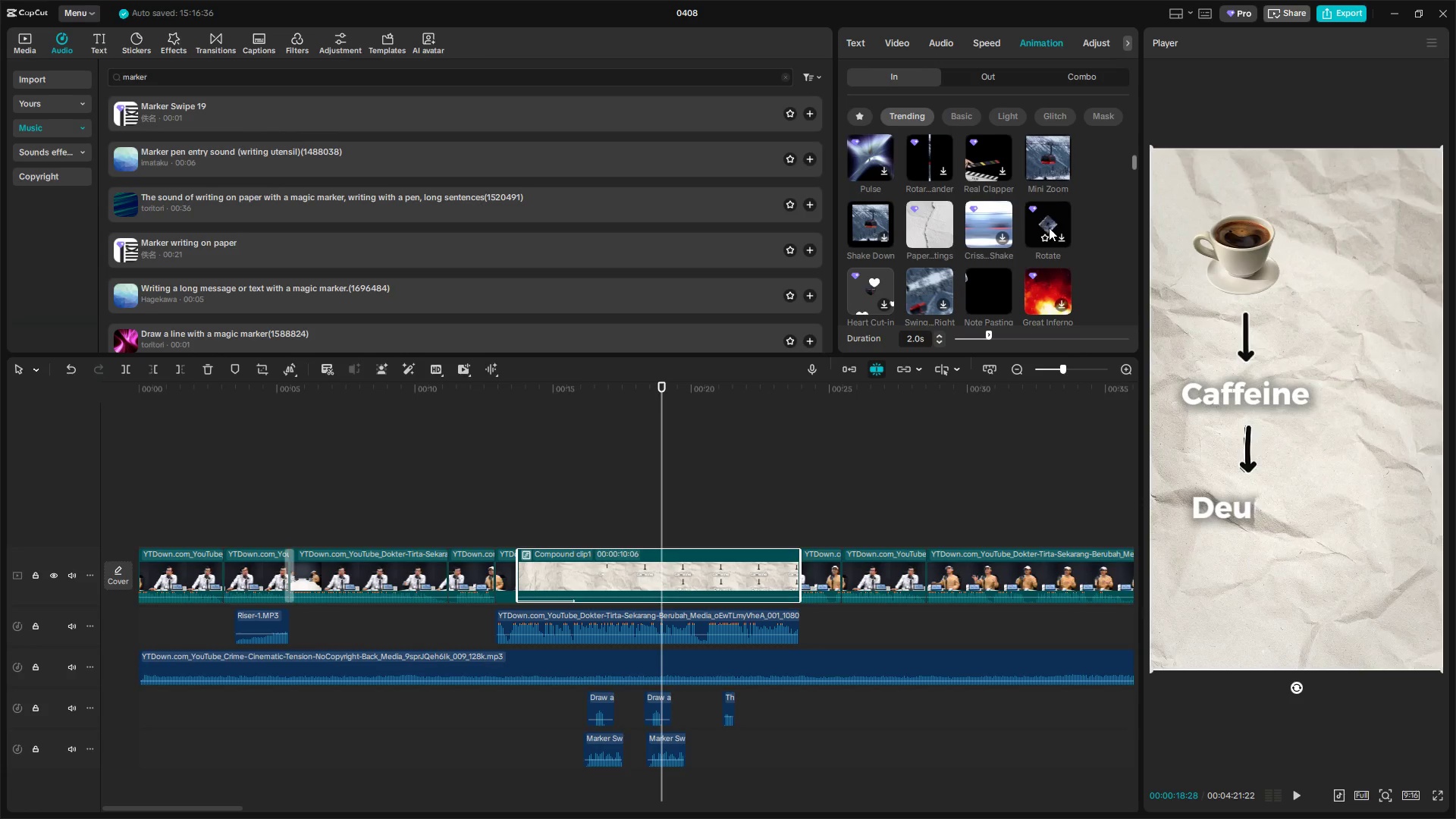 
left_click([871, 151])
 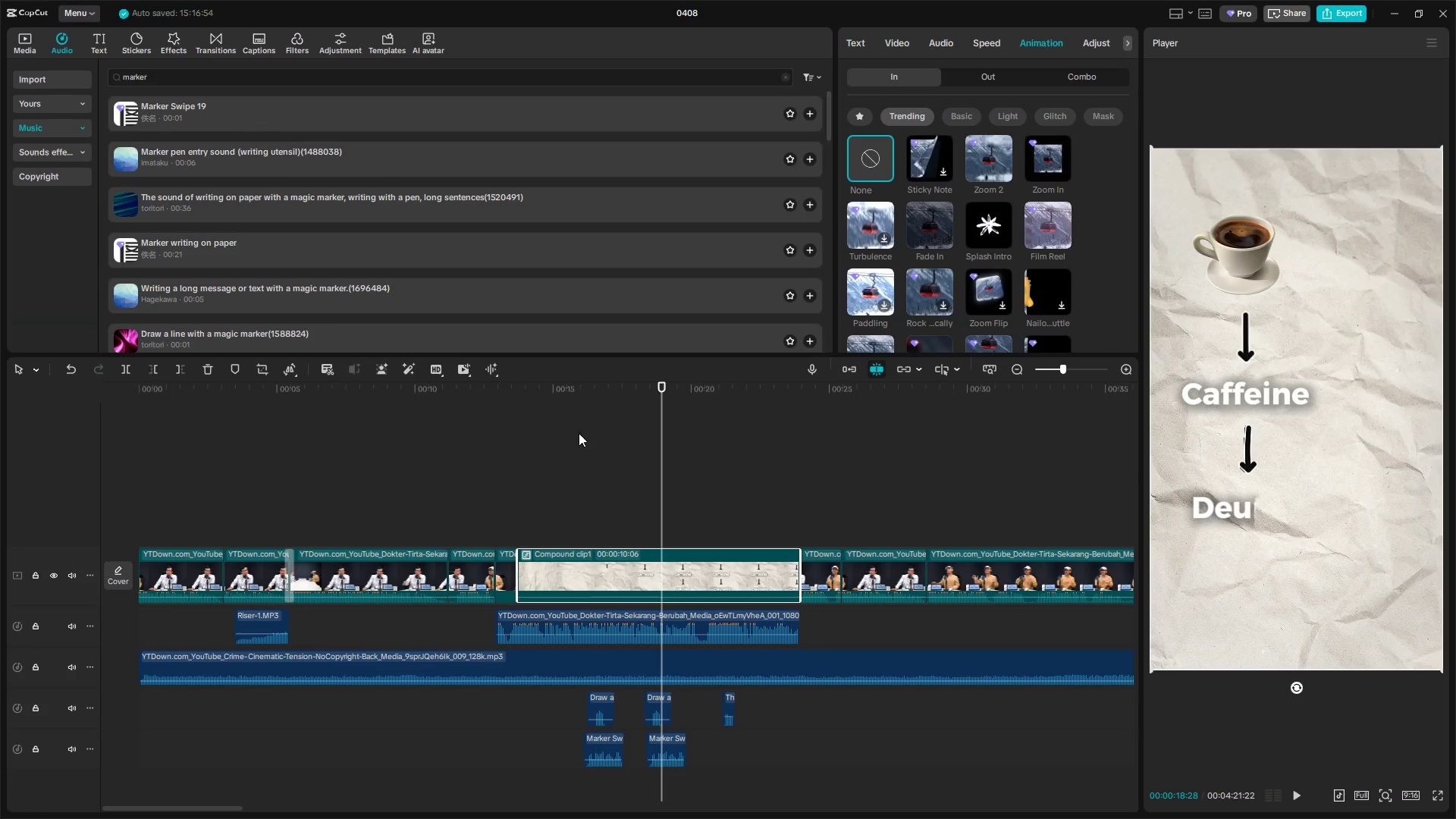 
scroll: coordinate [896, 215], scroll_direction: up, amount: 9.0
 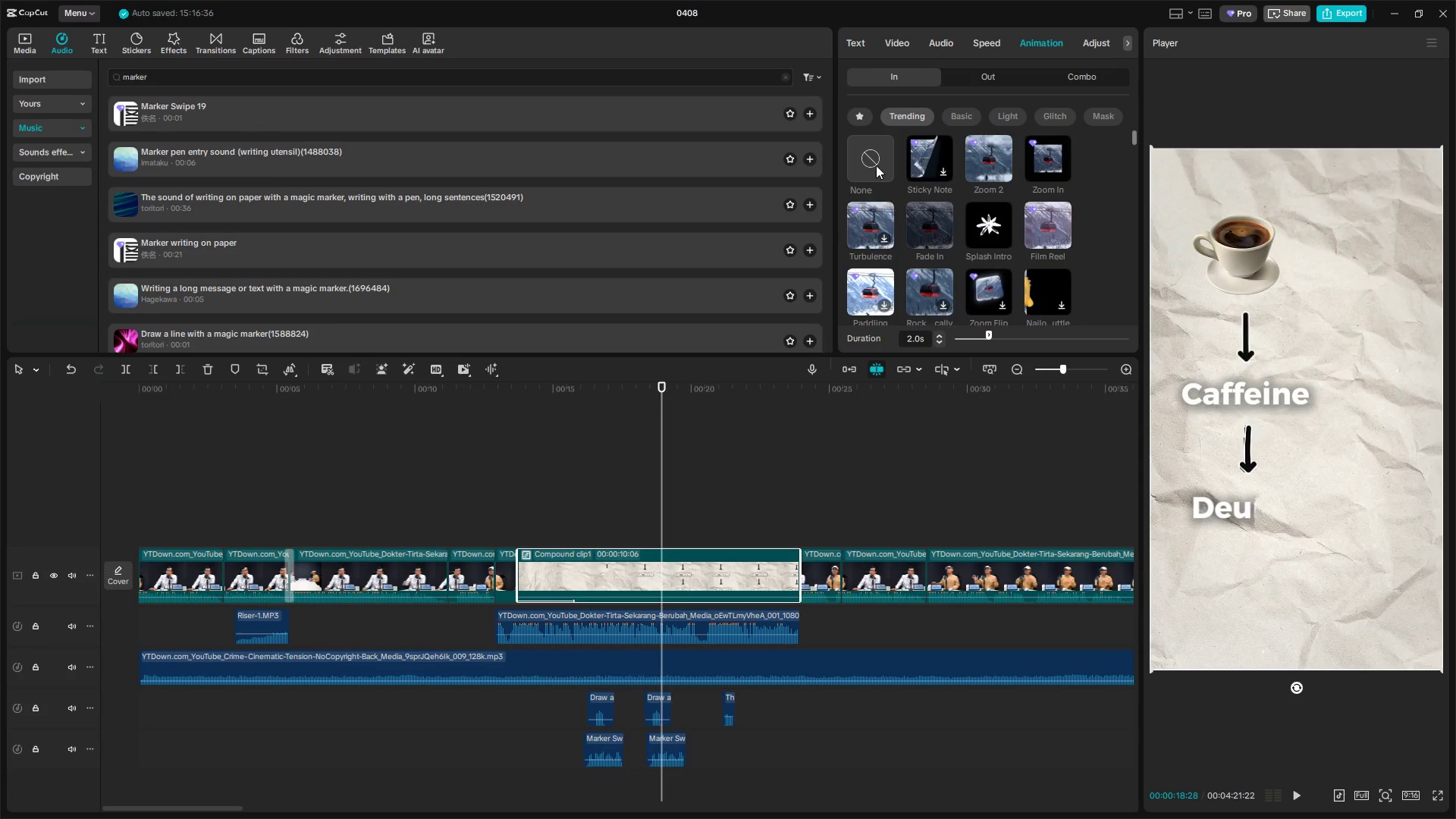 
left_click([507, 486])
 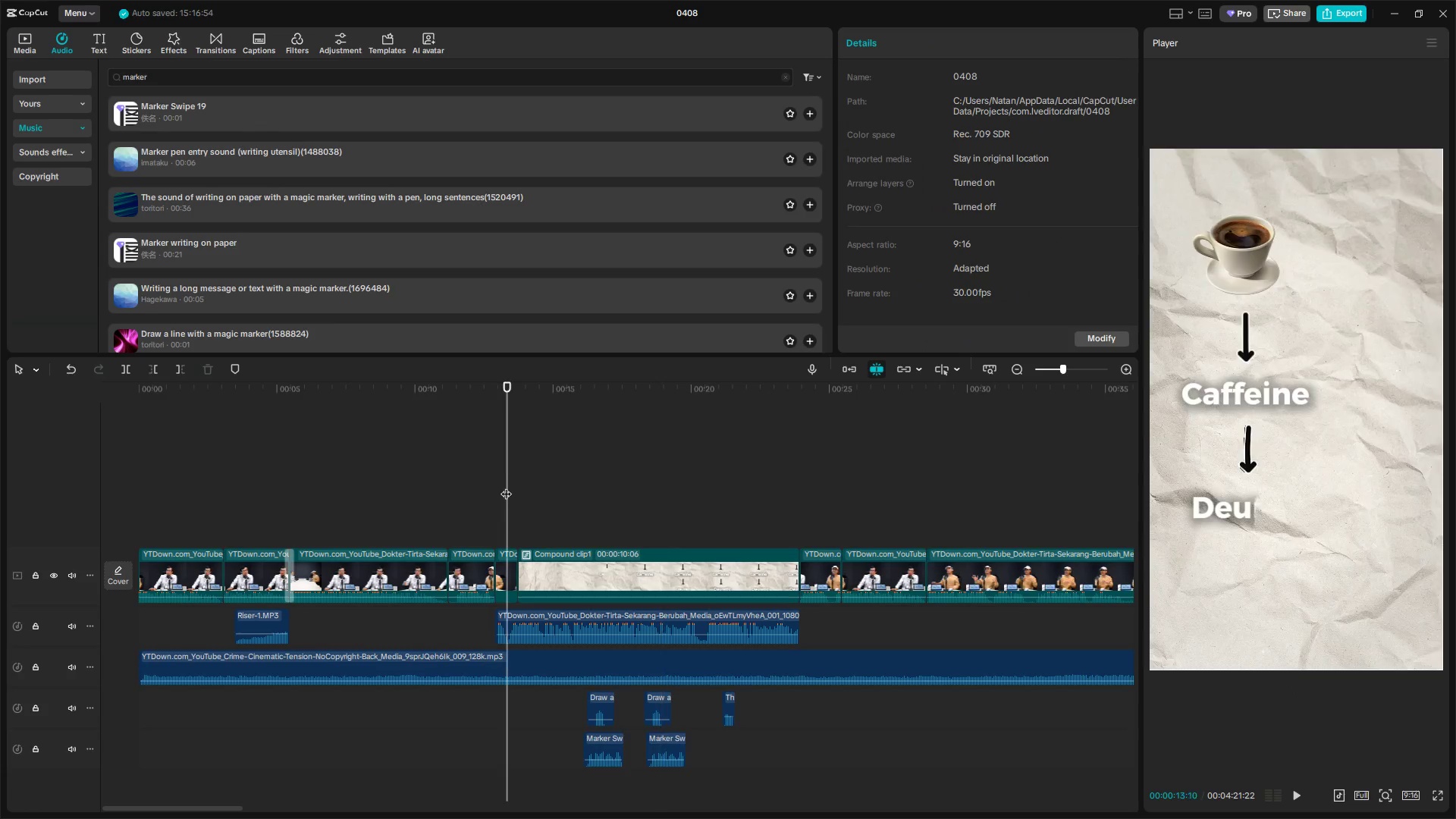 
key(Space)
 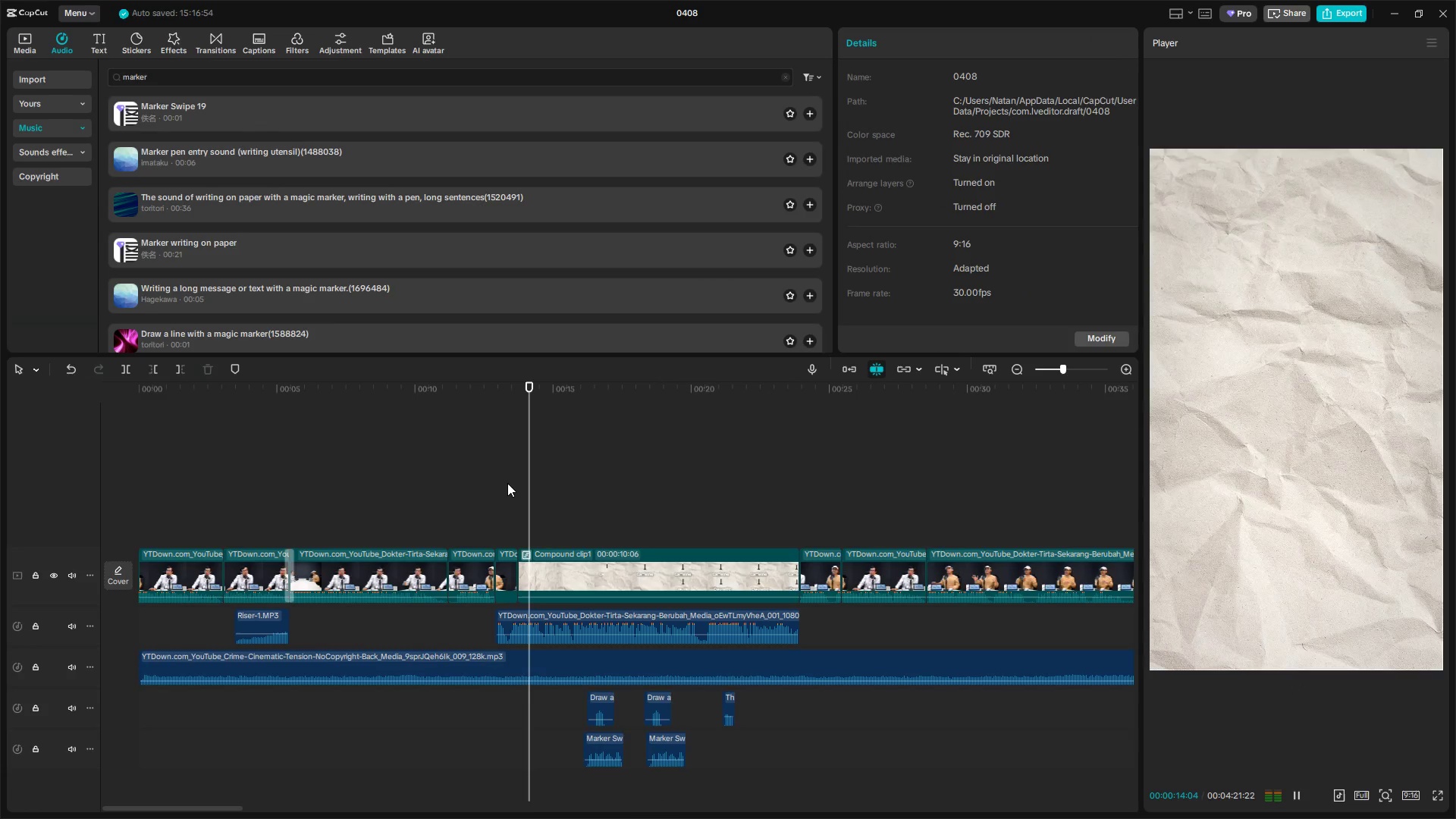 
key(Space)
 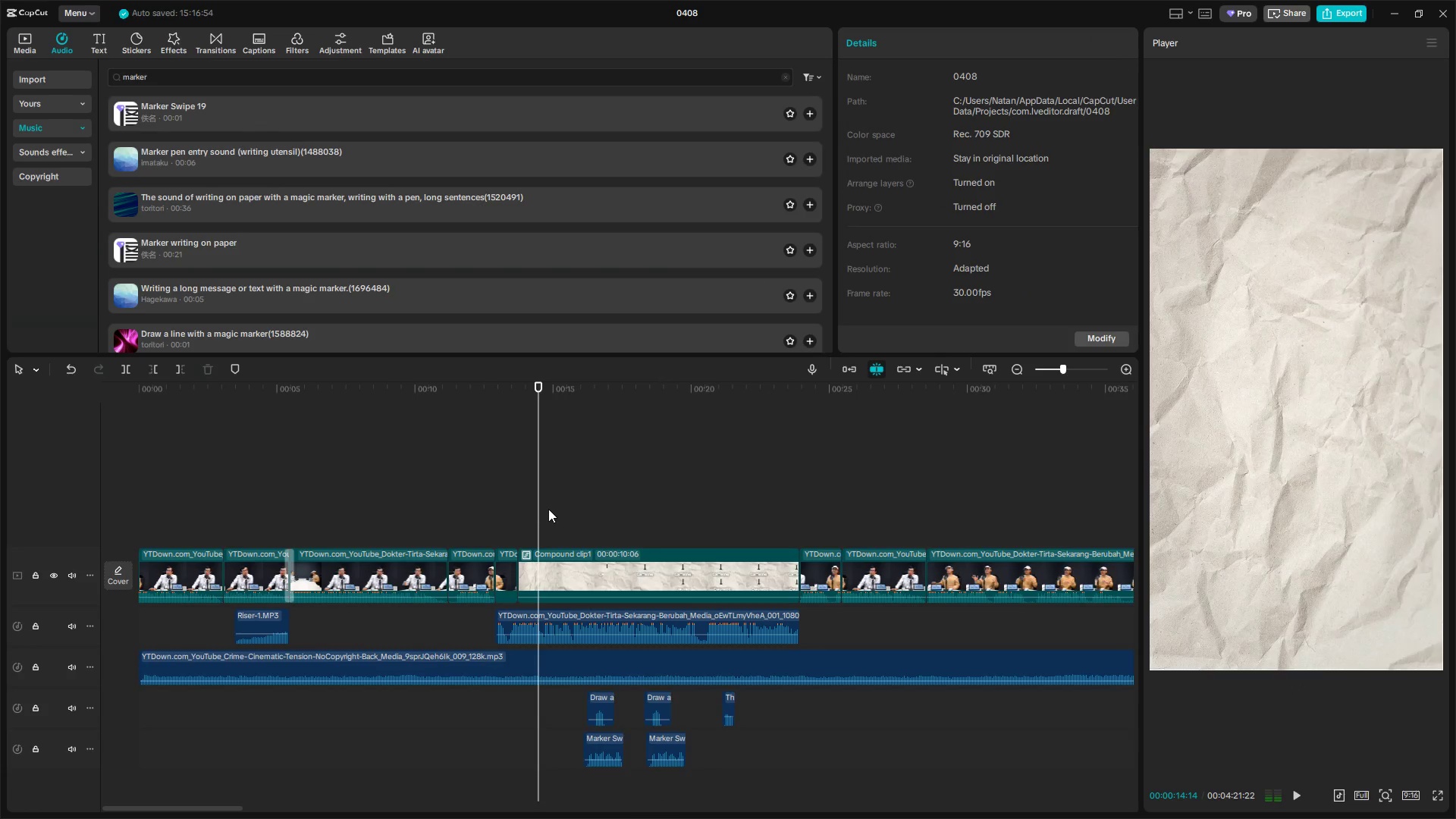 
left_click_drag(start_coordinate=[544, 510], to_coordinate=[529, 514])
 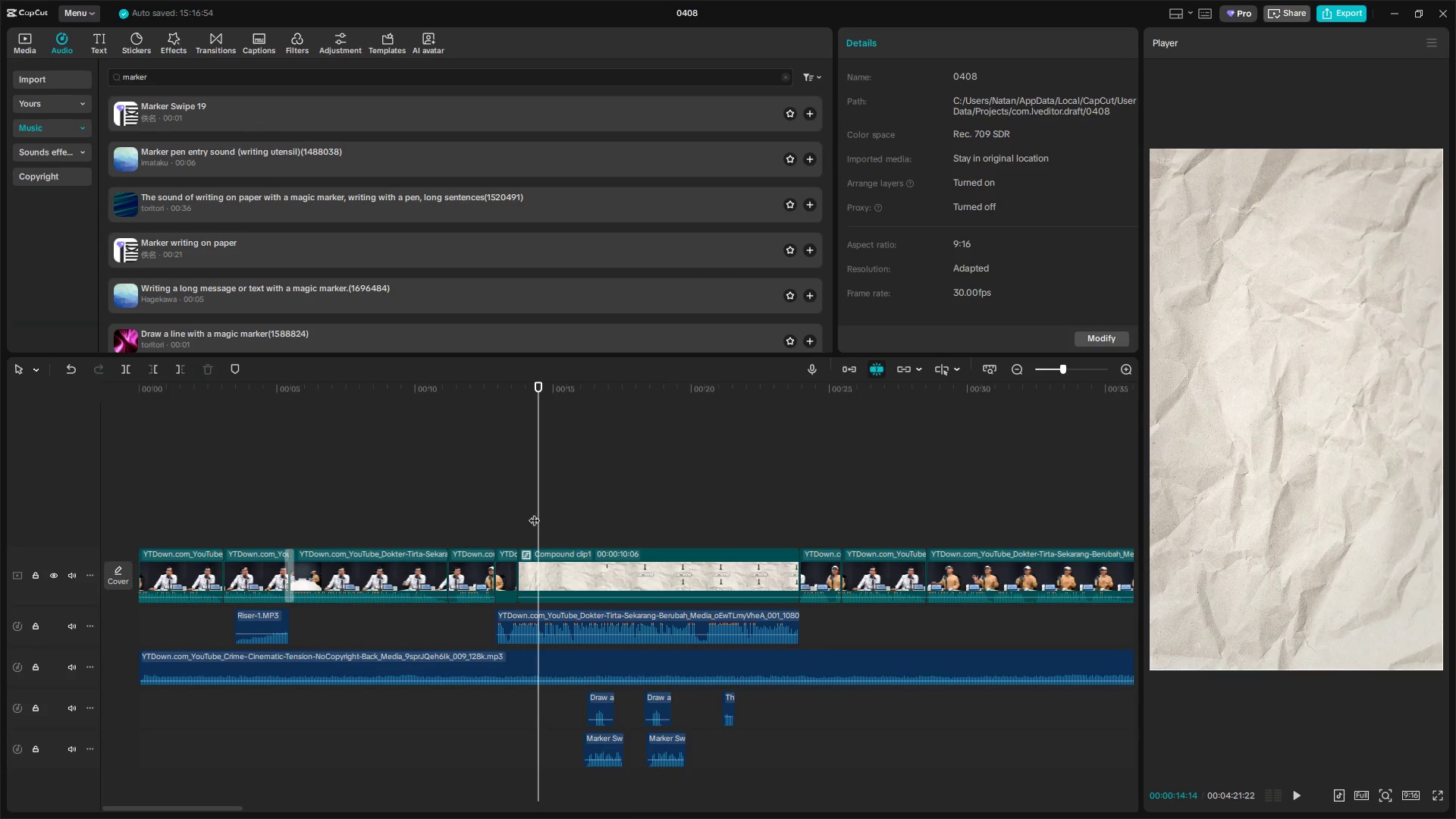 
left_click_drag(start_coordinate=[534, 513], to_coordinate=[517, 517])
 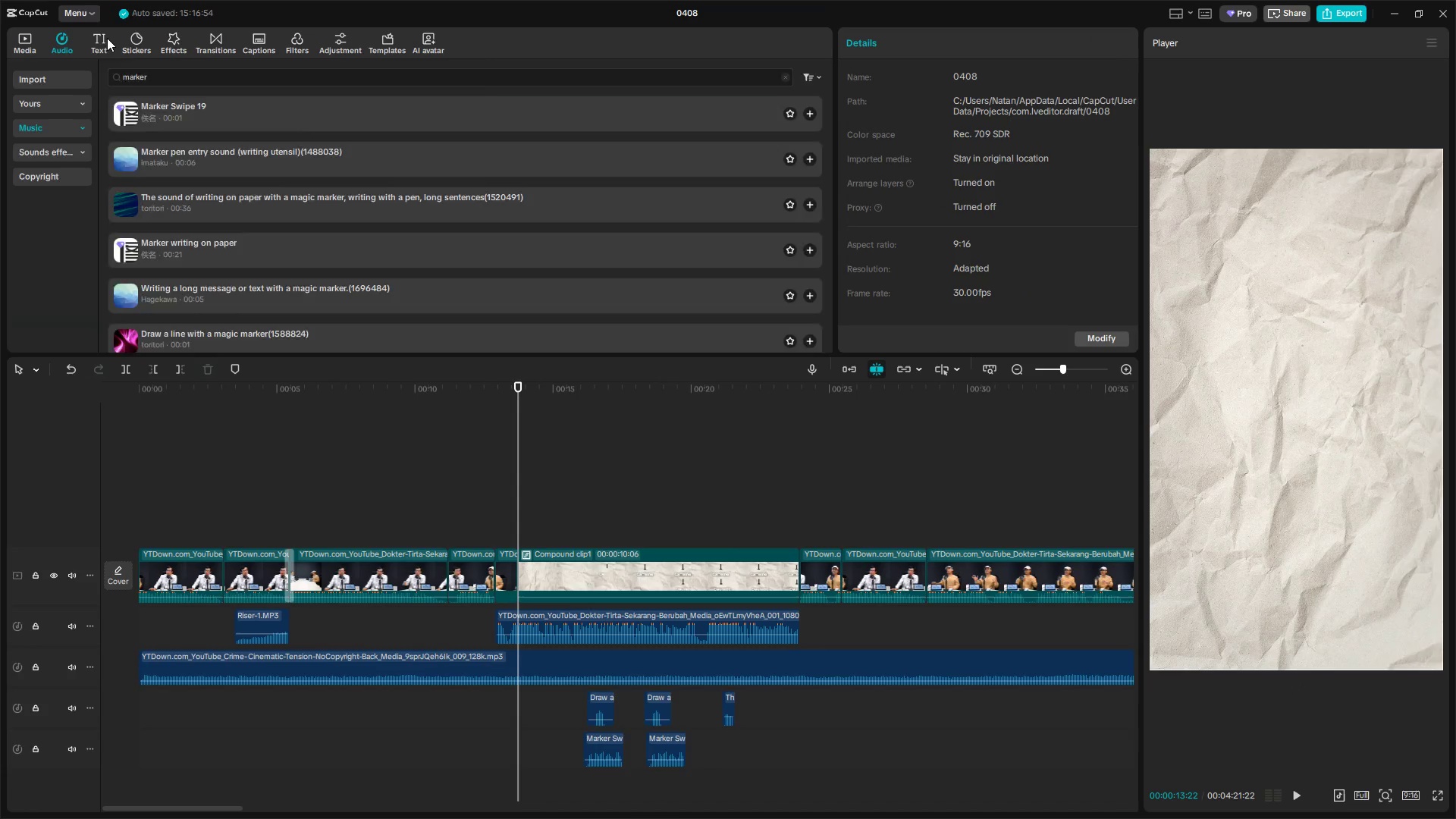 
double_click([142, 44])
 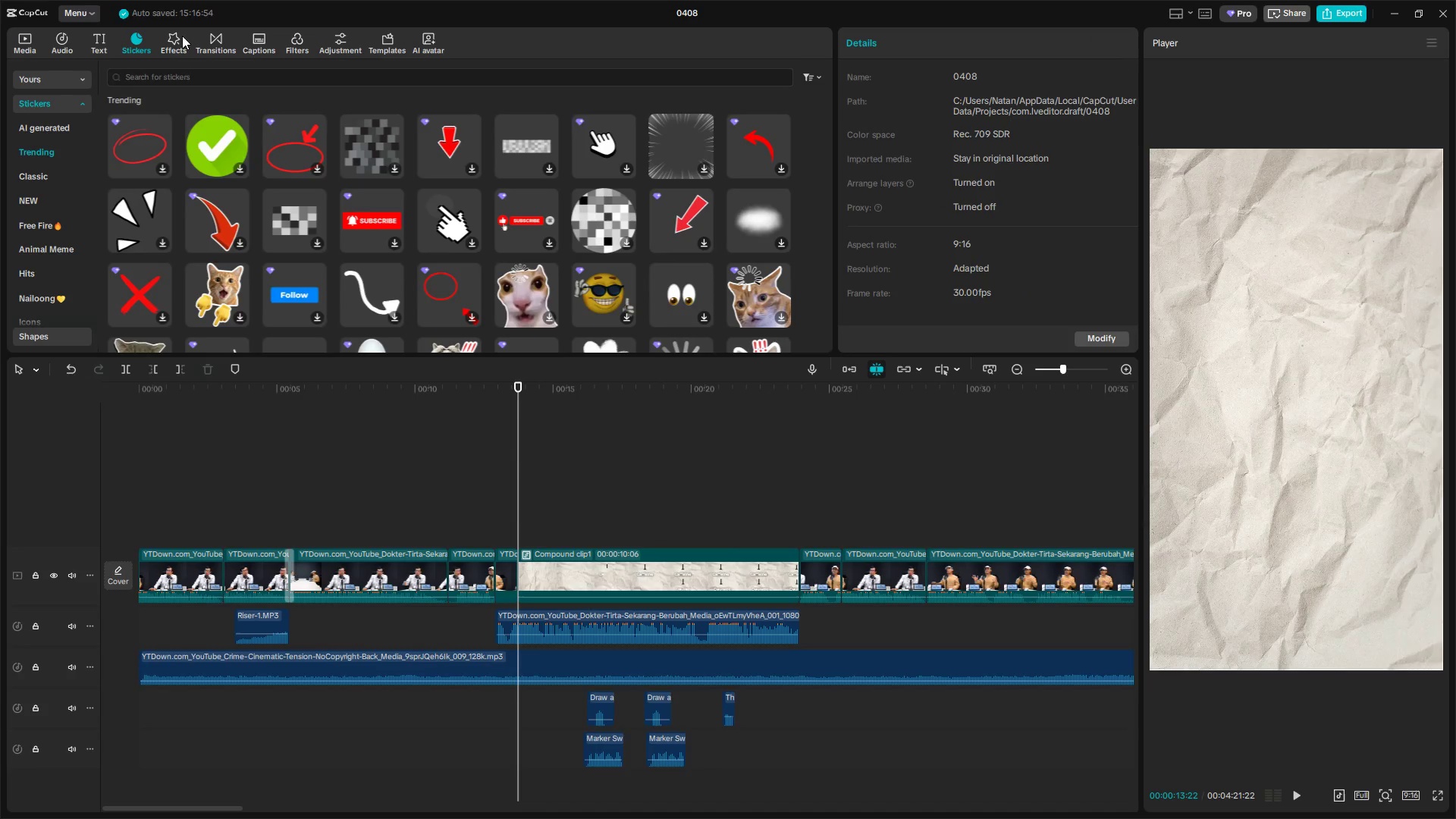 
left_click([212, 36])
 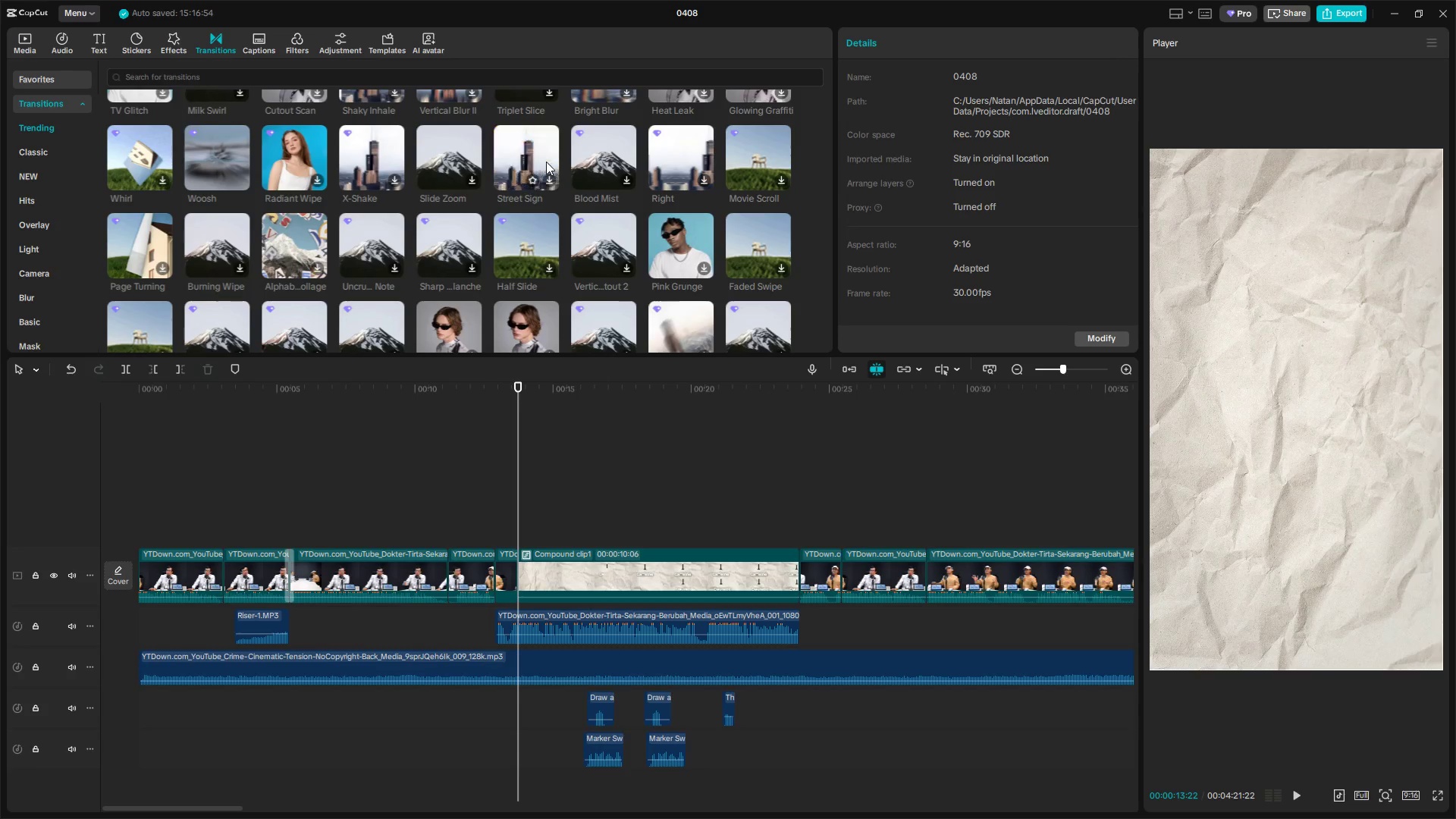 
wait(6.09)
 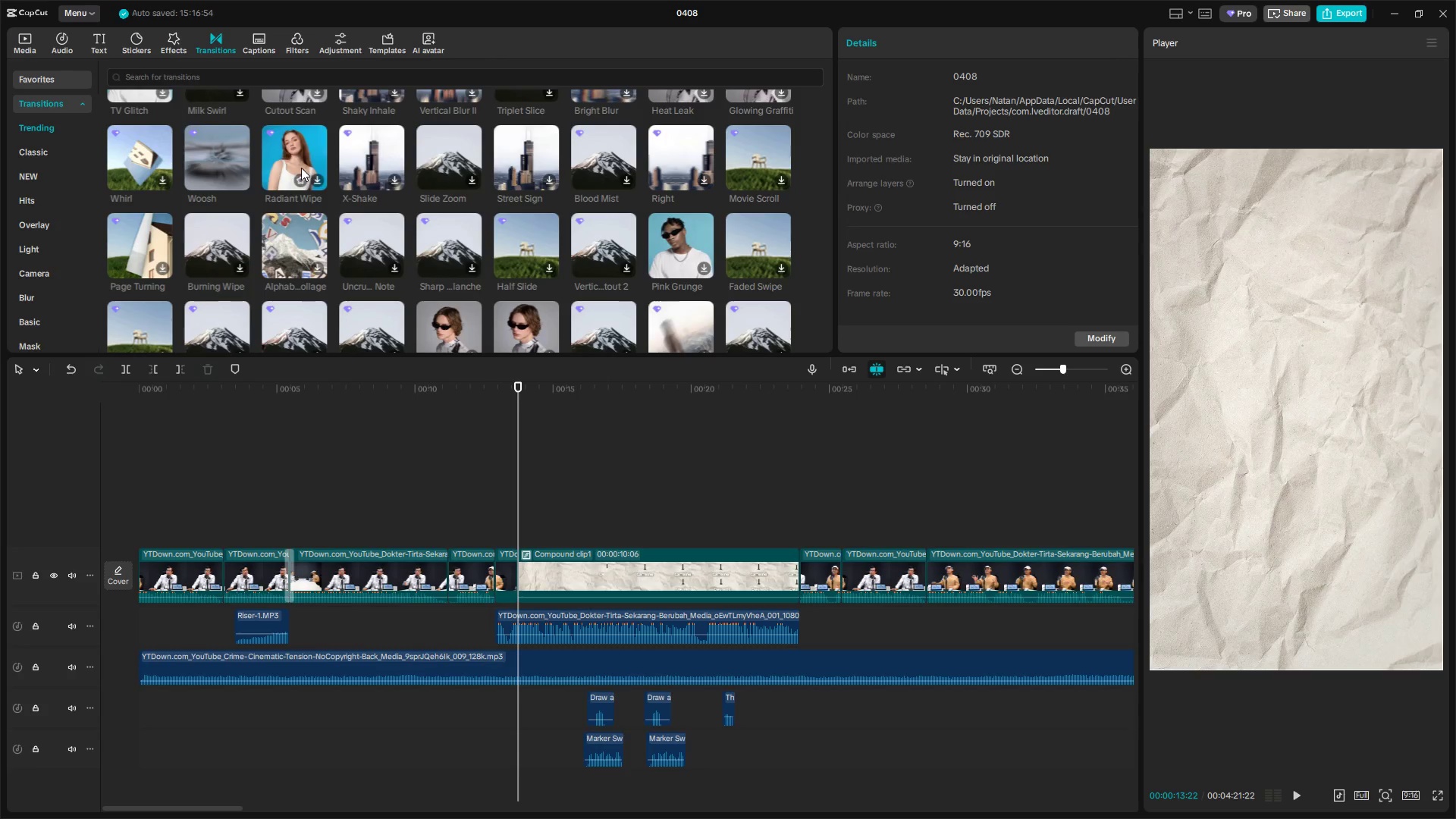 
scroll: coordinate [408, 268], scroll_direction: up, amount: 8.0
 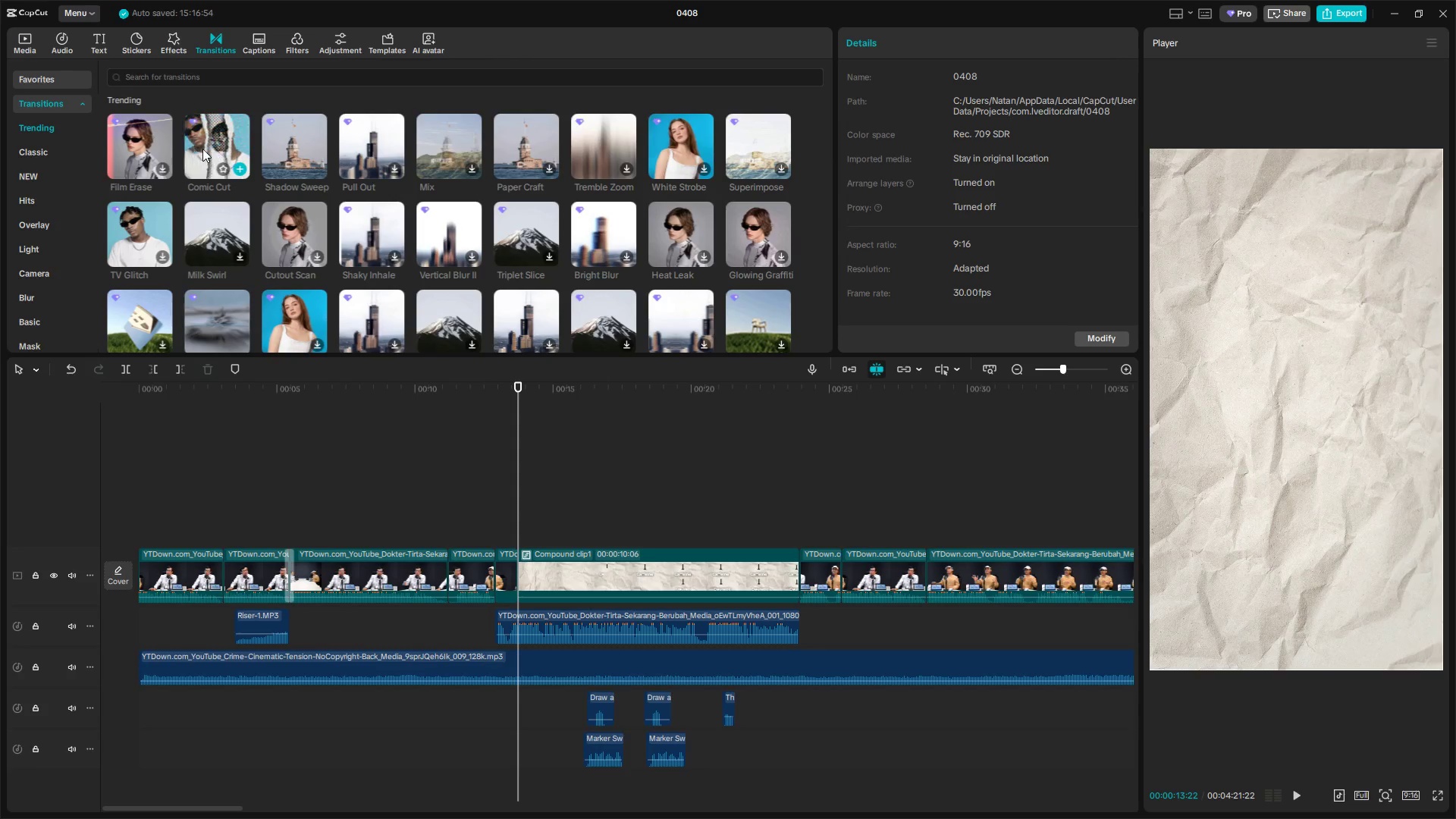 
left_click_drag(start_coordinate=[214, 151], to_coordinate=[507, 572])
 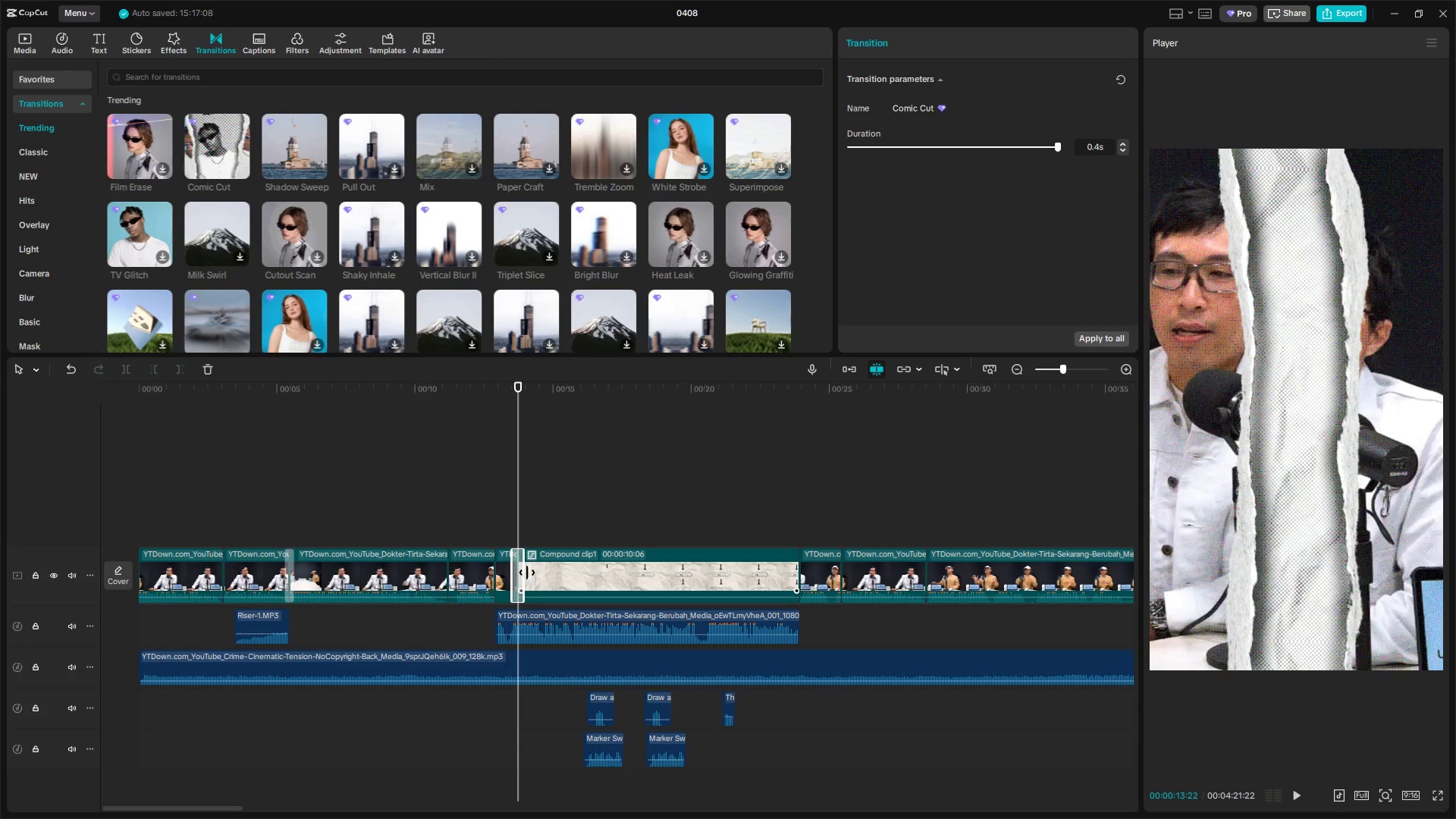 
left_click_drag(start_coordinate=[527, 573], to_coordinate=[521, 576])
 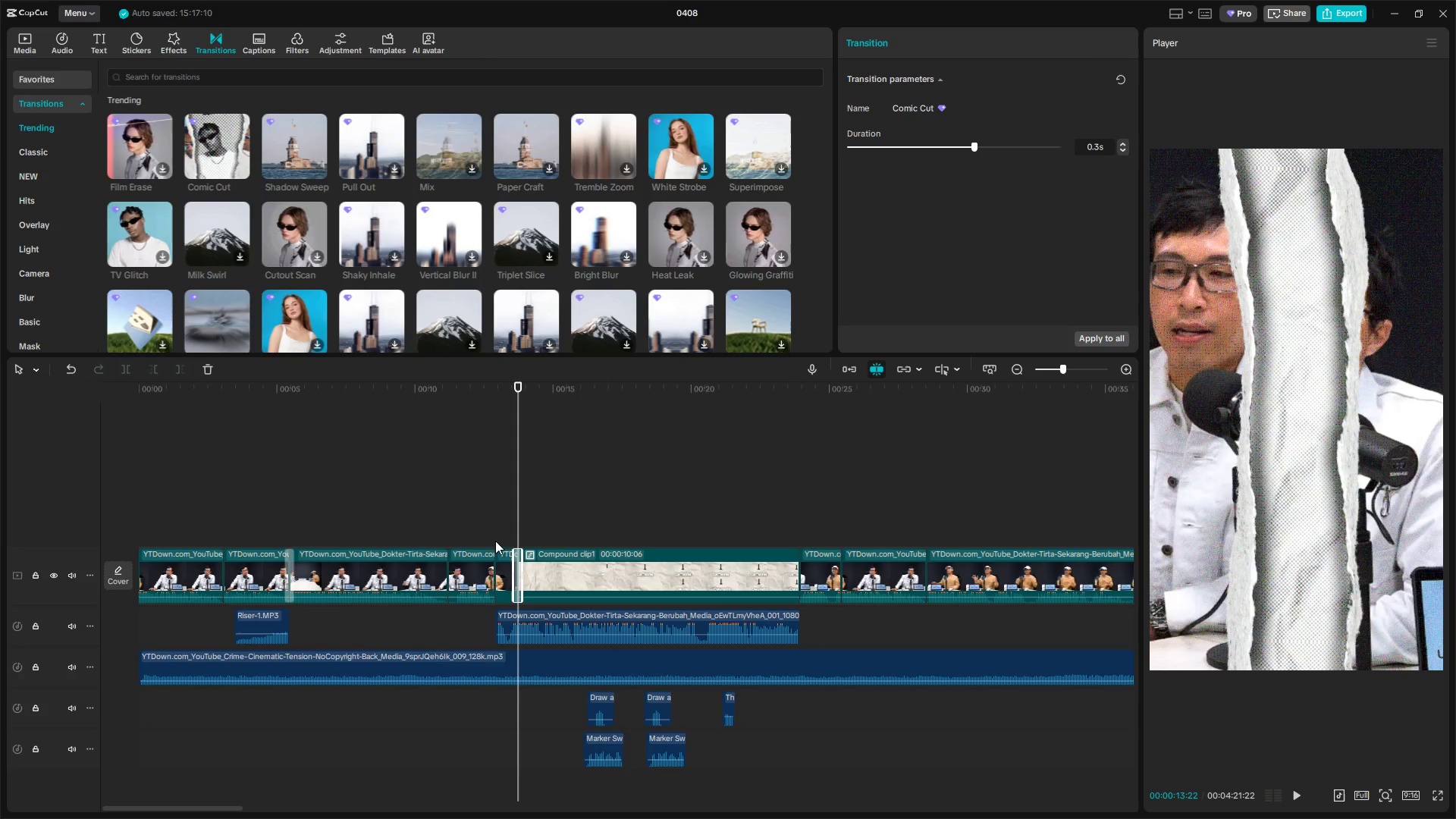 
left_click([491, 535])
 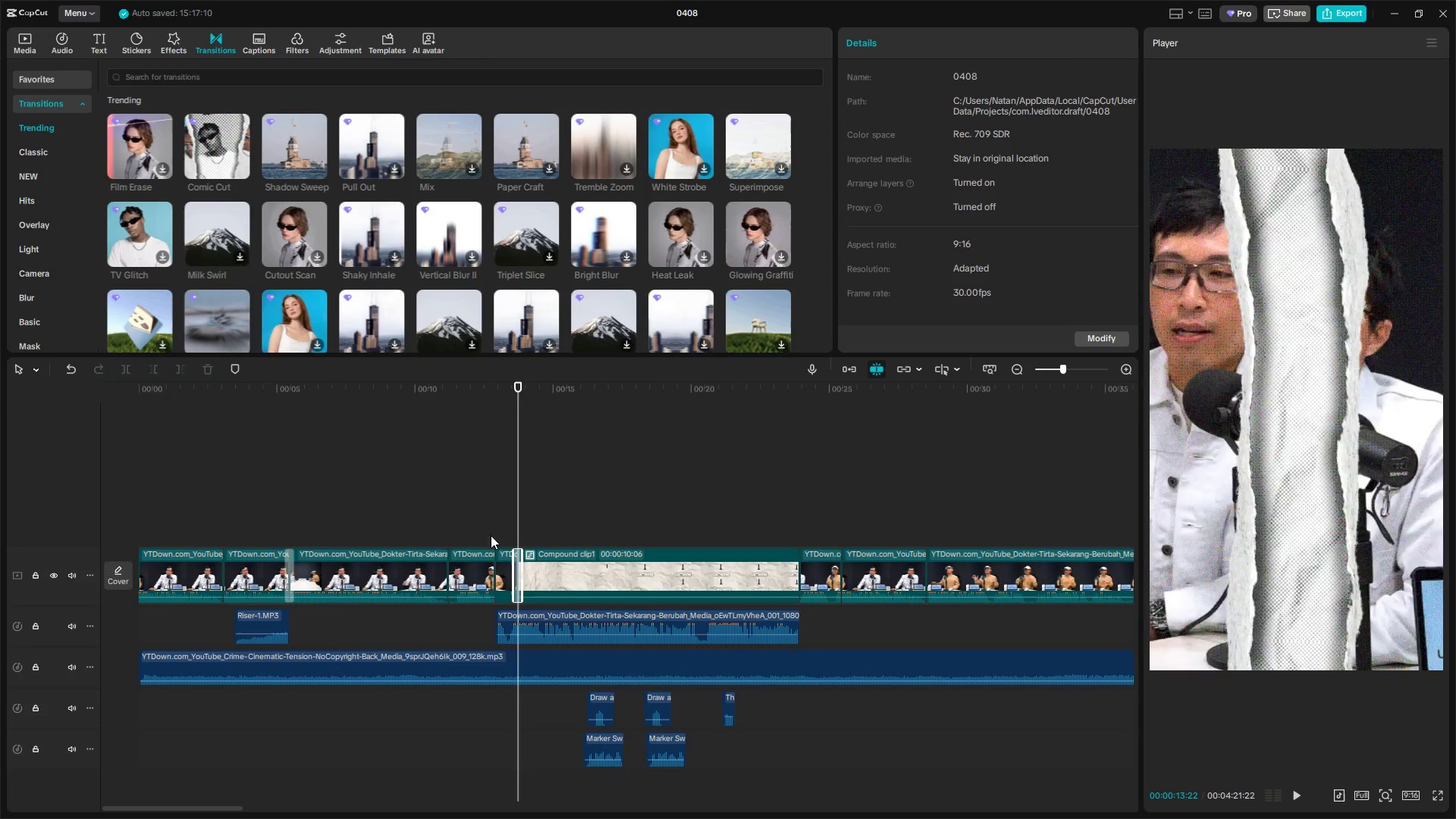 
key(Space)
 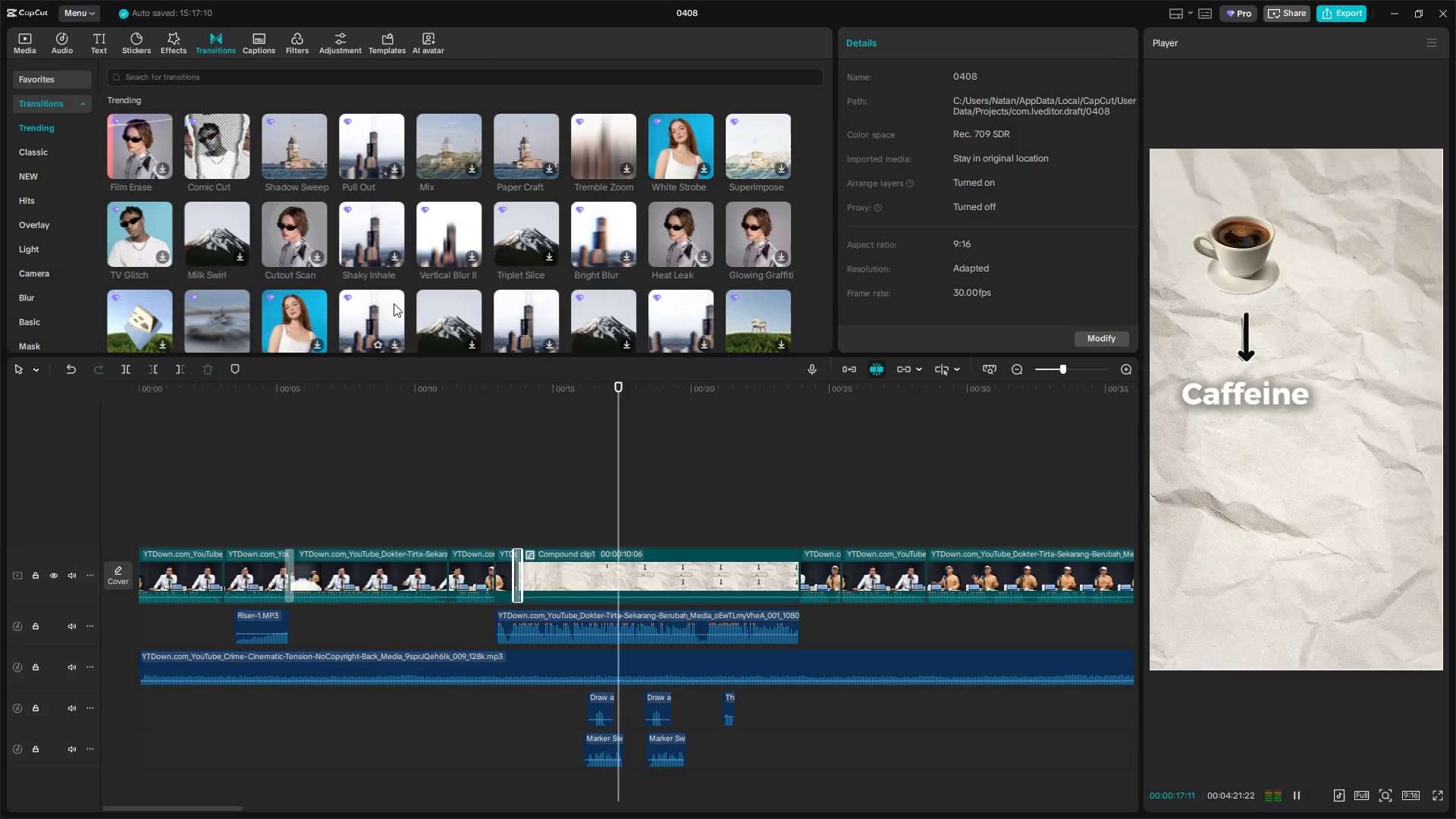 
wait(6.08)
 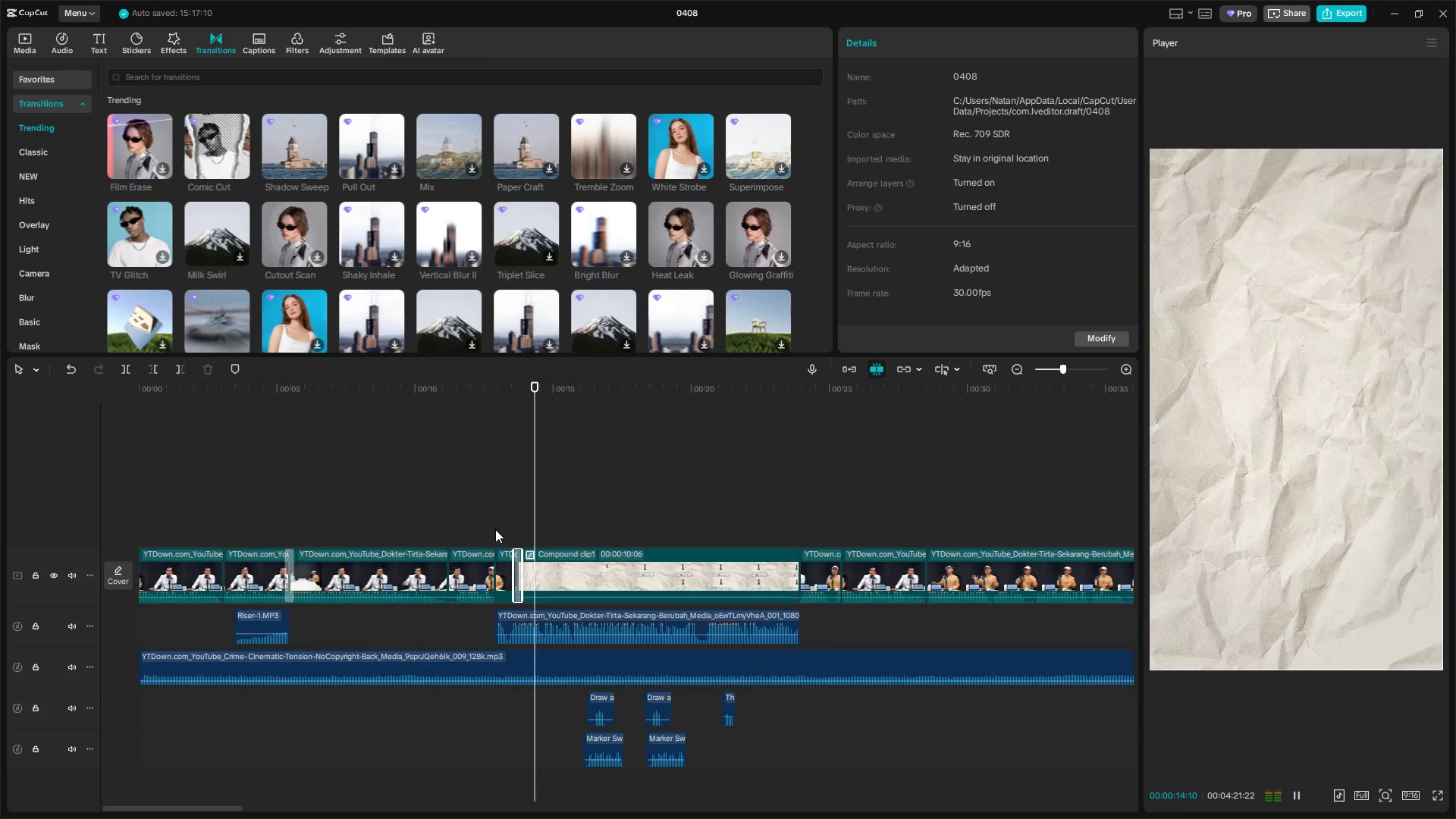 
left_click_drag(start_coordinate=[217, 131], to_coordinate=[782, 566])
 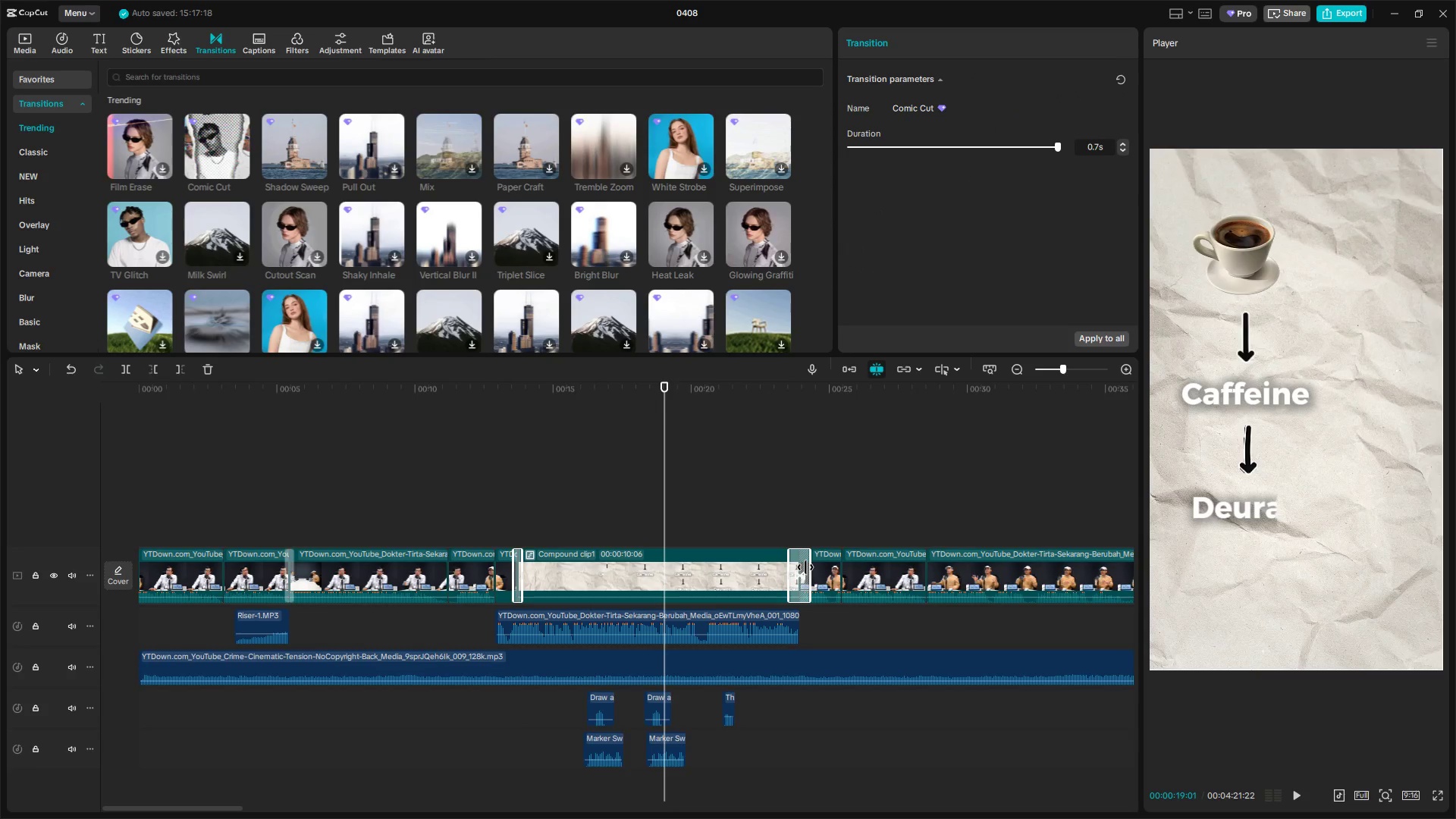 
left_click_drag(start_coordinate=[805, 568], to_coordinate=[802, 568])
 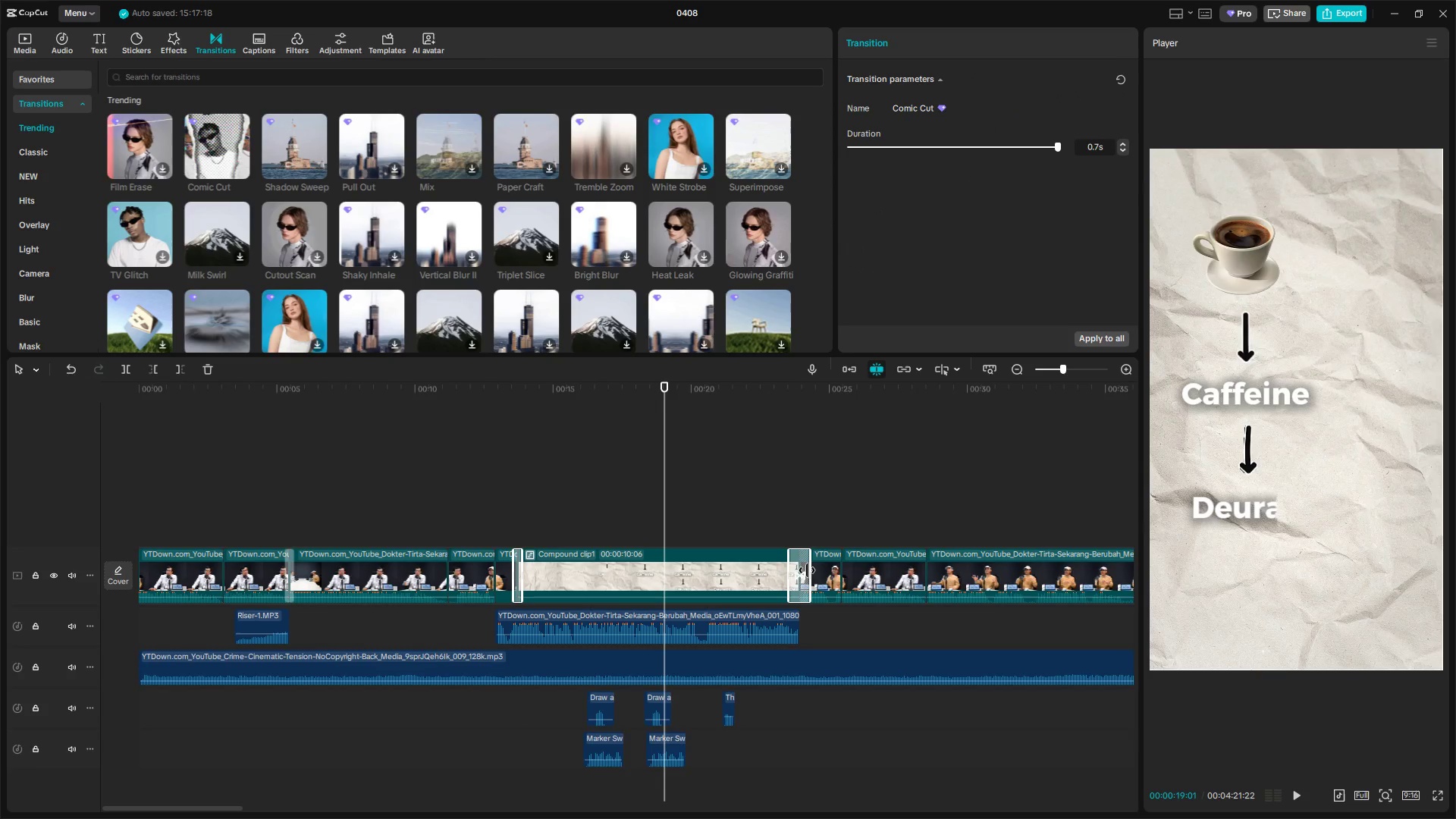 
left_click_drag(start_coordinate=[807, 570], to_coordinate=[802, 570])
 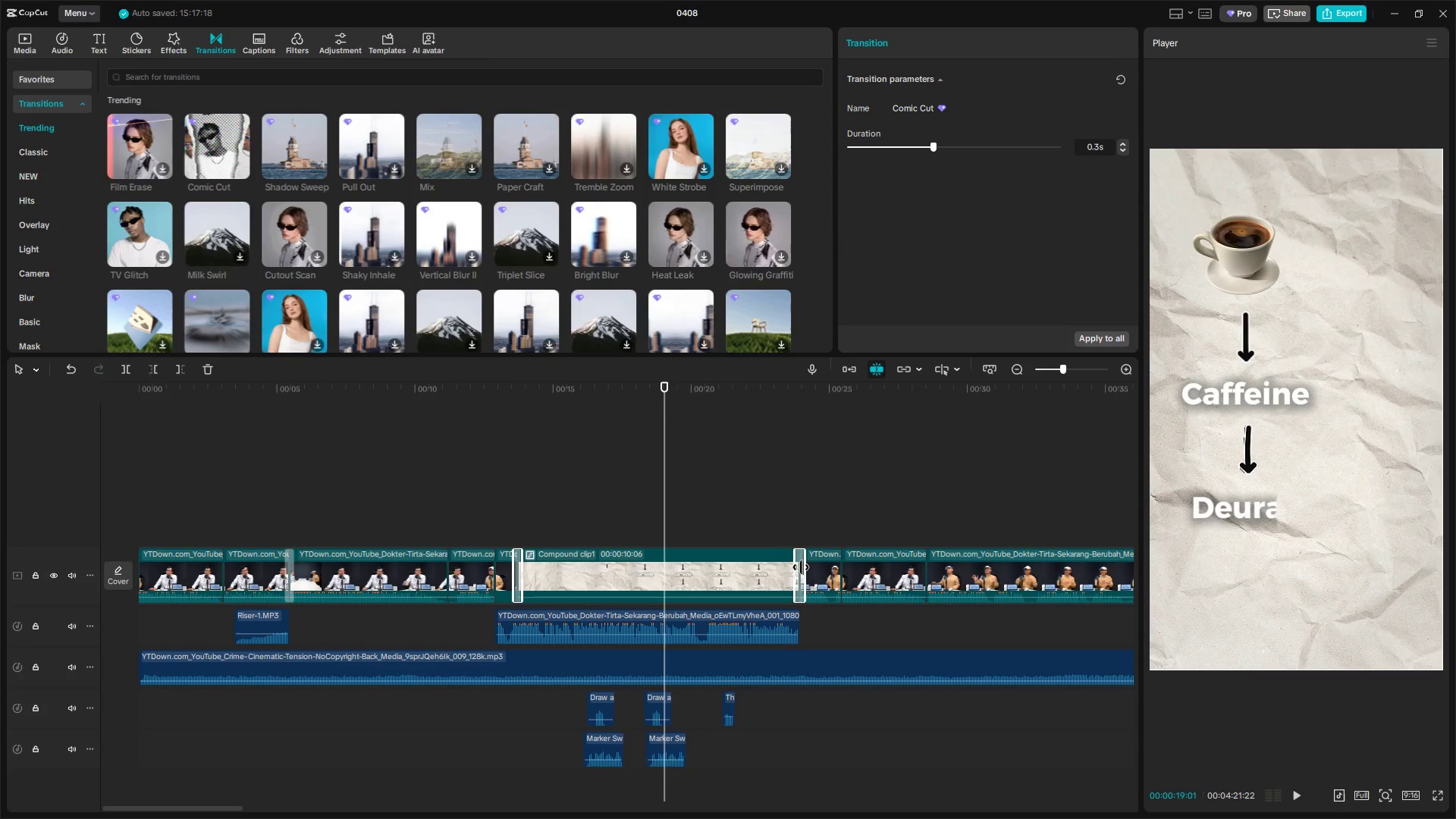 
key(Space)
 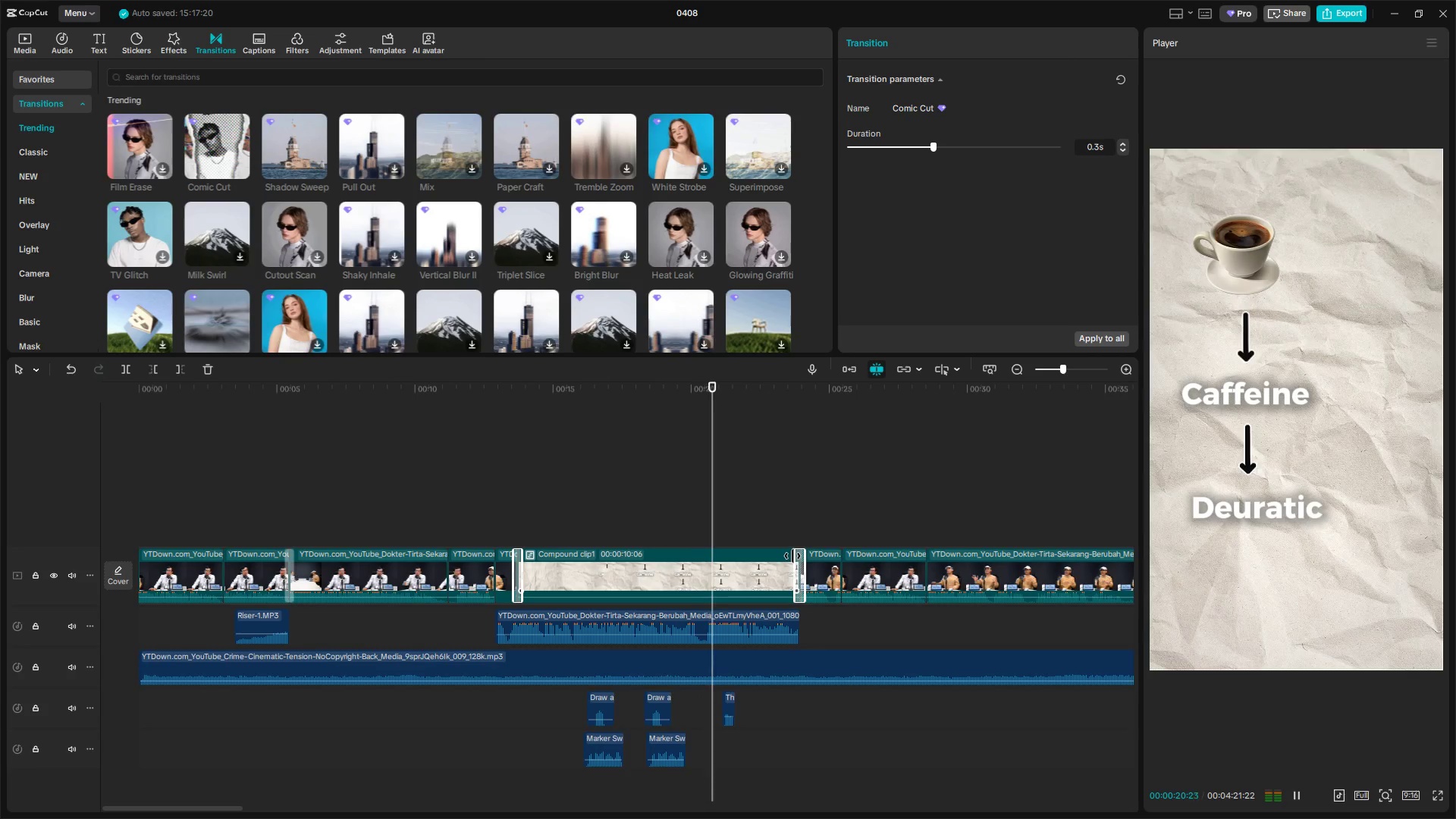 
hold_key(key=AltLeft, duration=1.5)
scroll: coordinate [816, 597], scroll_direction: down, amount: 3.0
 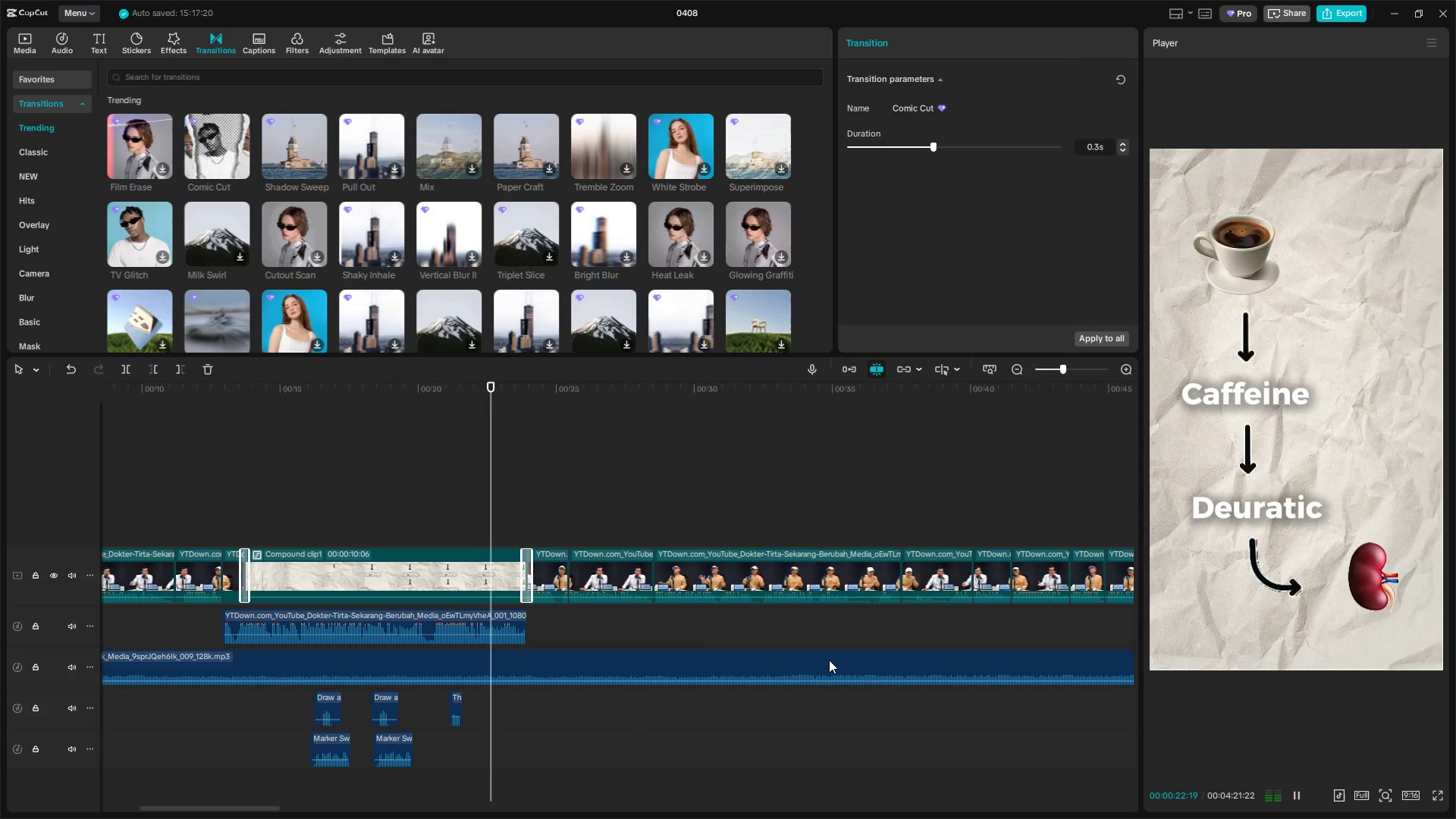 
hold_key(key=AltLeft, duration=1.51)
 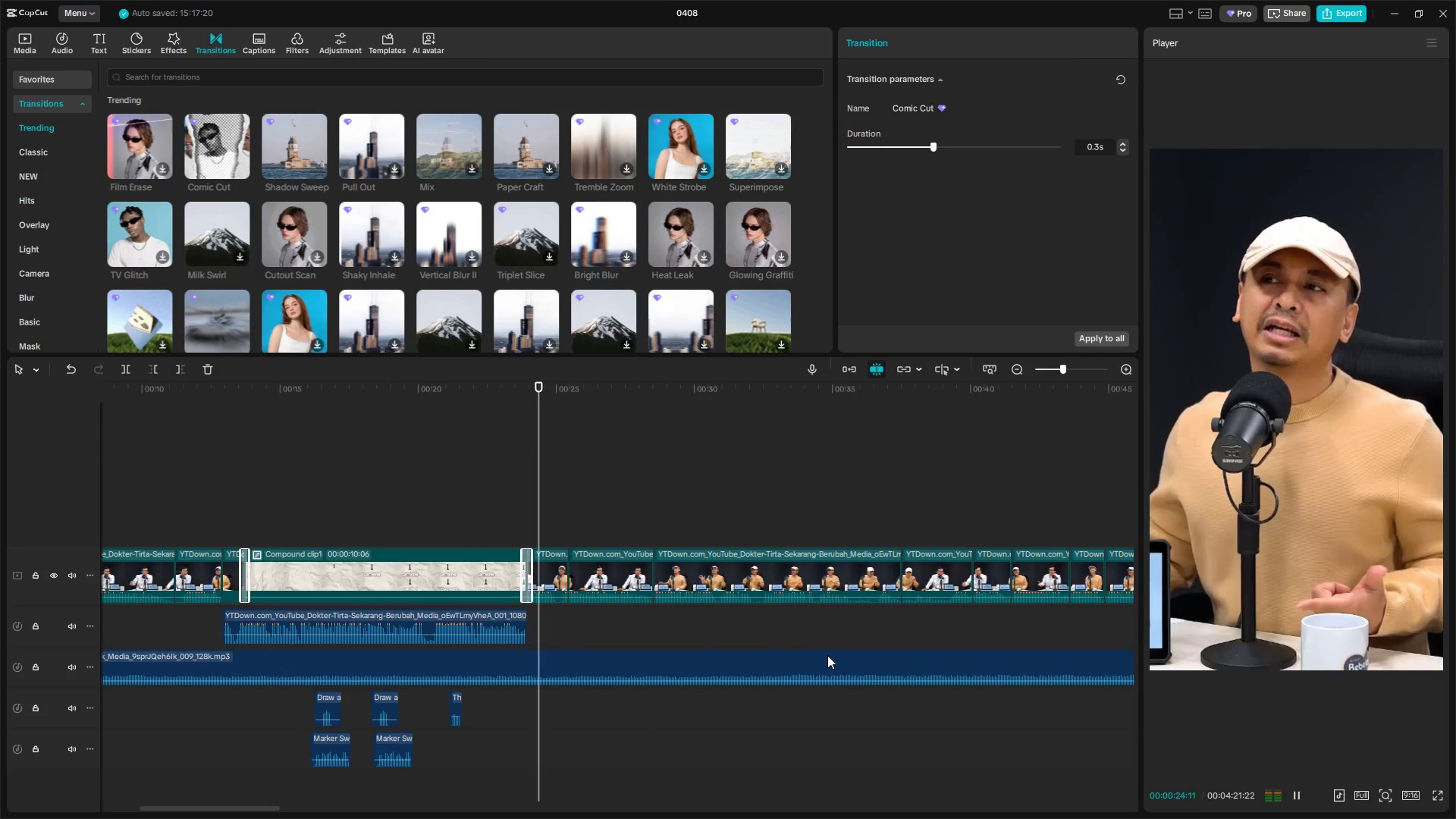 
key(Alt+AltLeft)
 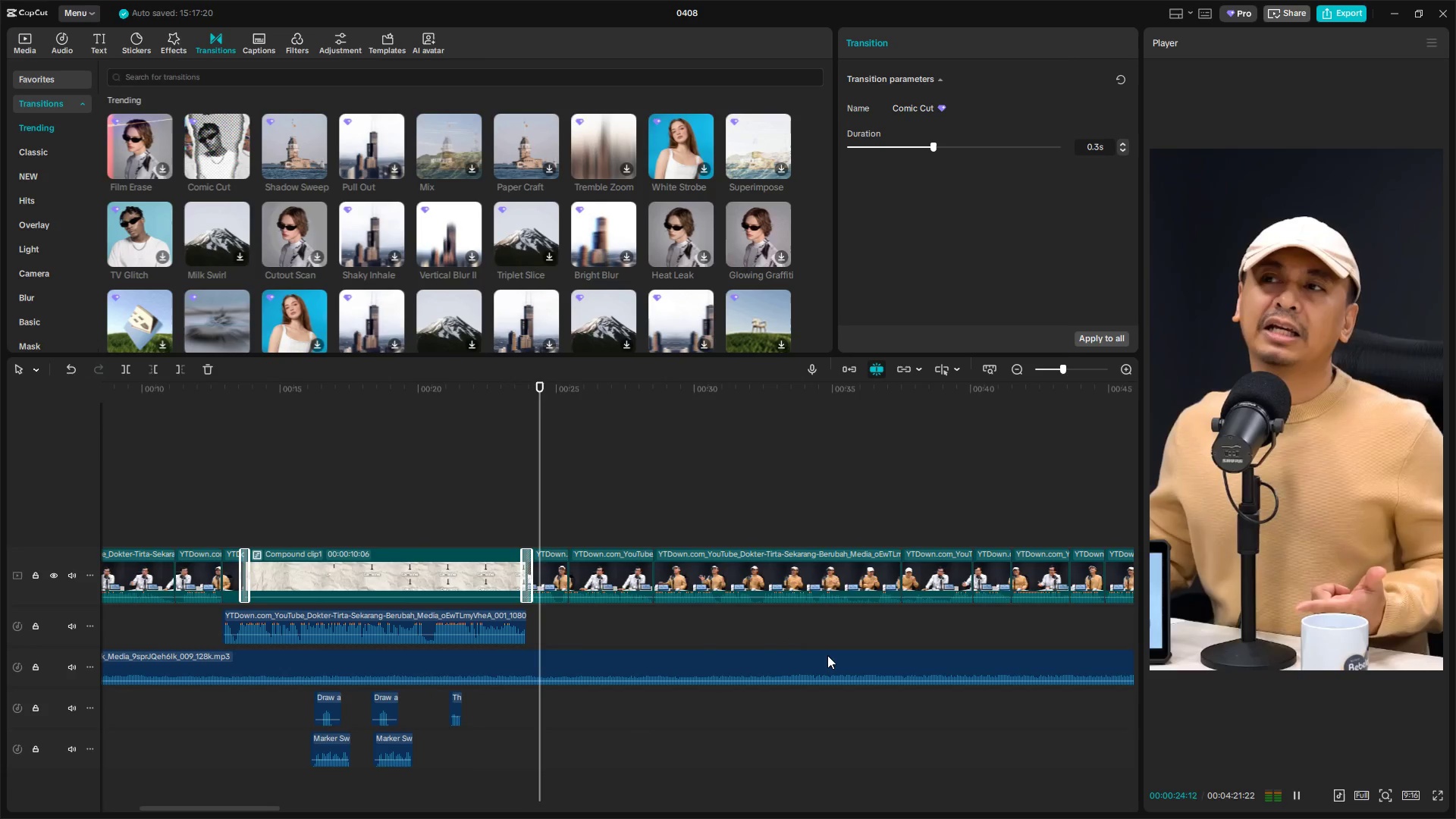 
key(Alt+AltLeft)
 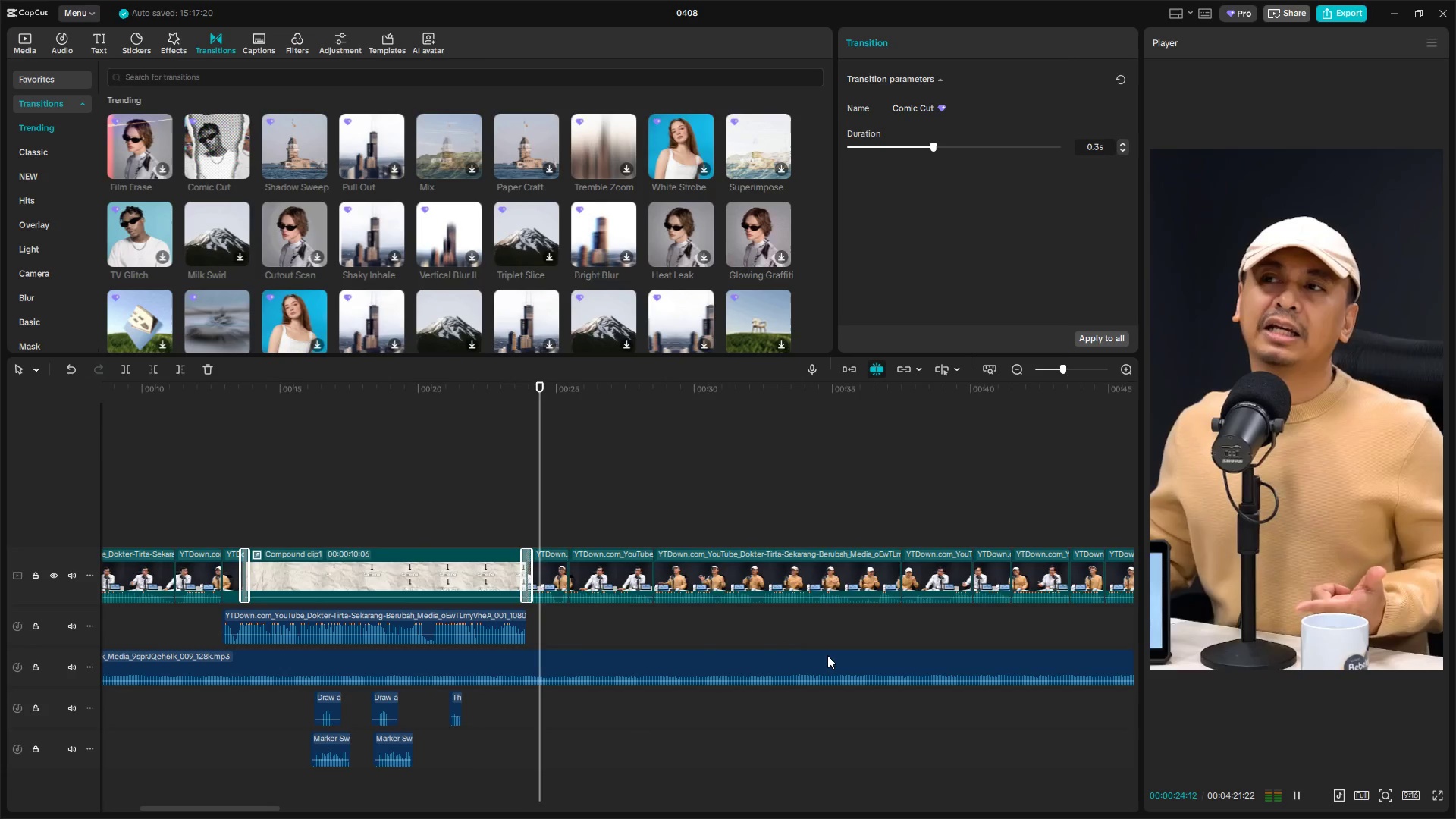 
key(Alt+AltLeft)
 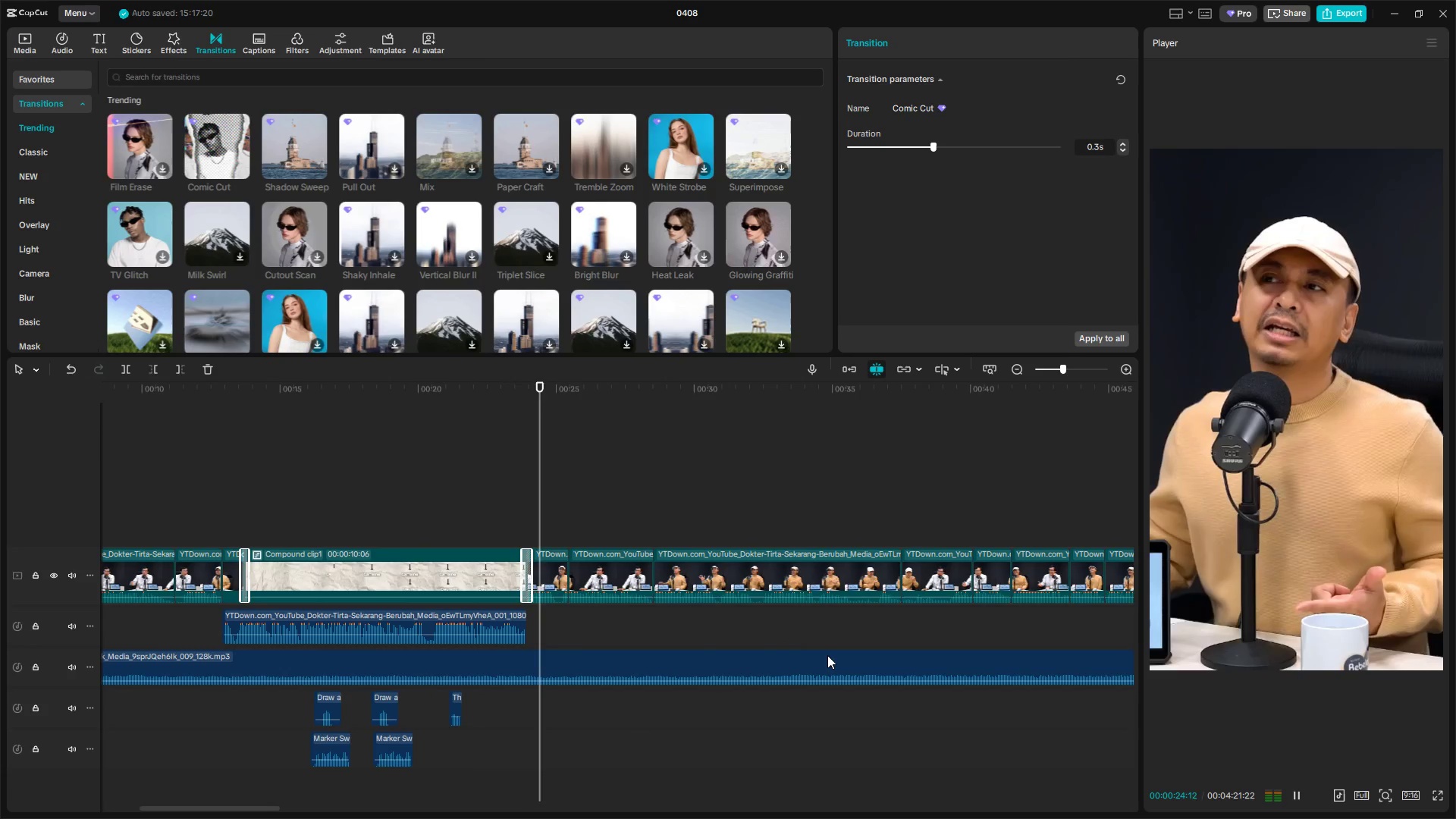 
key(Alt+AltLeft)
 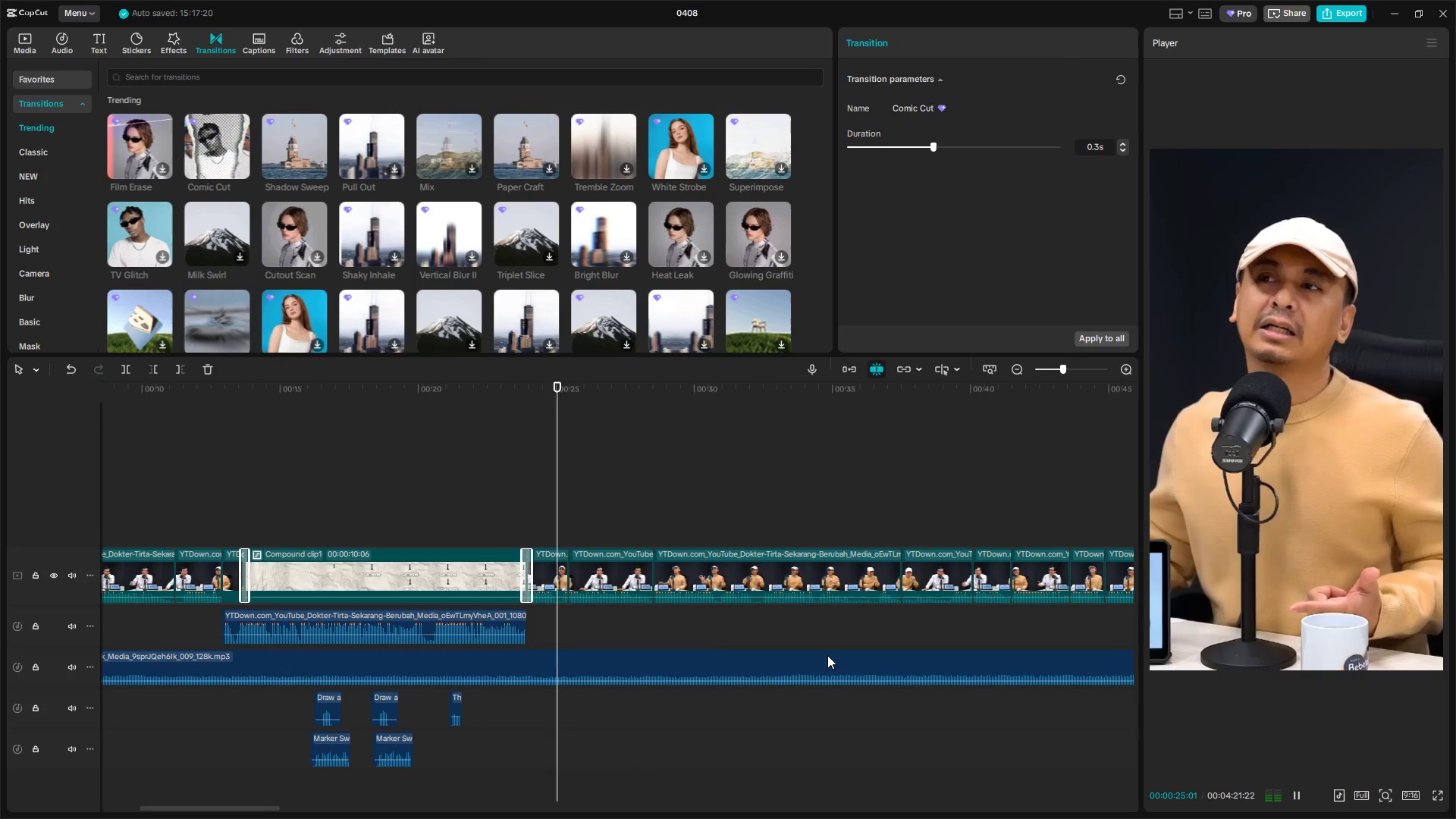 
hold_key(key=ControlLeft, duration=0.55)
 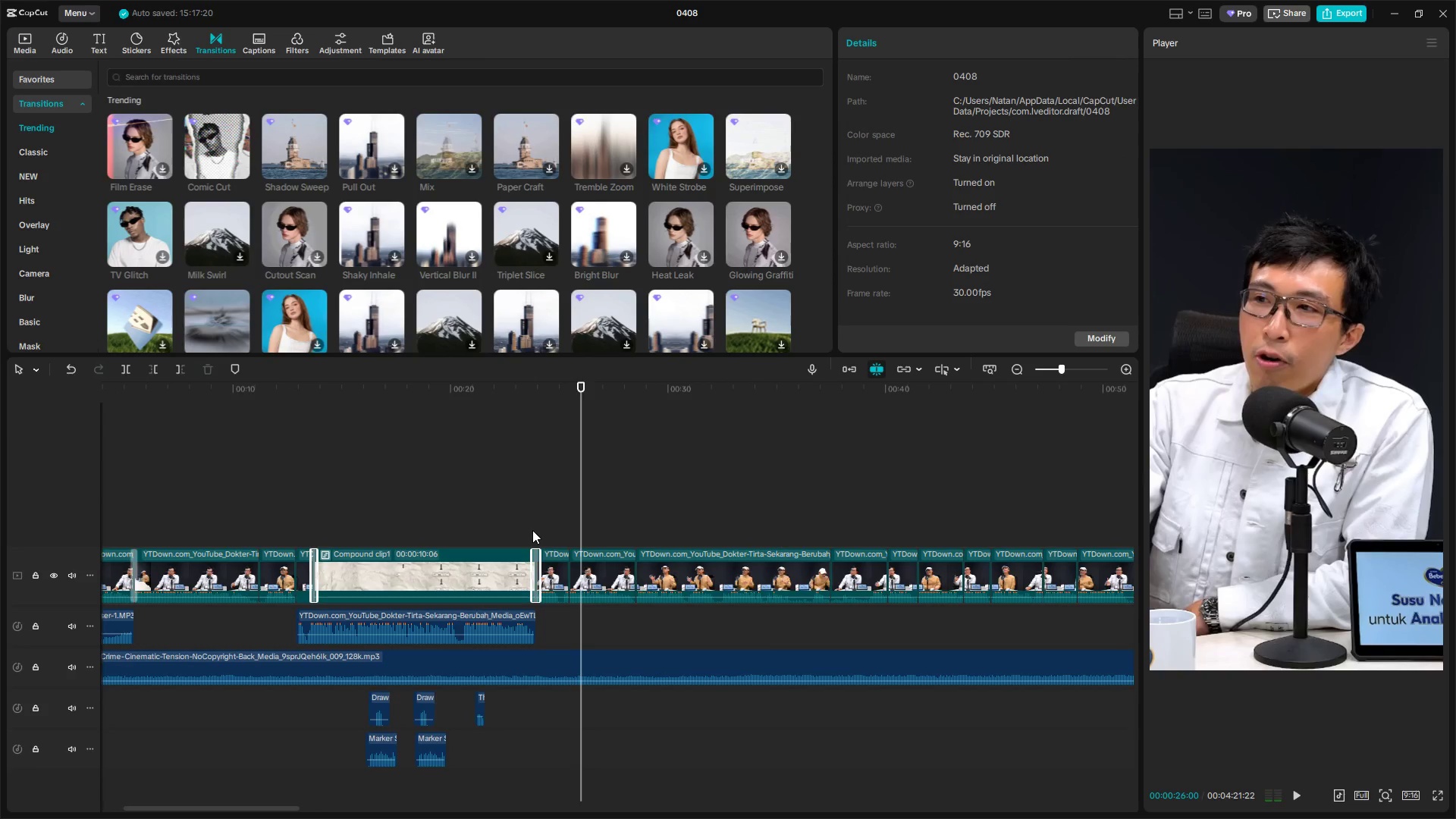 
key(Space)
 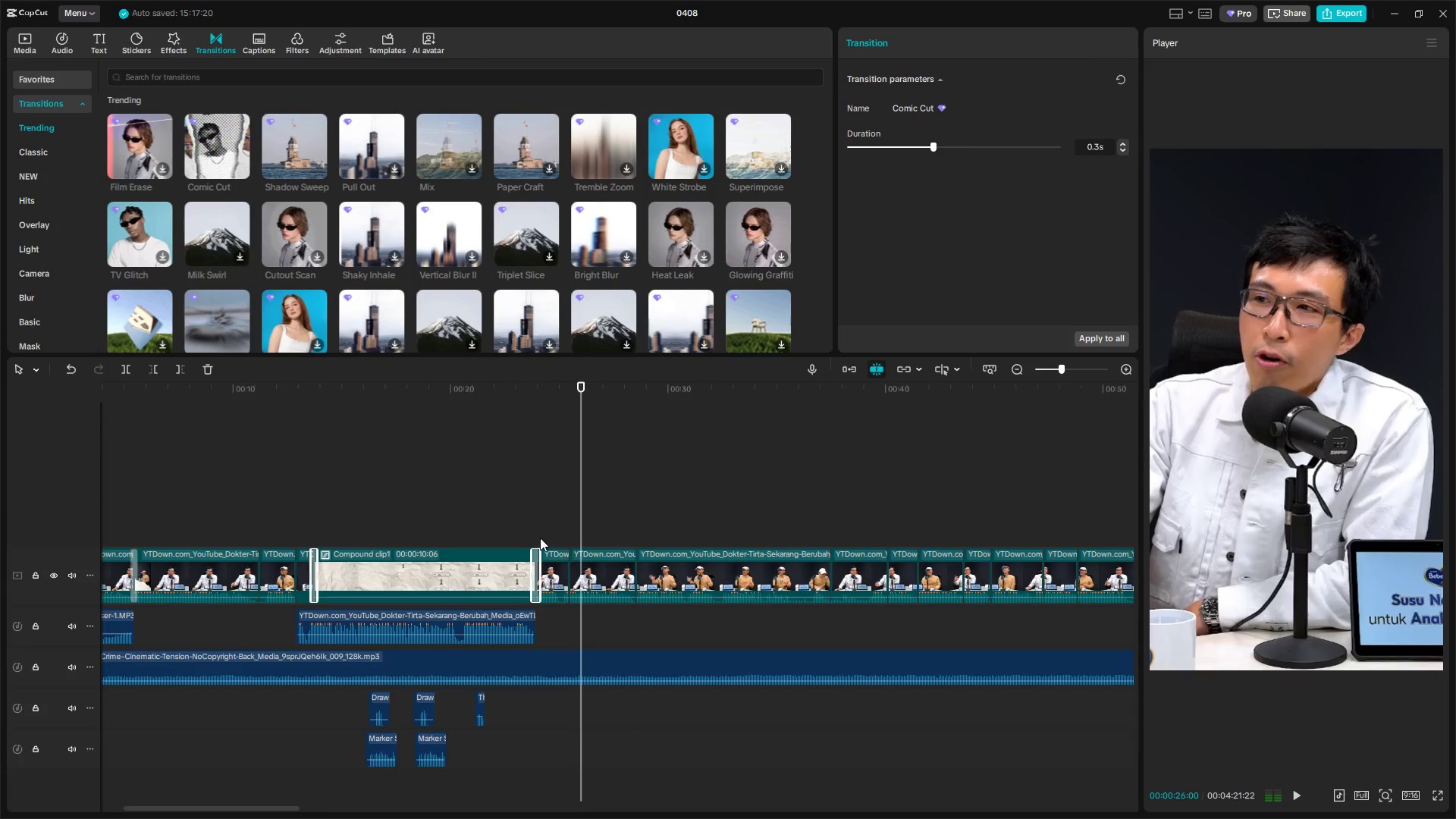 
scroll: coordinate [827, 655], scroll_direction: down, amount: 2.0
 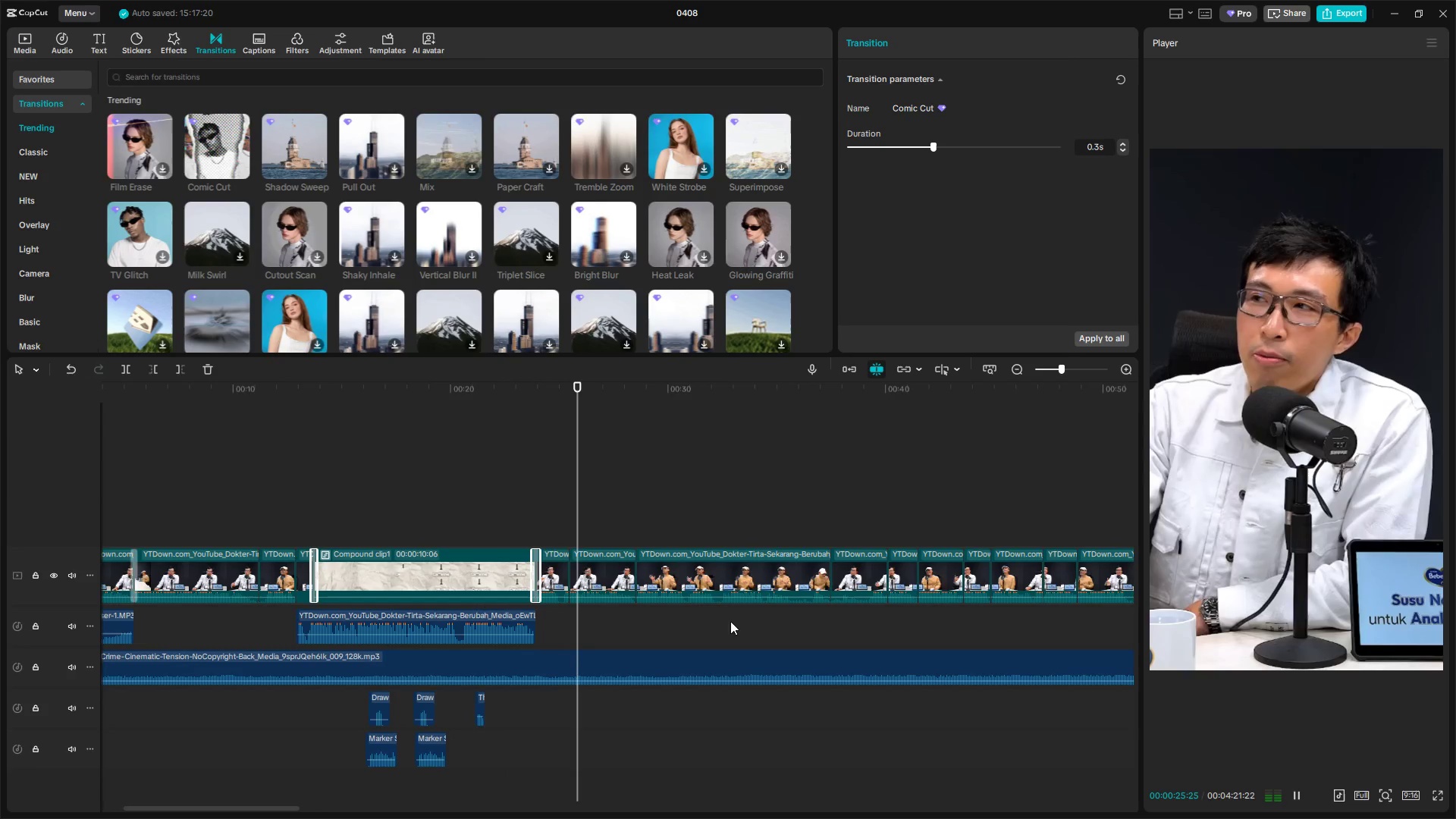 
left_click([532, 530])
 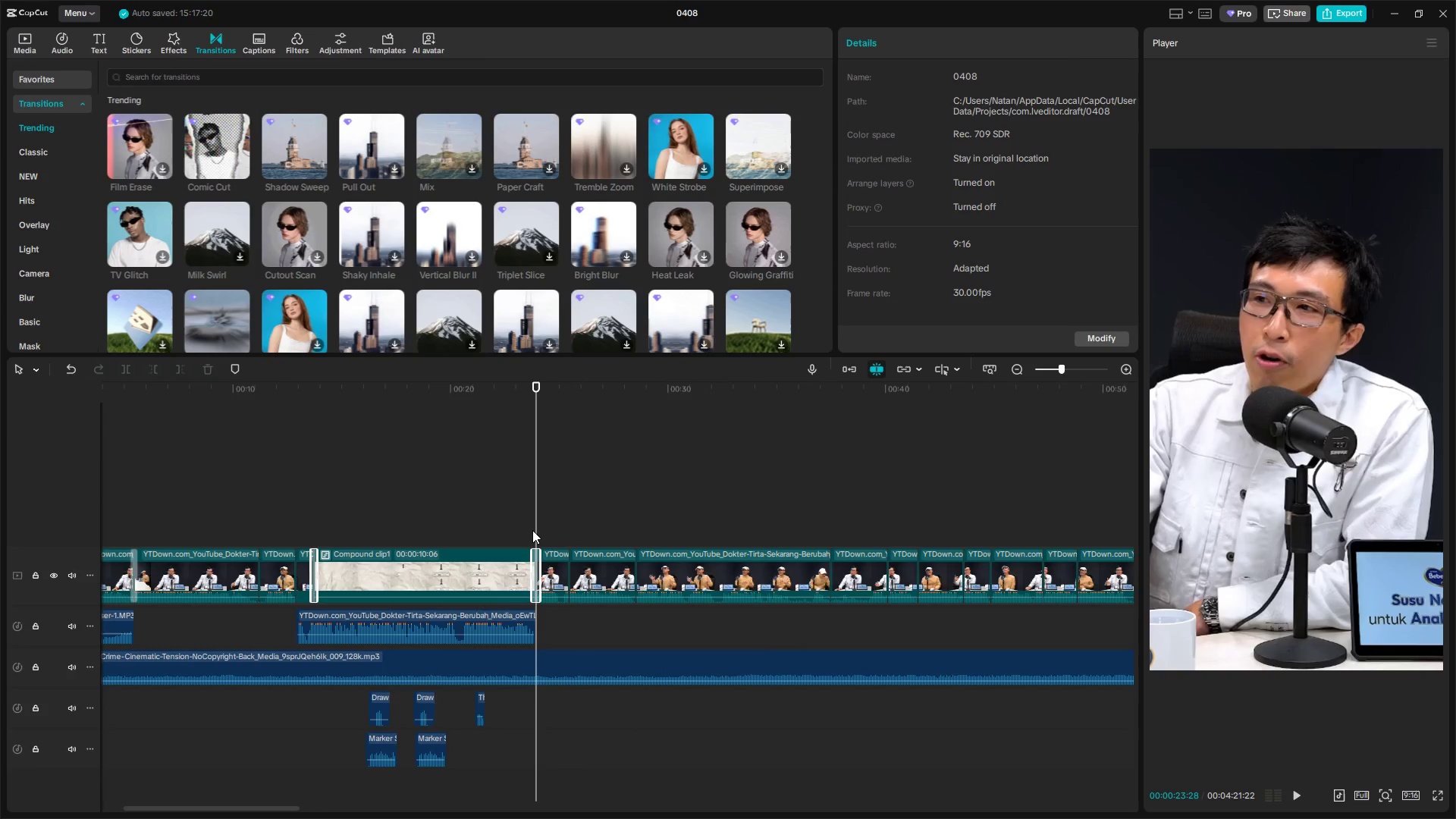 
key(Space)
 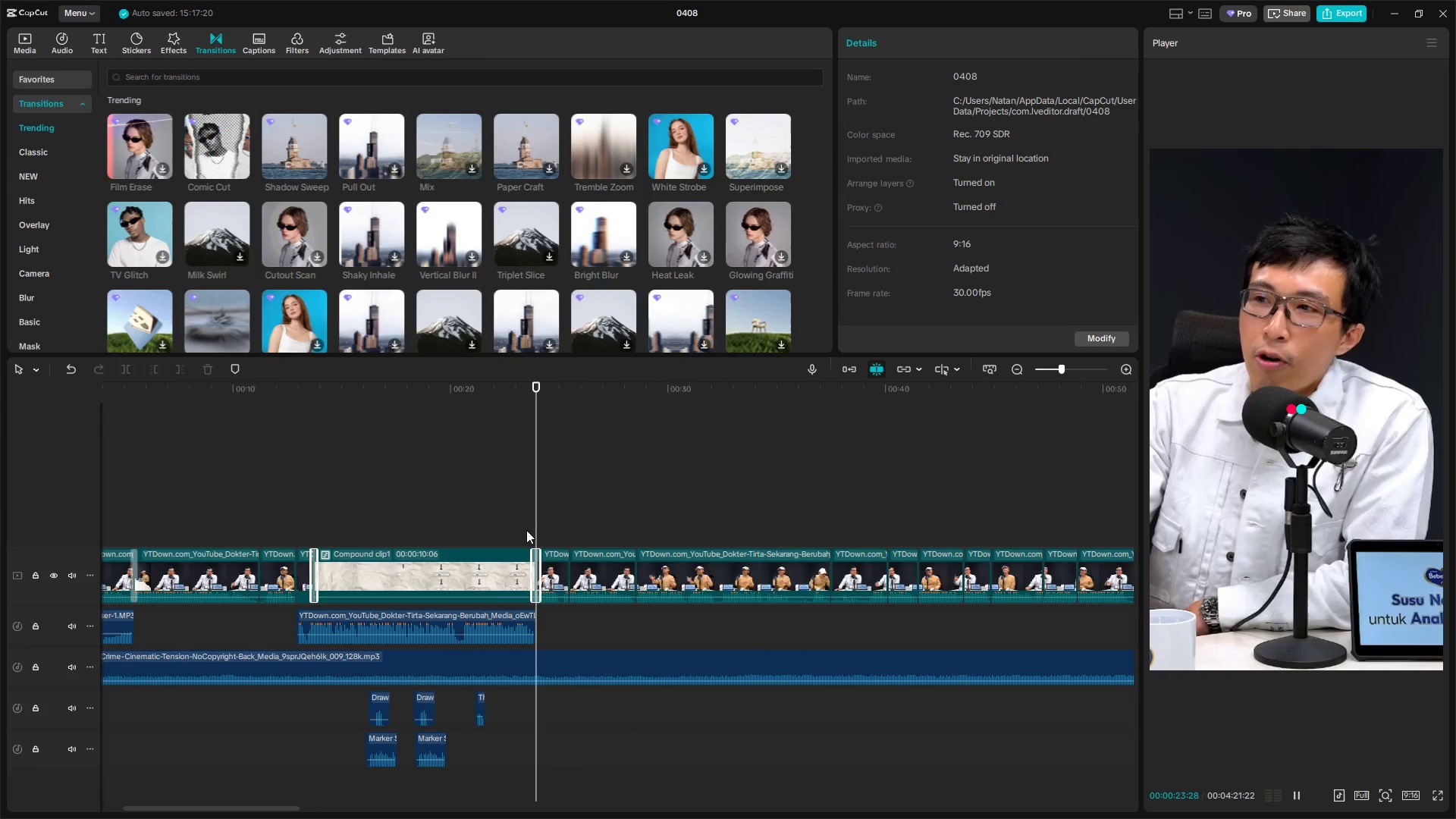 
left_click([526, 530])
 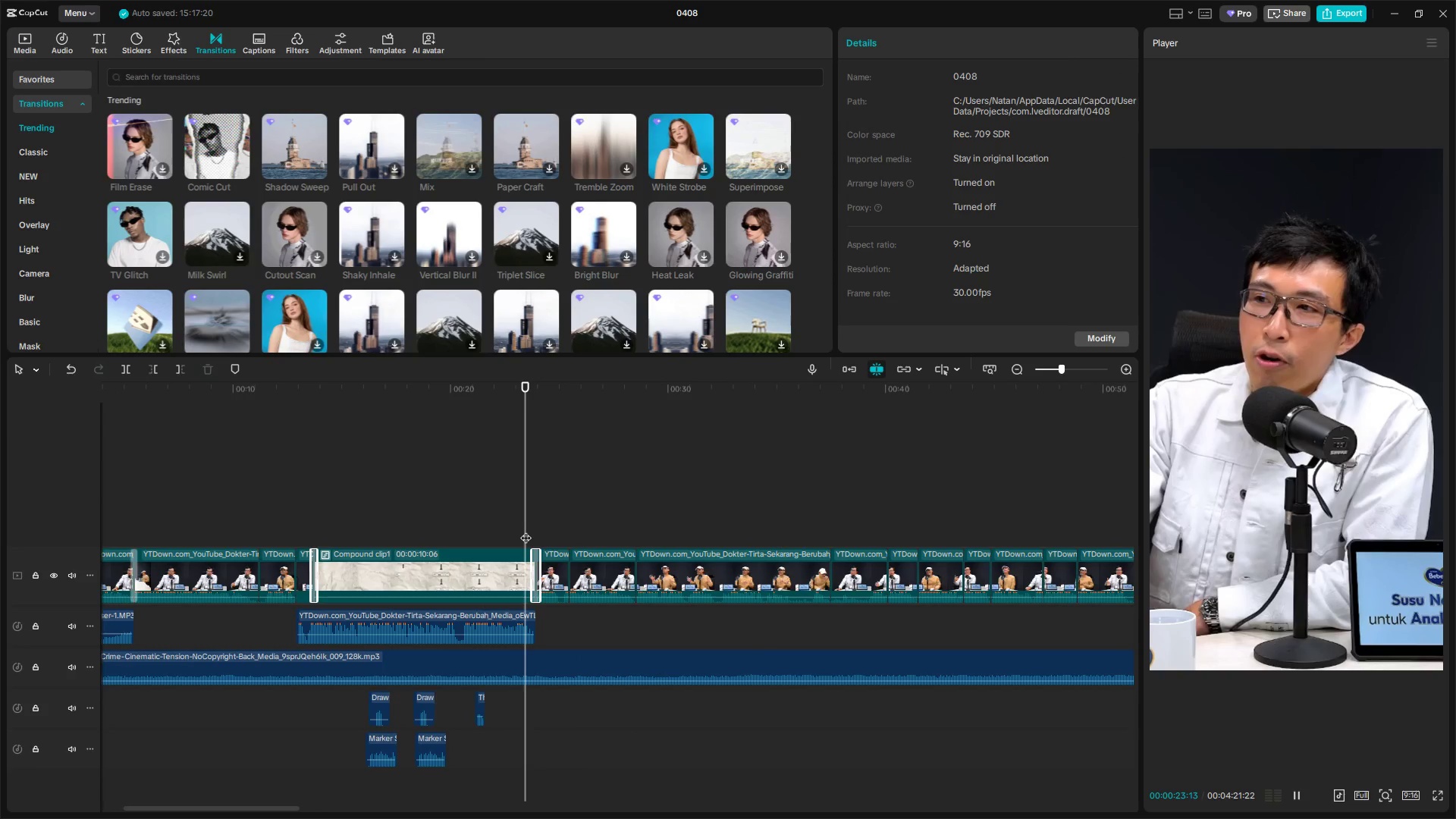 
key(Space)
 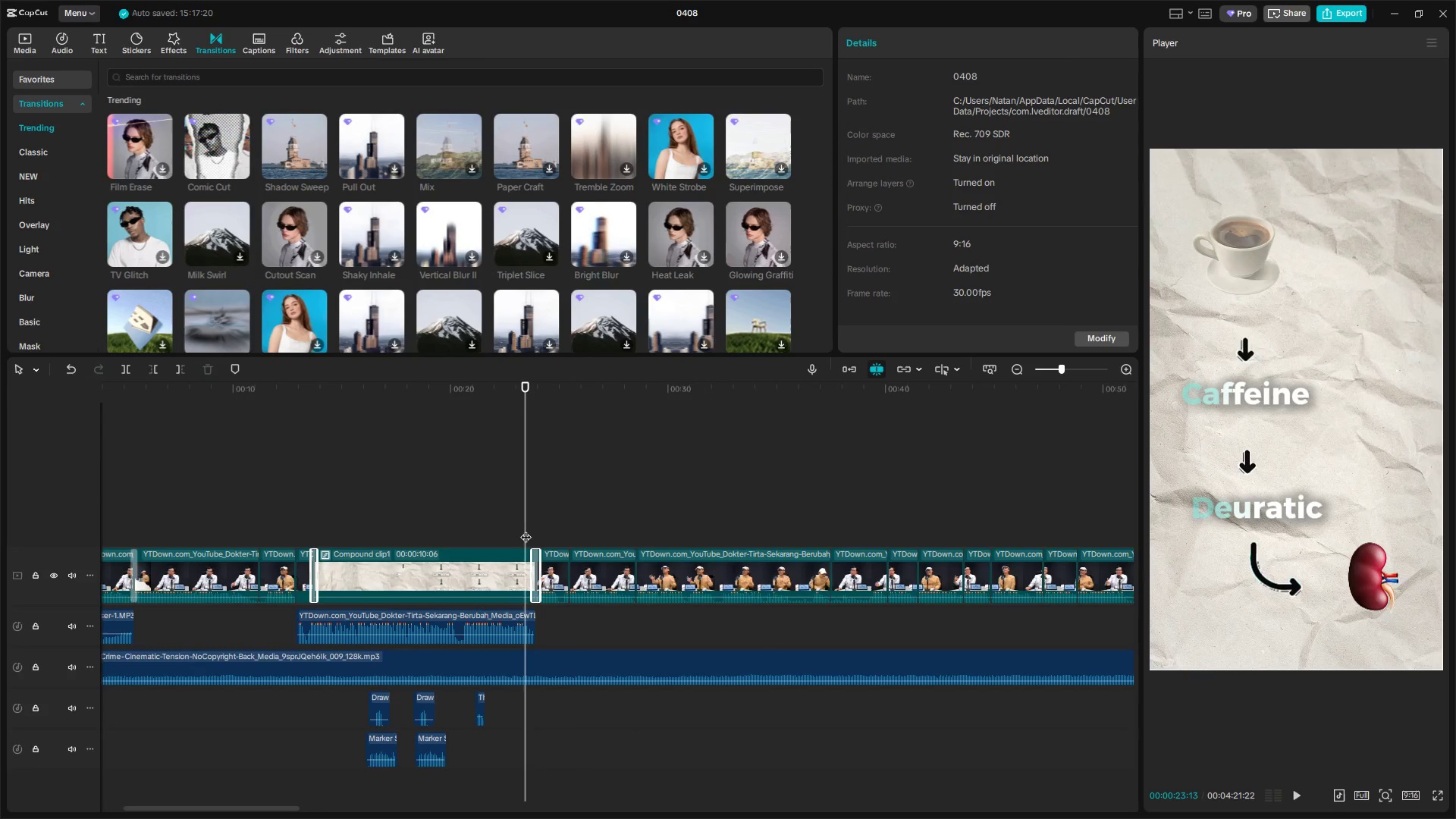 
key(Space)
 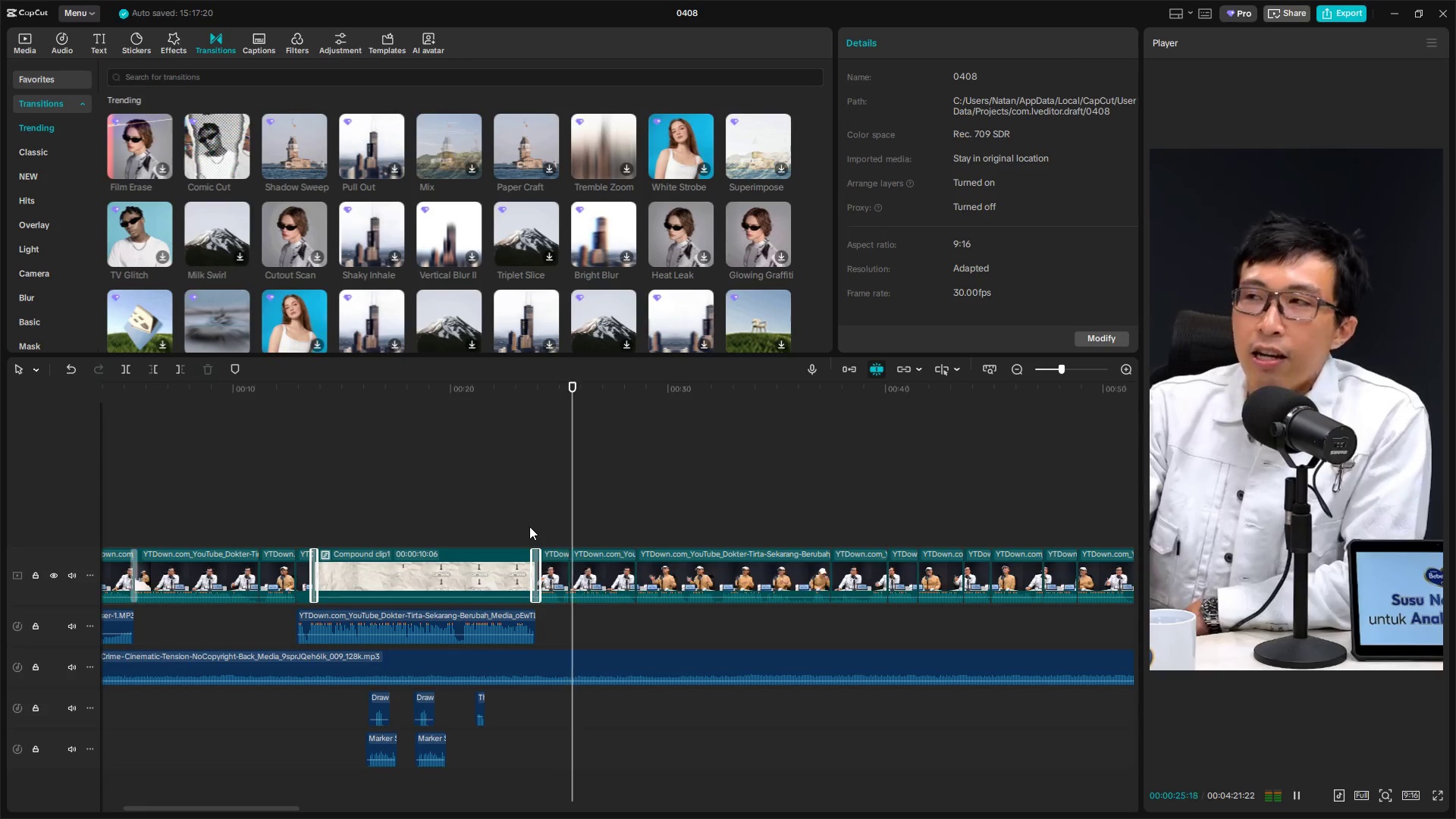 
hold_key(key=AltLeft, duration=1.08)
scroll: coordinate [739, 613], scroll_direction: down, amount: 2.0
 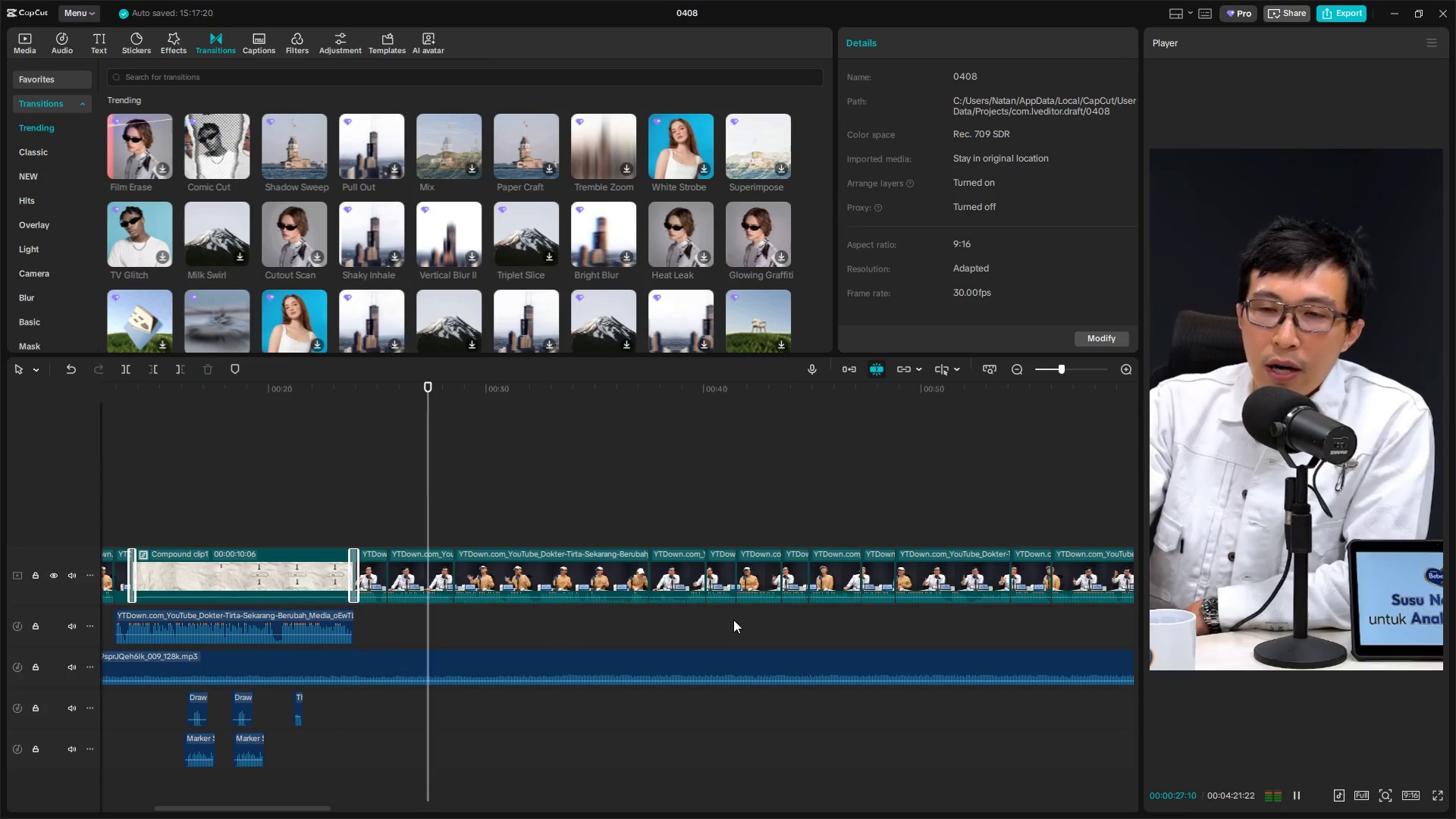 
hold_key(key=ControlLeft, duration=0.67)
scroll: coordinate [733, 620], scroll_direction: down, amount: 3.0
 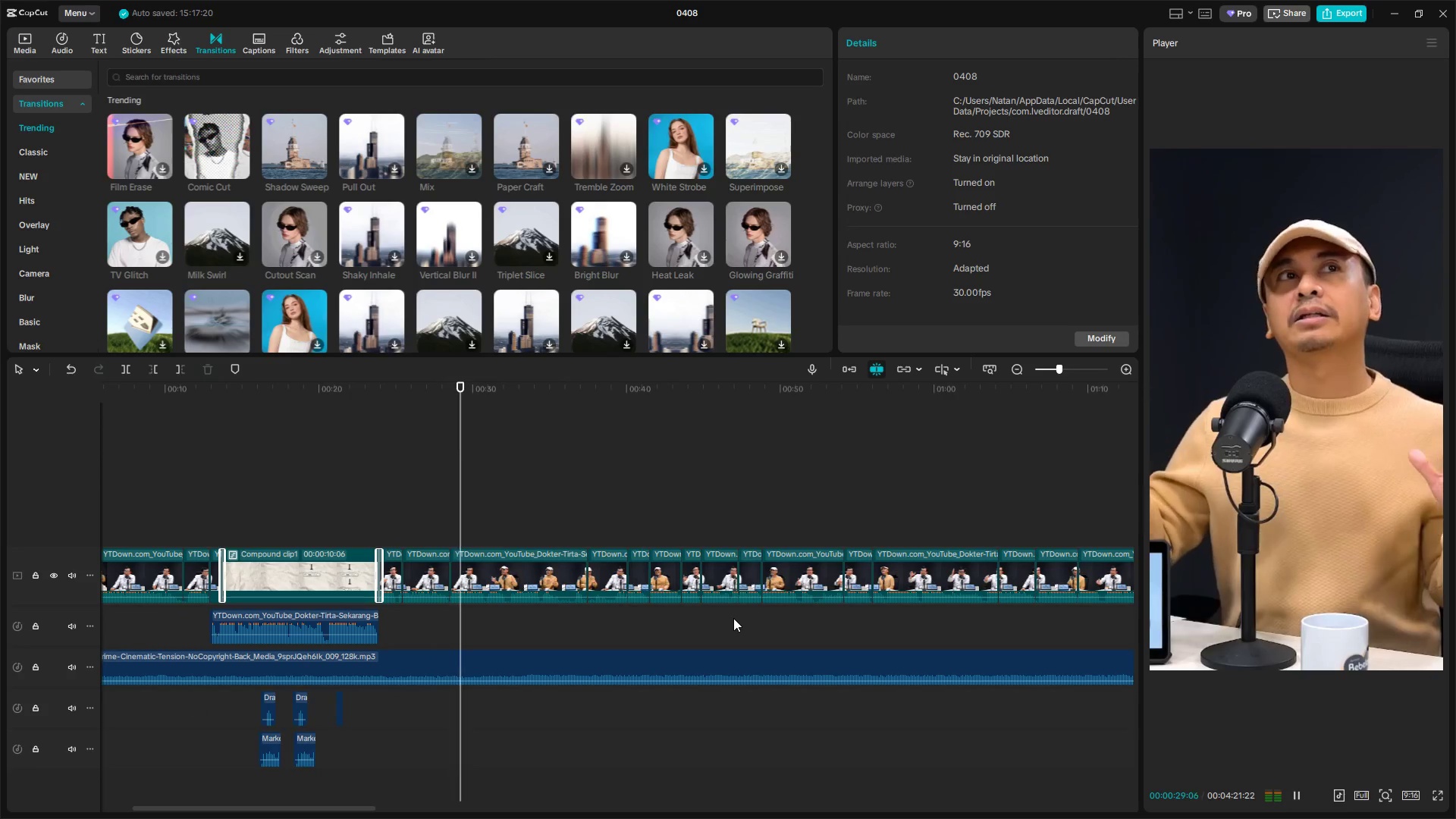 
key(Space)
 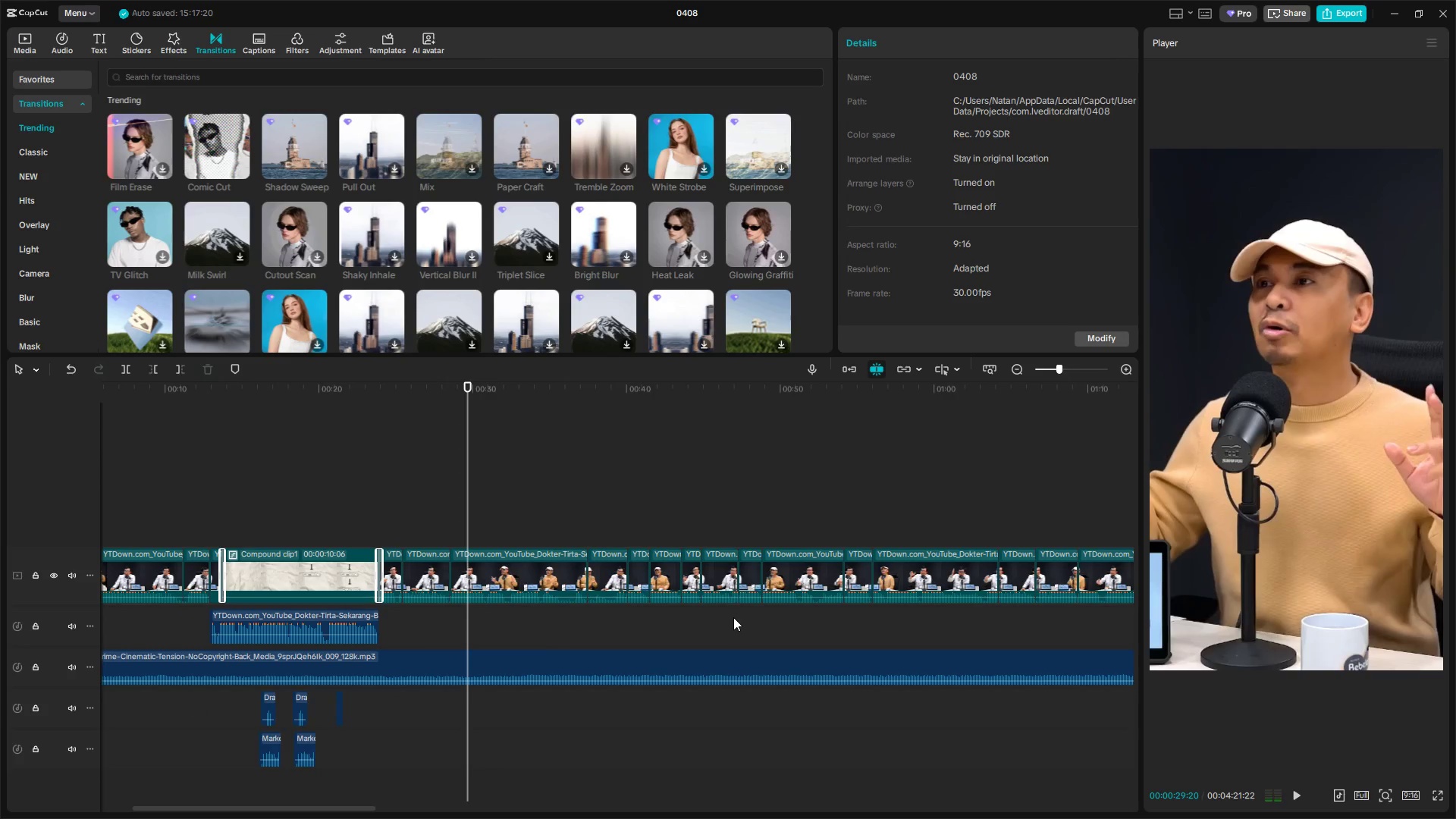 
key(Space)
 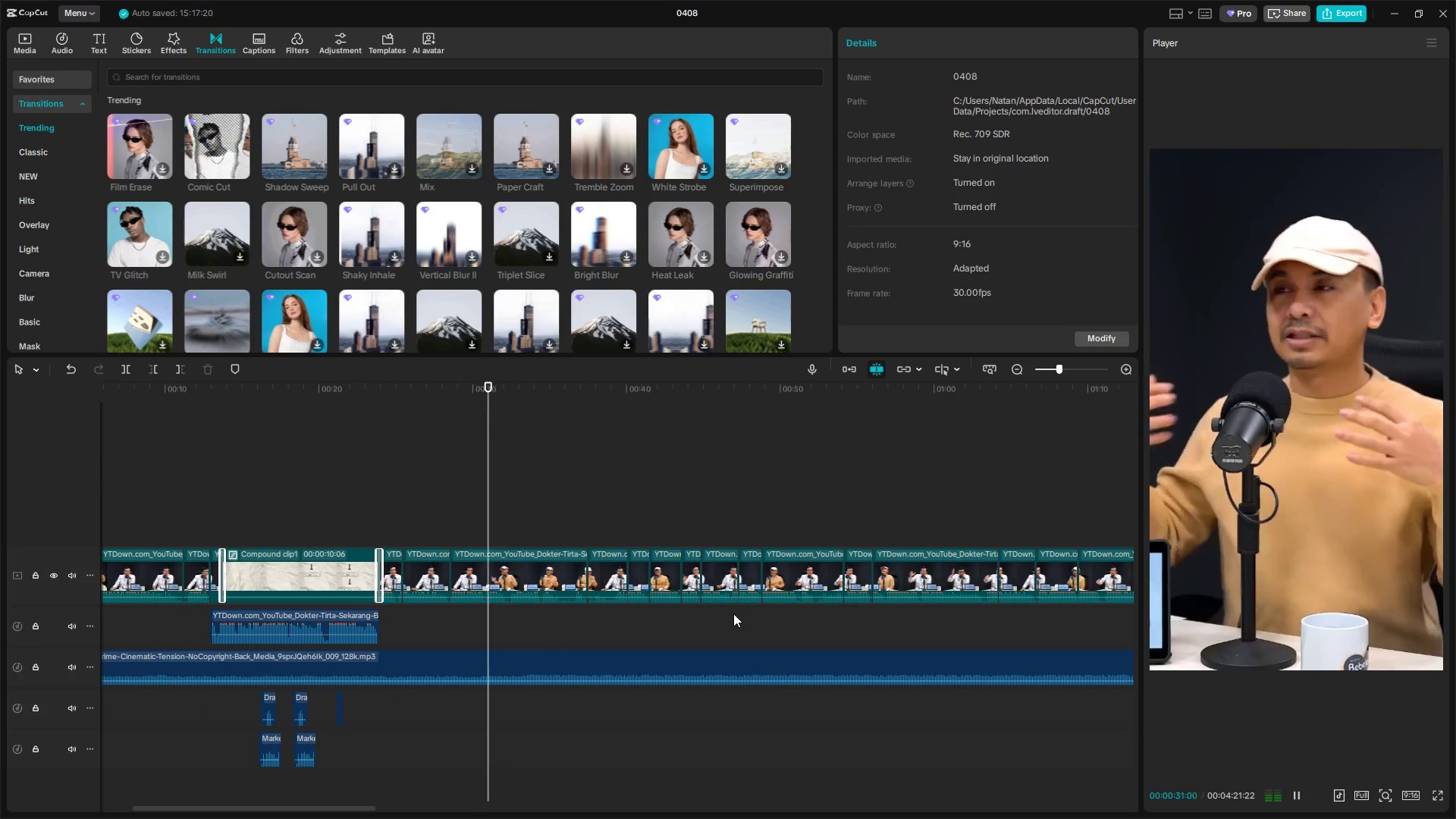 
hold_key(key=ControlLeft, duration=1.5)
scroll: coordinate [764, 629], scroll_direction: down, amount: 4.0
 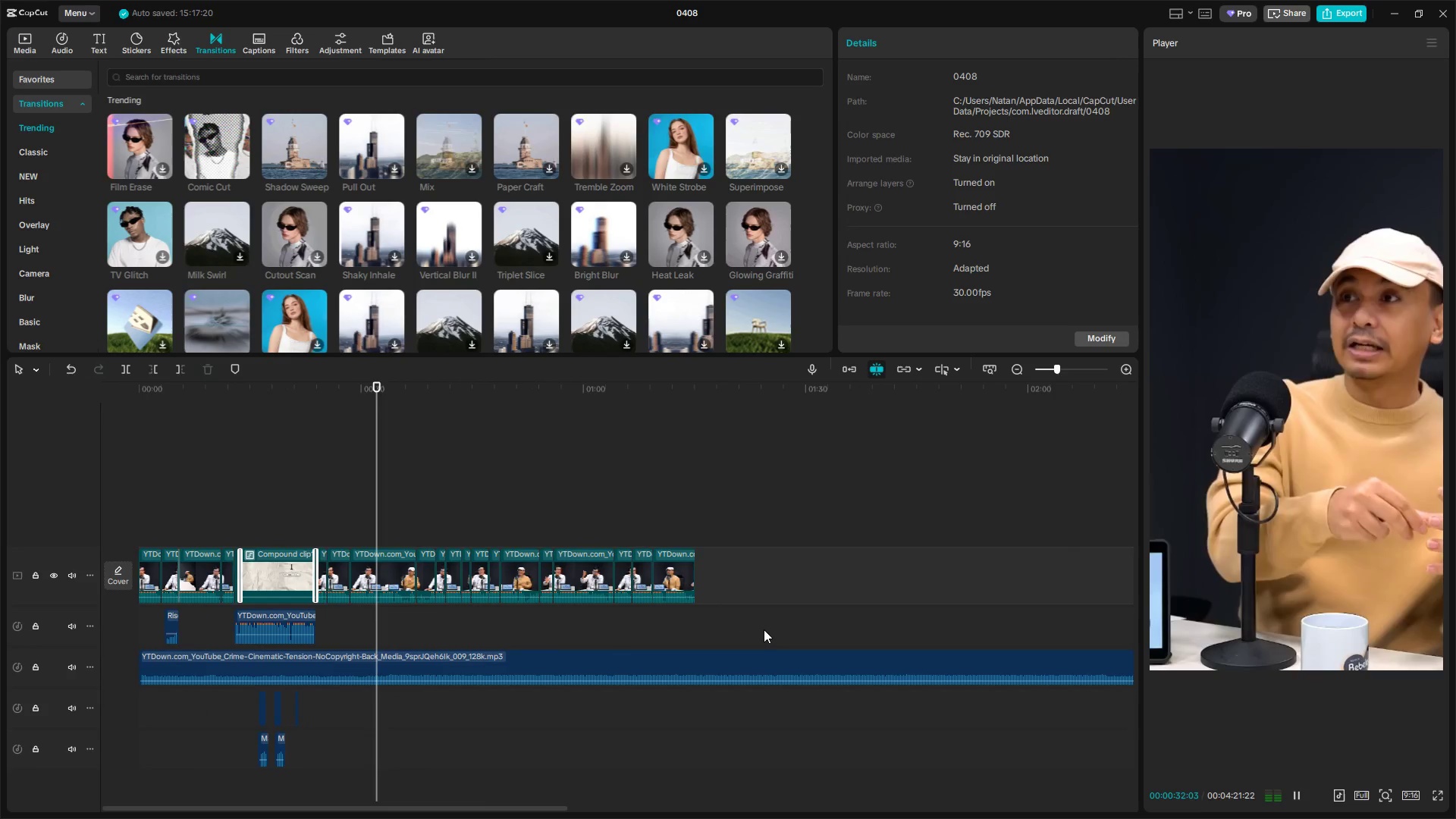 
scroll: coordinate [764, 629], scroll_direction: up, amount: 3.0
 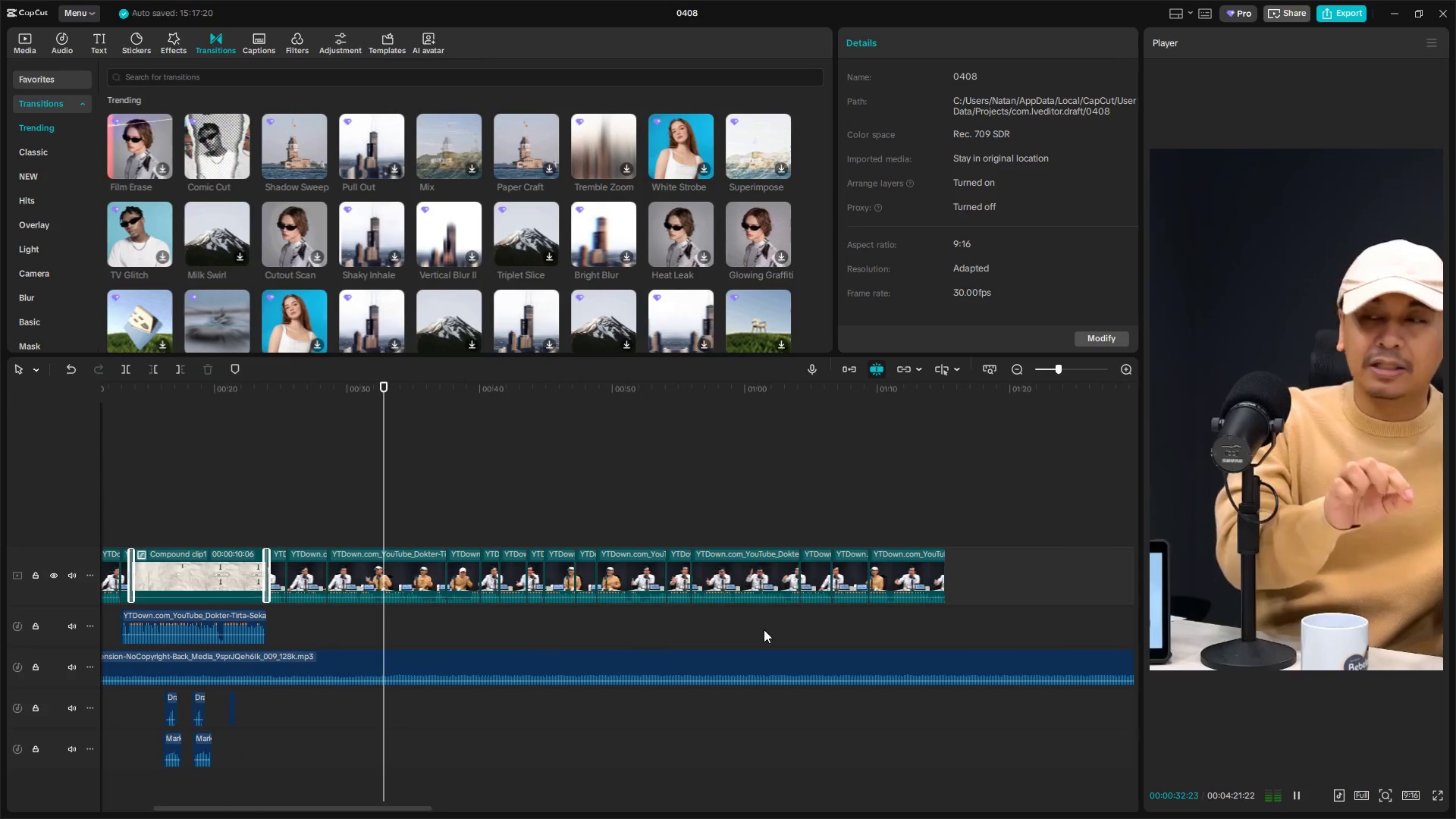 
hold_key(key=ControlLeft, duration=0.58)
 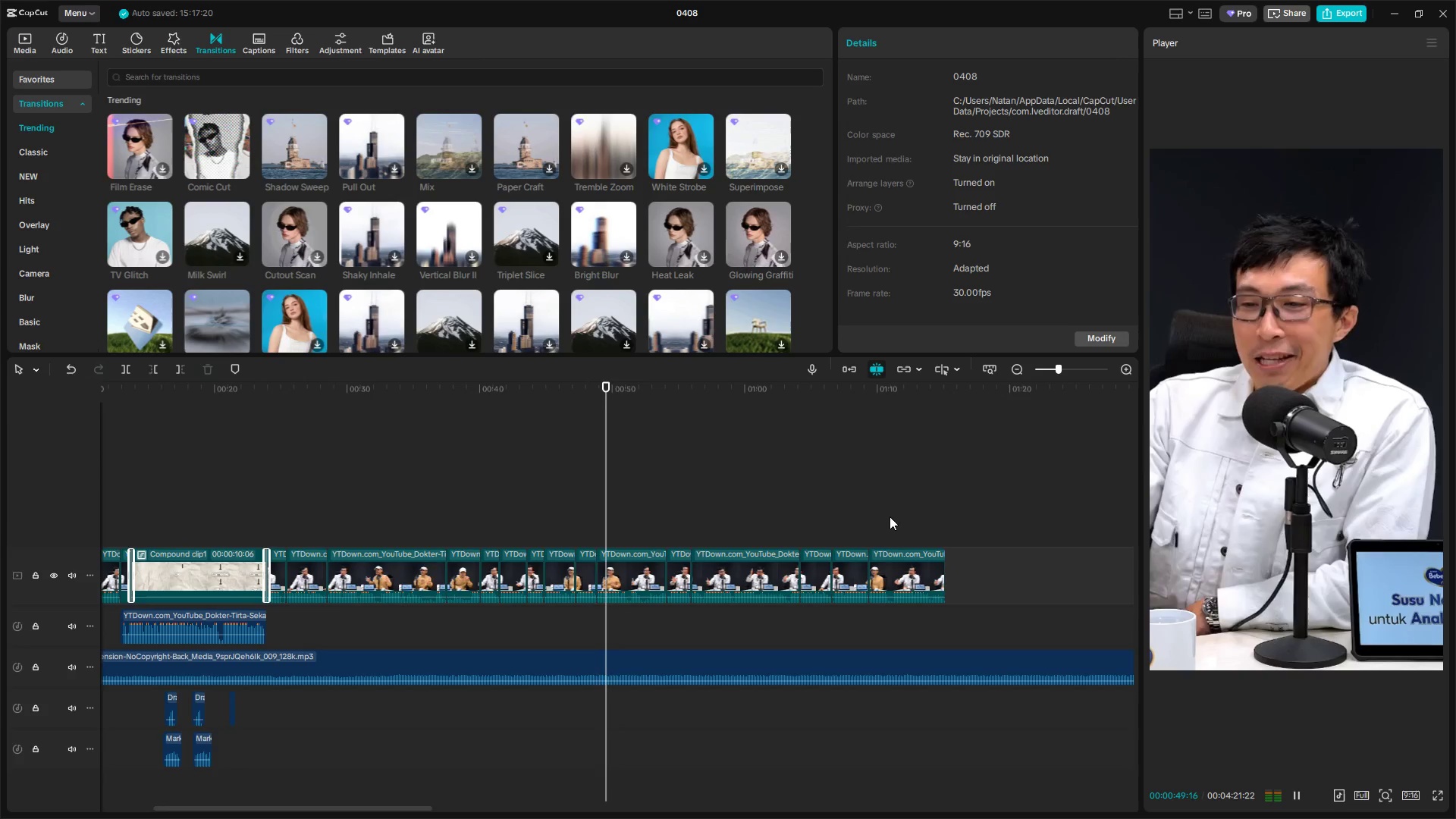 
wait(21.03)
 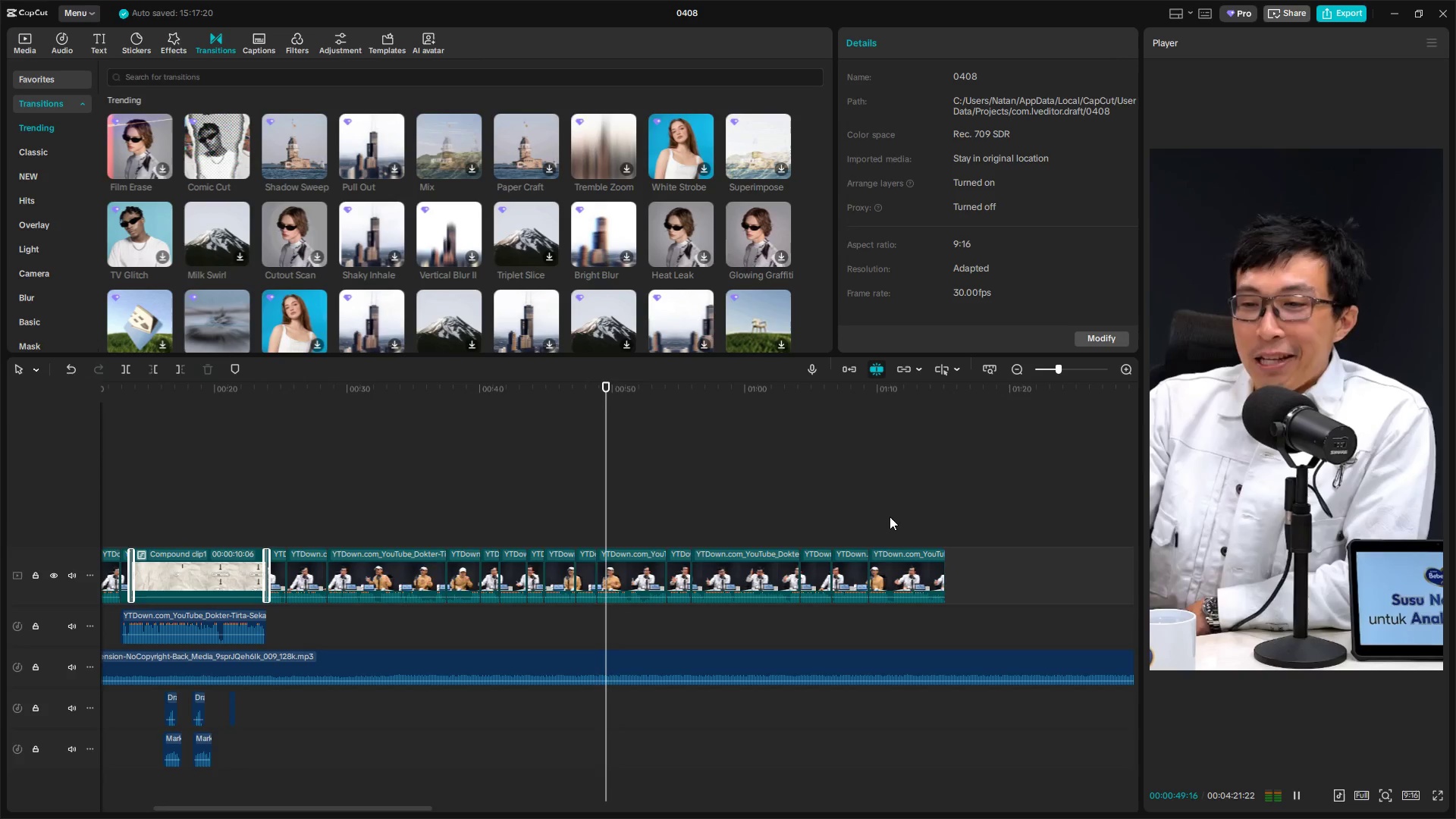 
key(Space)
 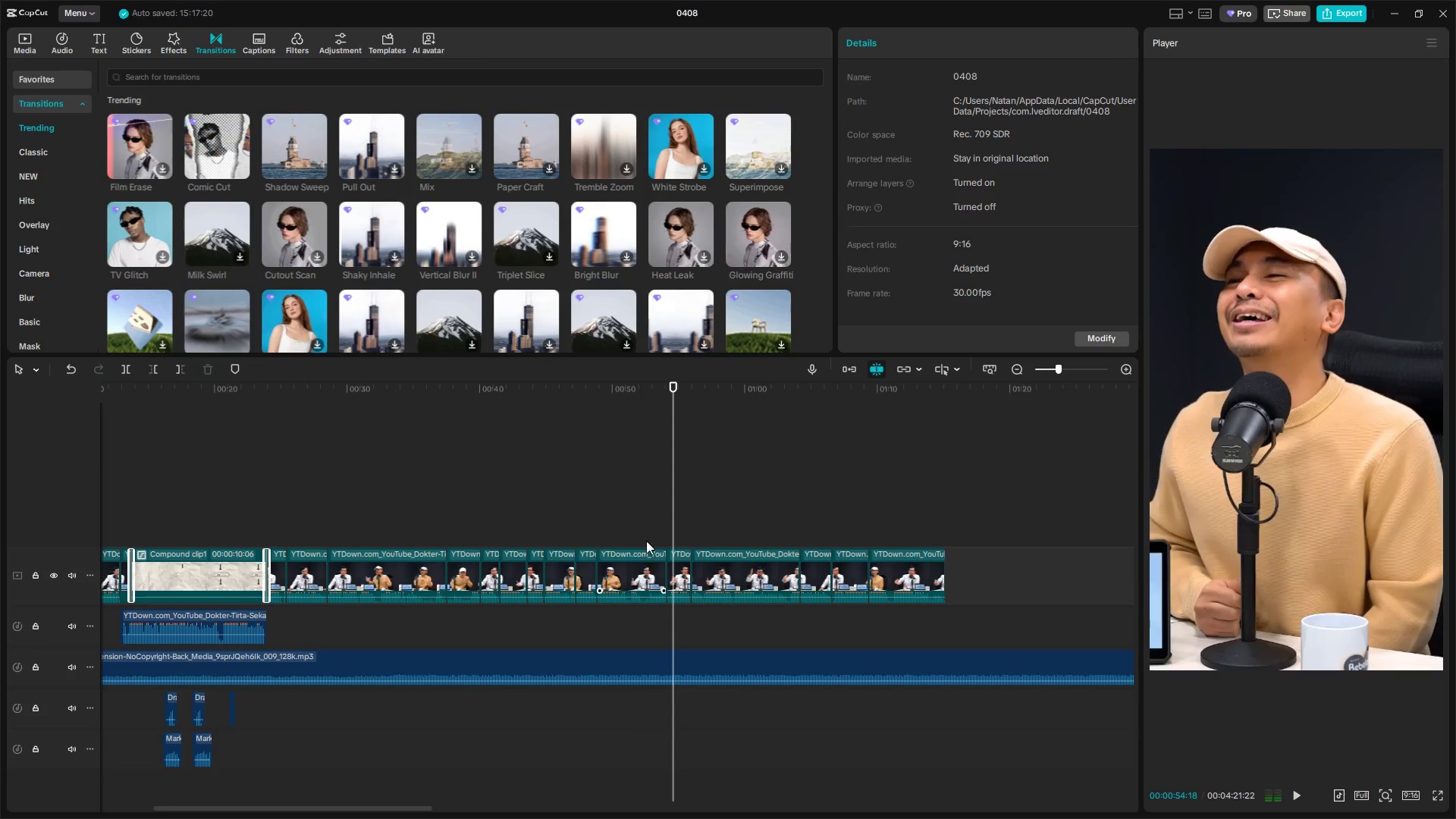 
left_click([622, 526])
 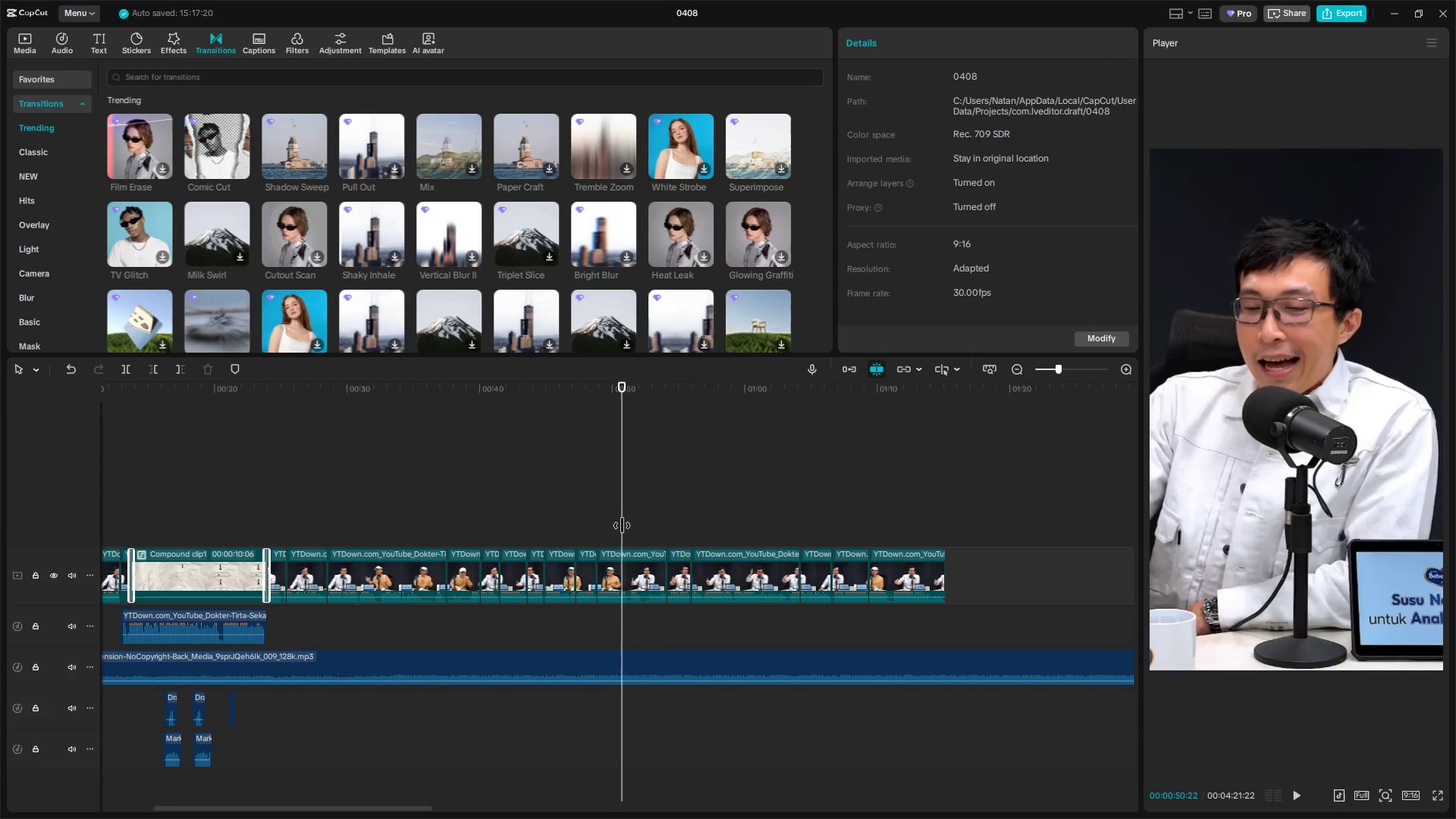 
left_click_drag(start_coordinate=[622, 526], to_coordinate=[604, 526])
 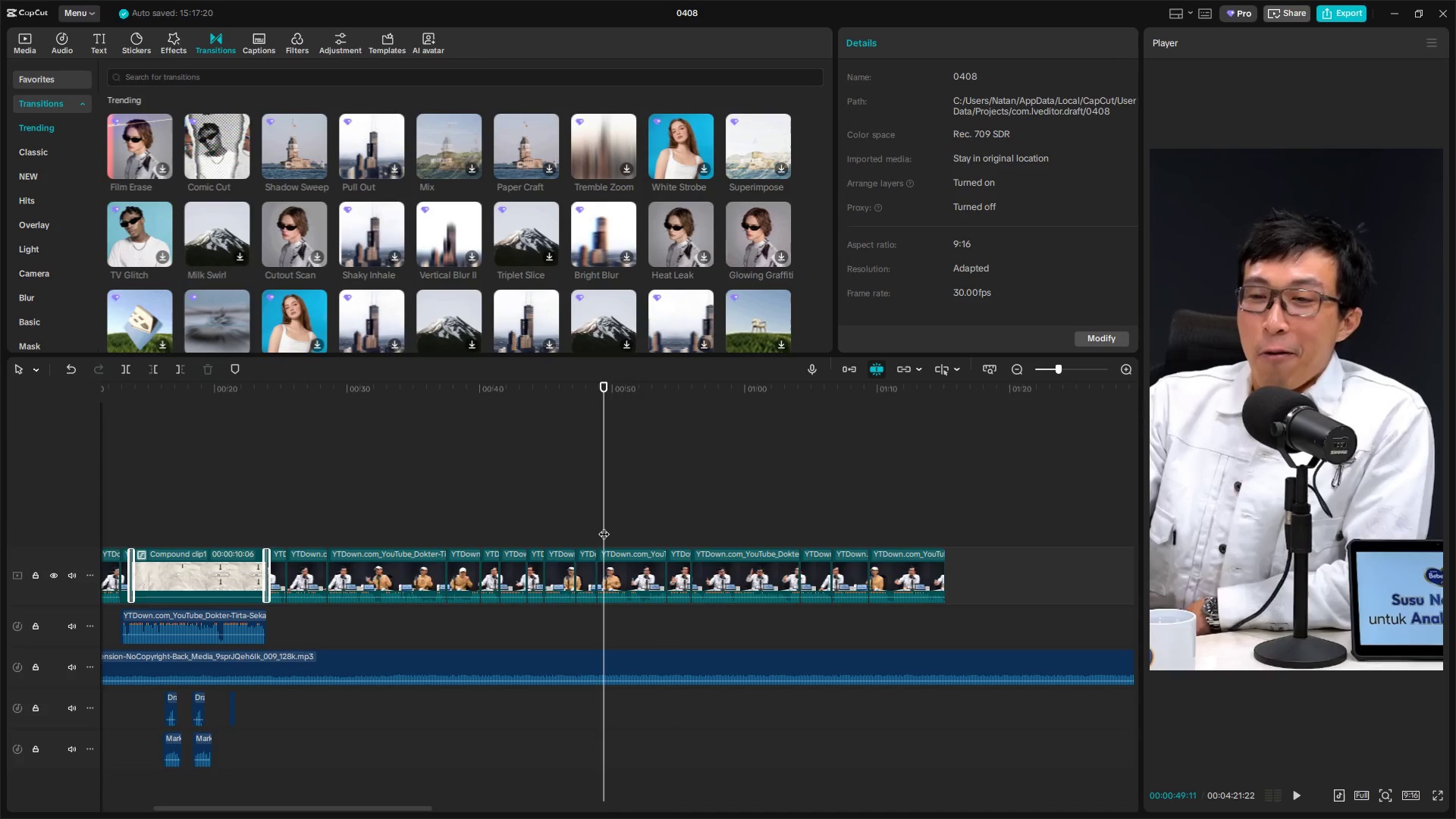 
key(Space)
 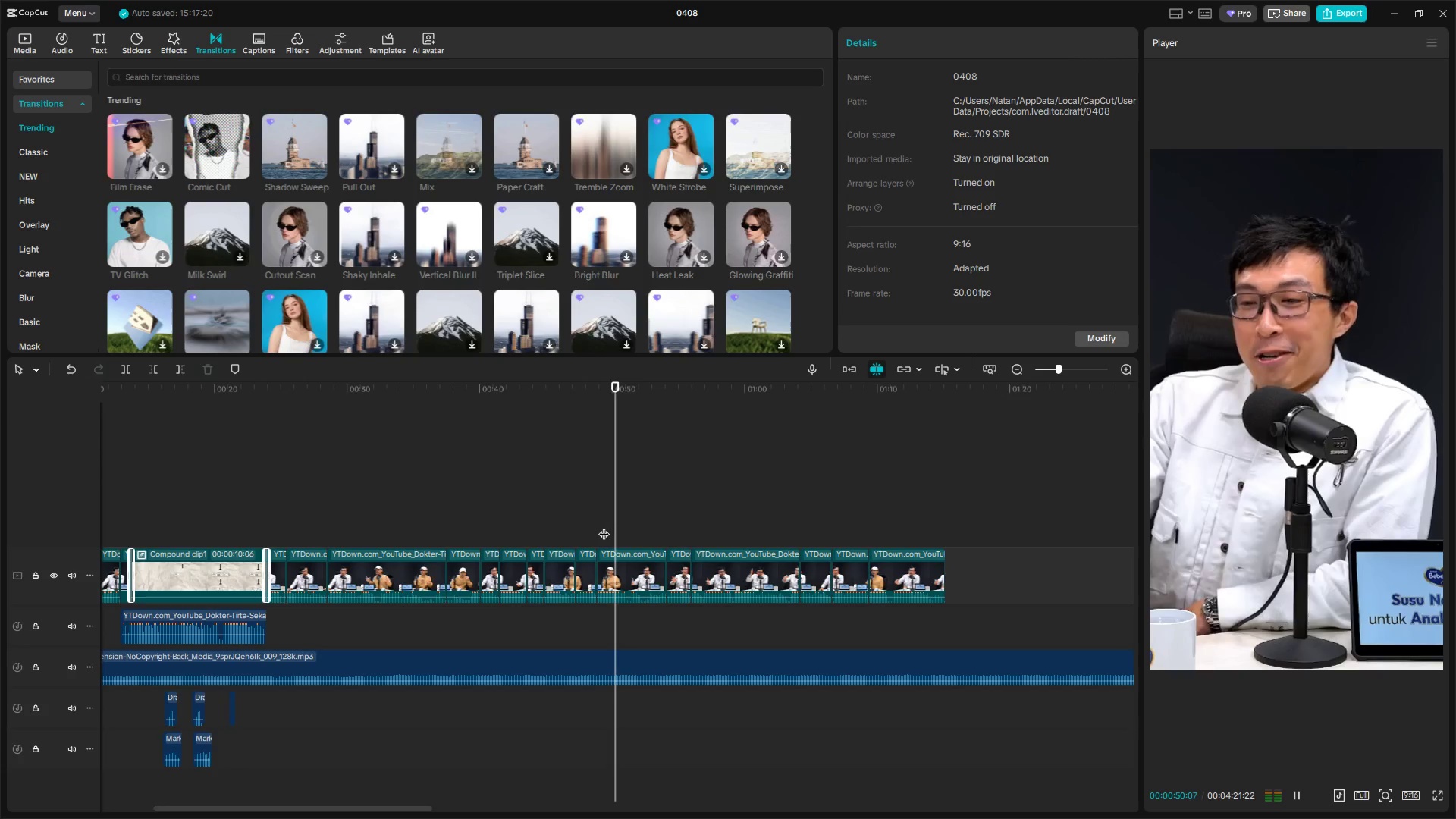 
key(Space)
 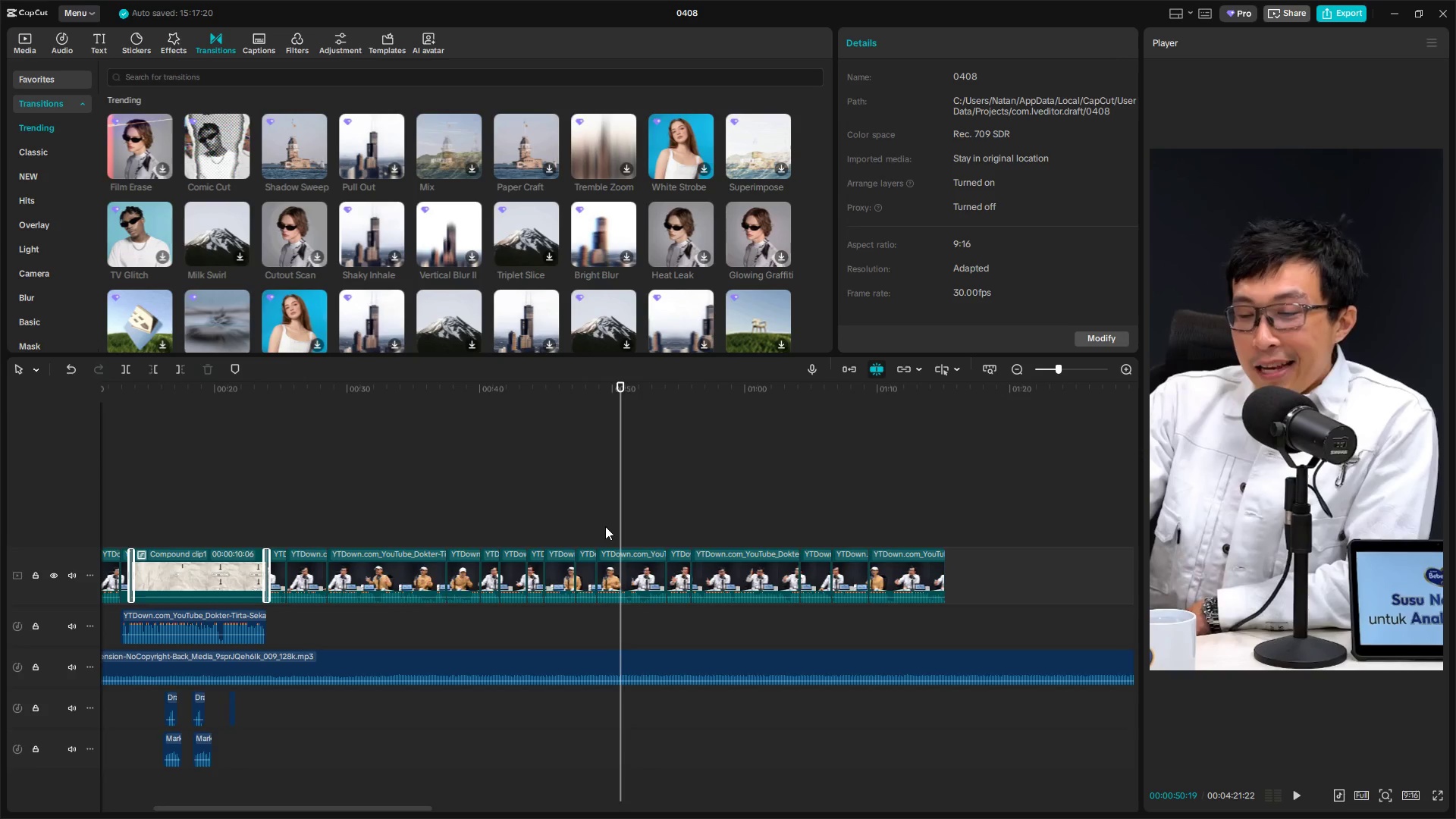 
left_click([607, 527])
 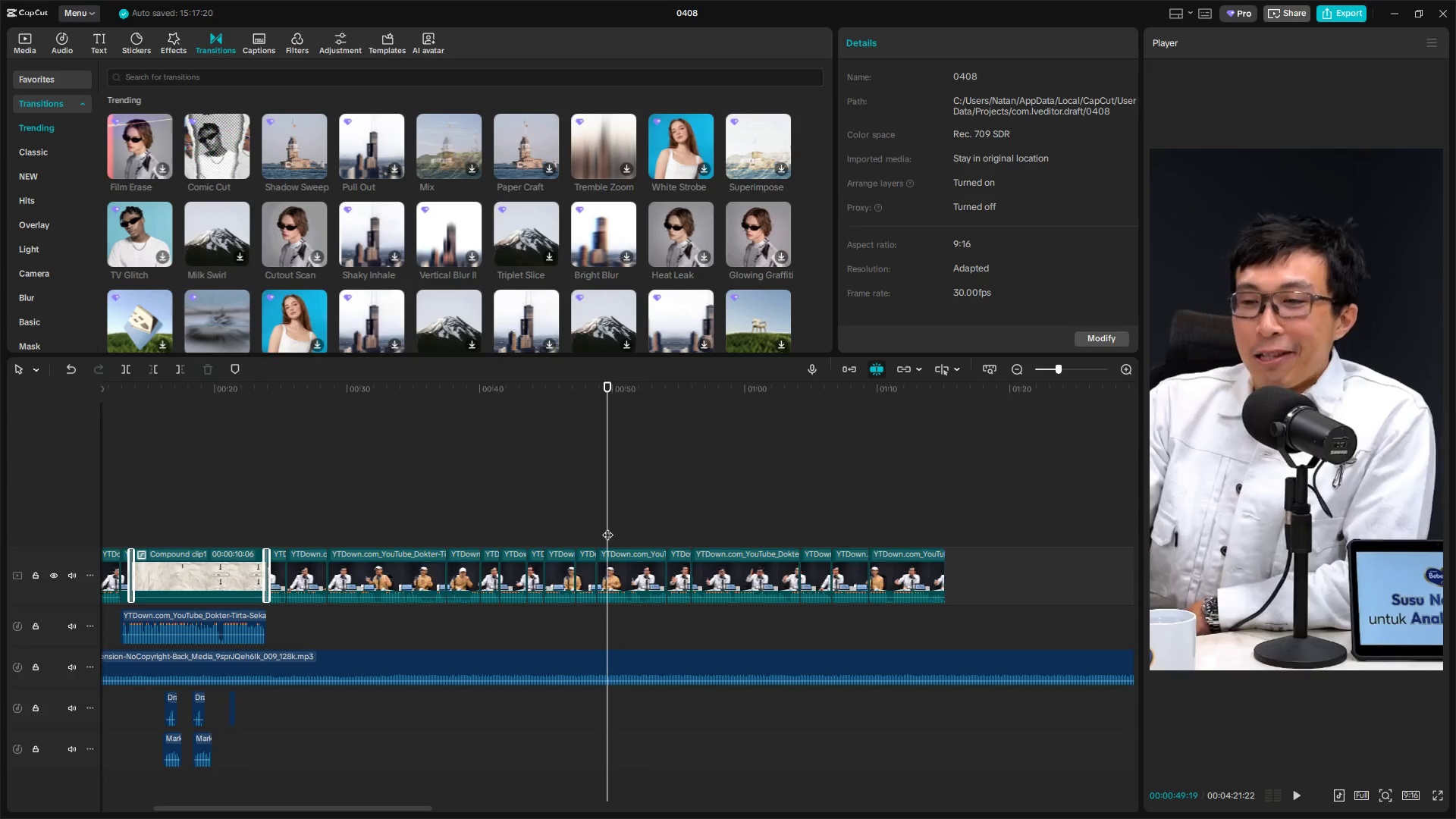 
left_click_drag(start_coordinate=[607, 527], to_coordinate=[600, 527])
 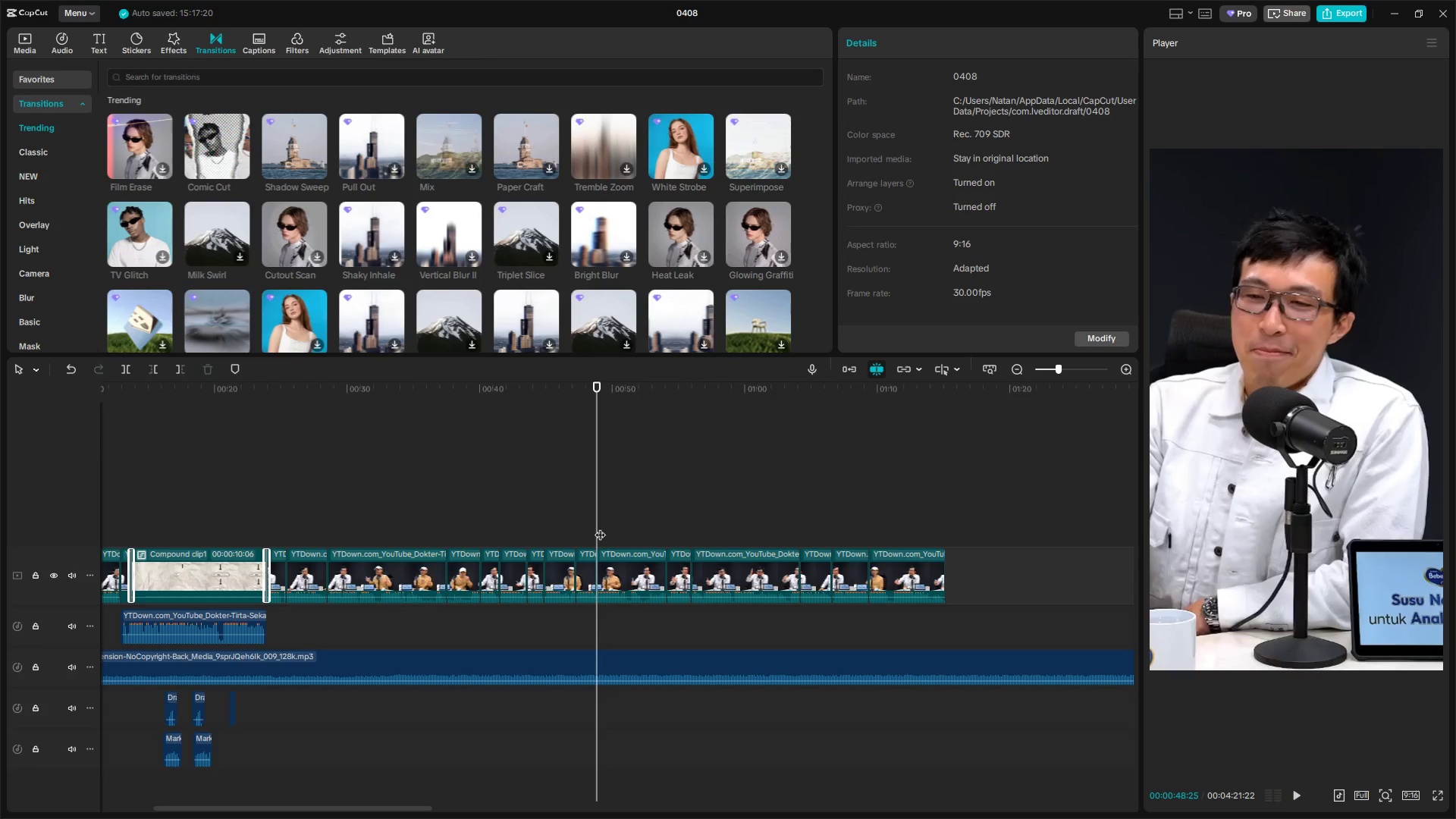 
key(Space)
 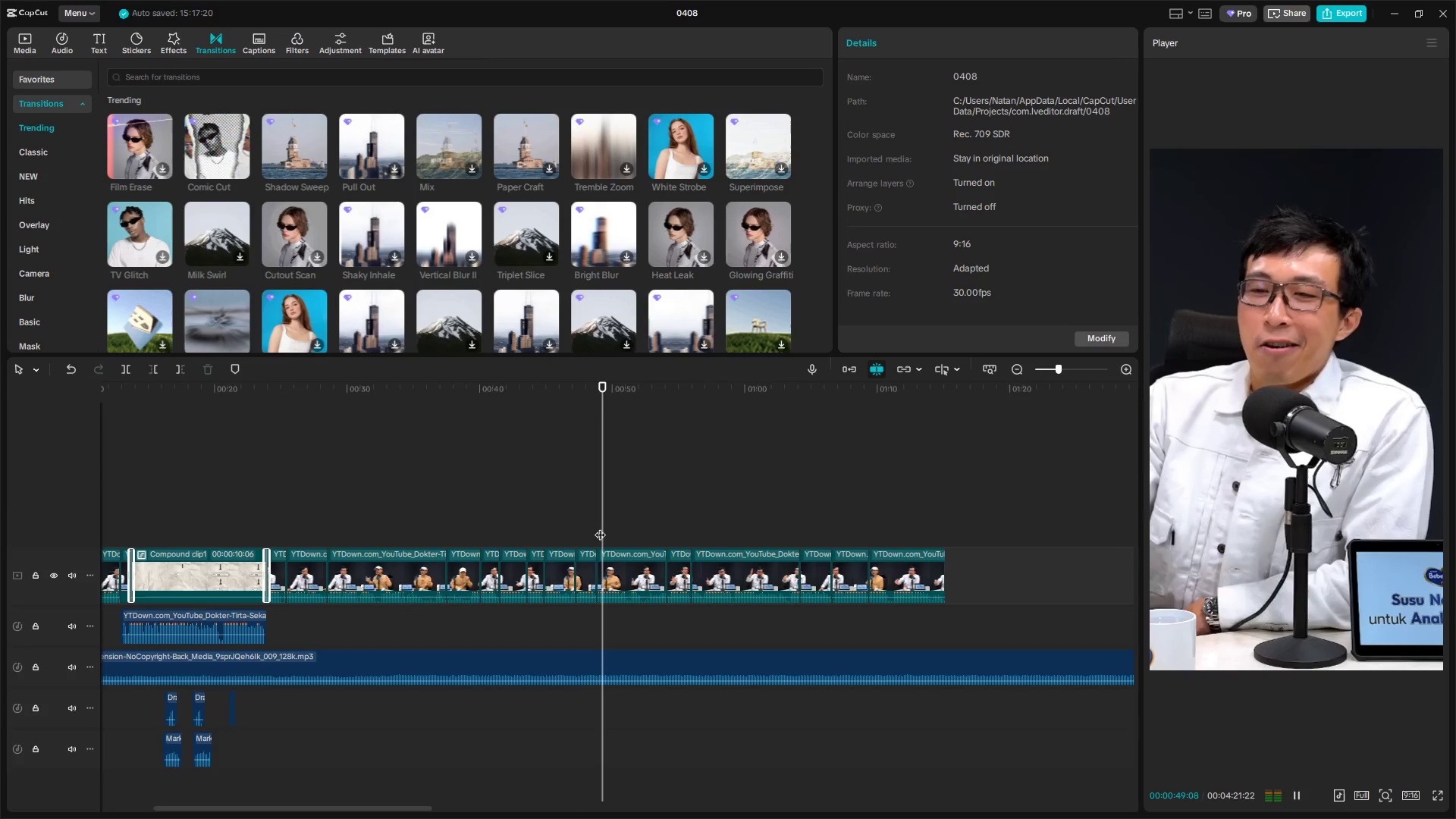 
key(Space)
 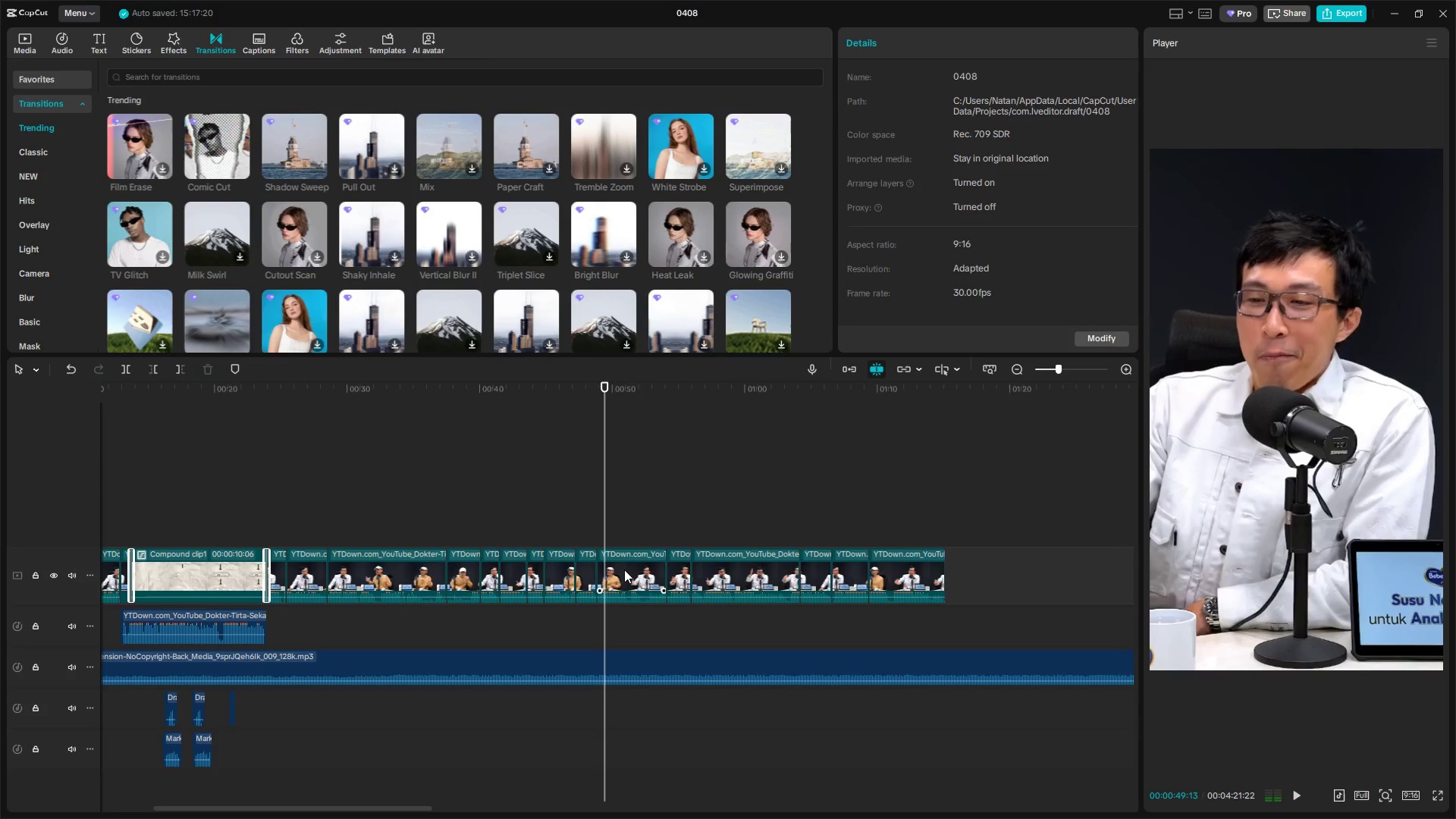 
left_click([624, 570])
 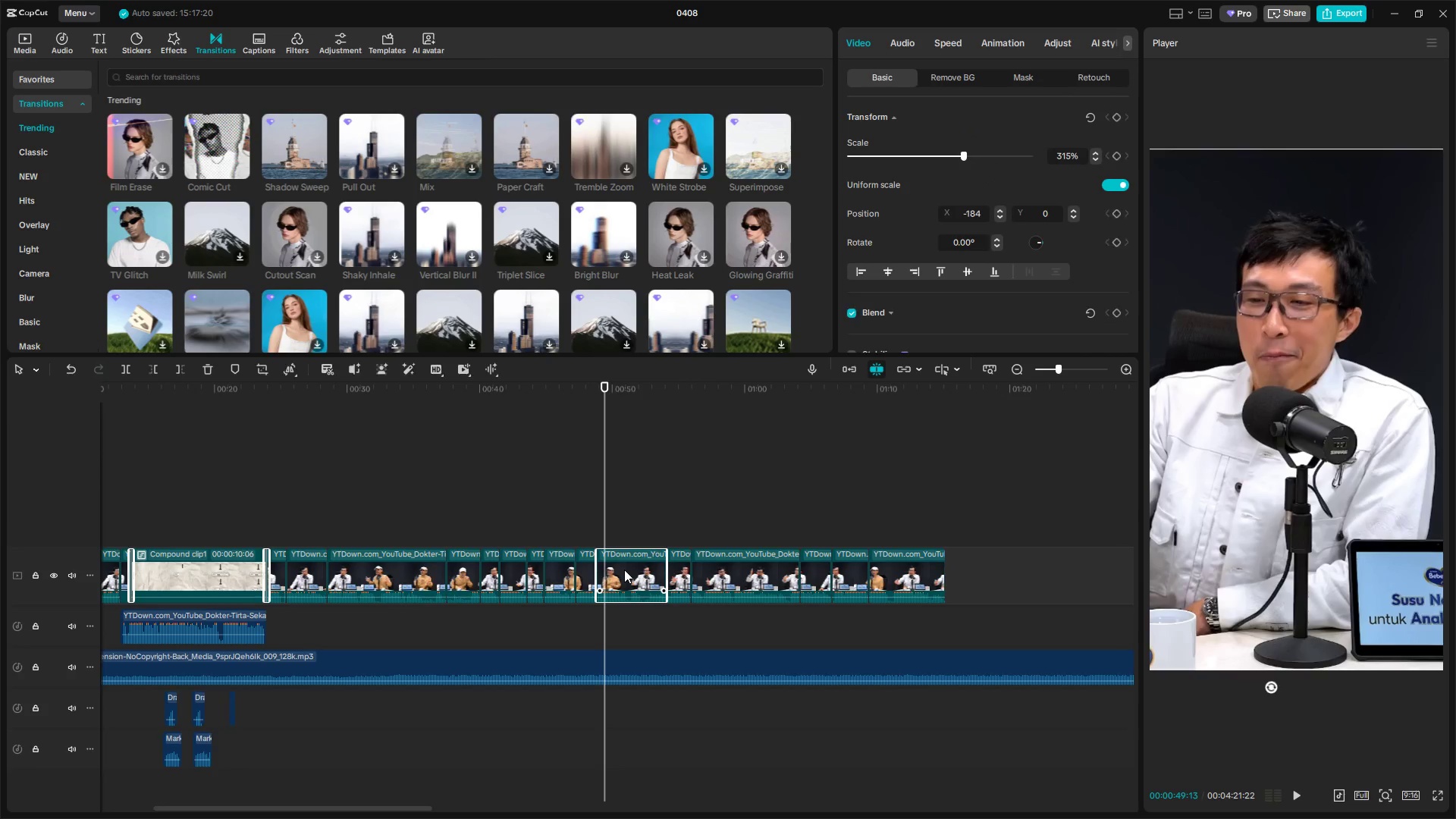 
key(W)
 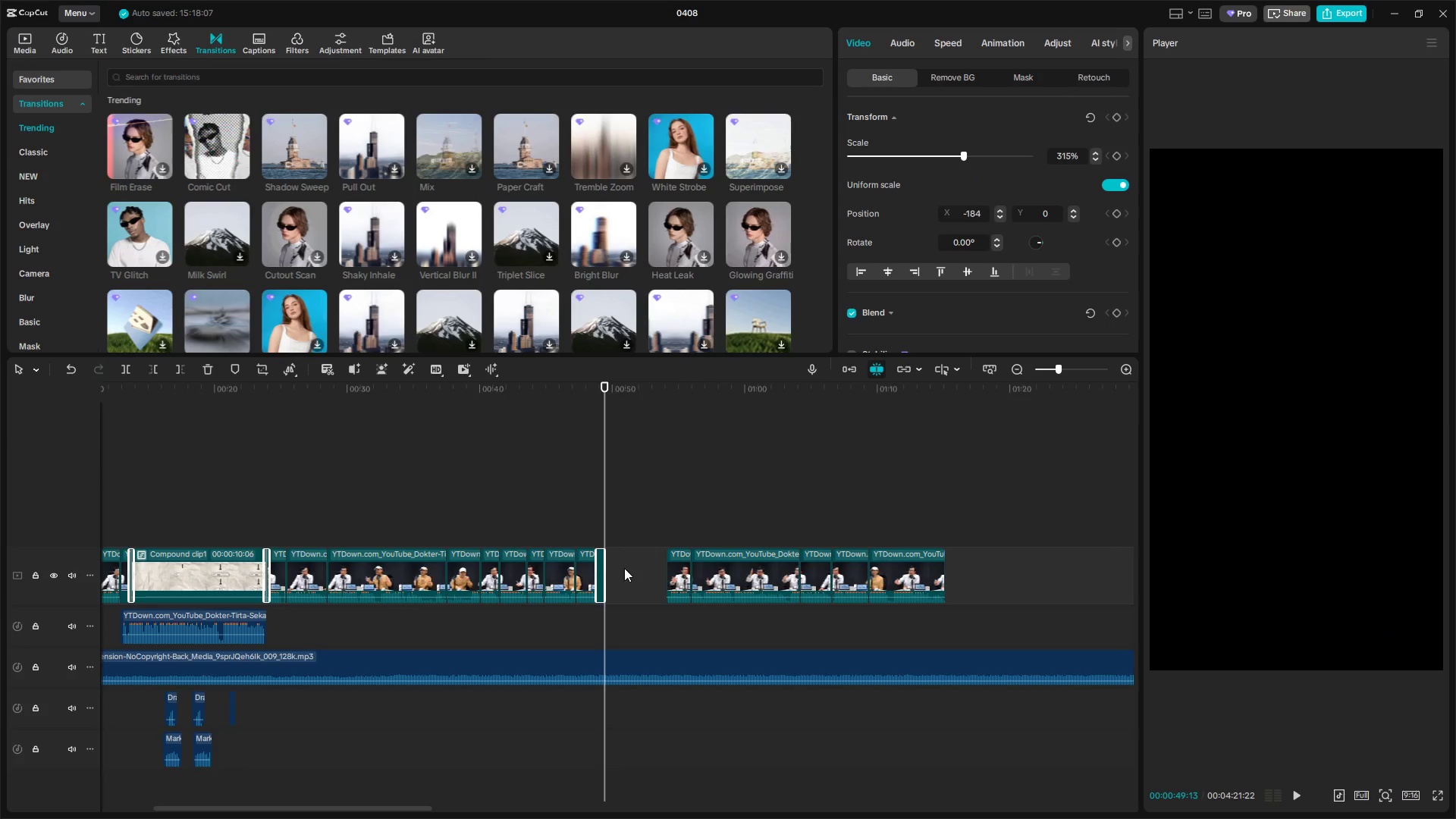 
key(Control+Z)
 